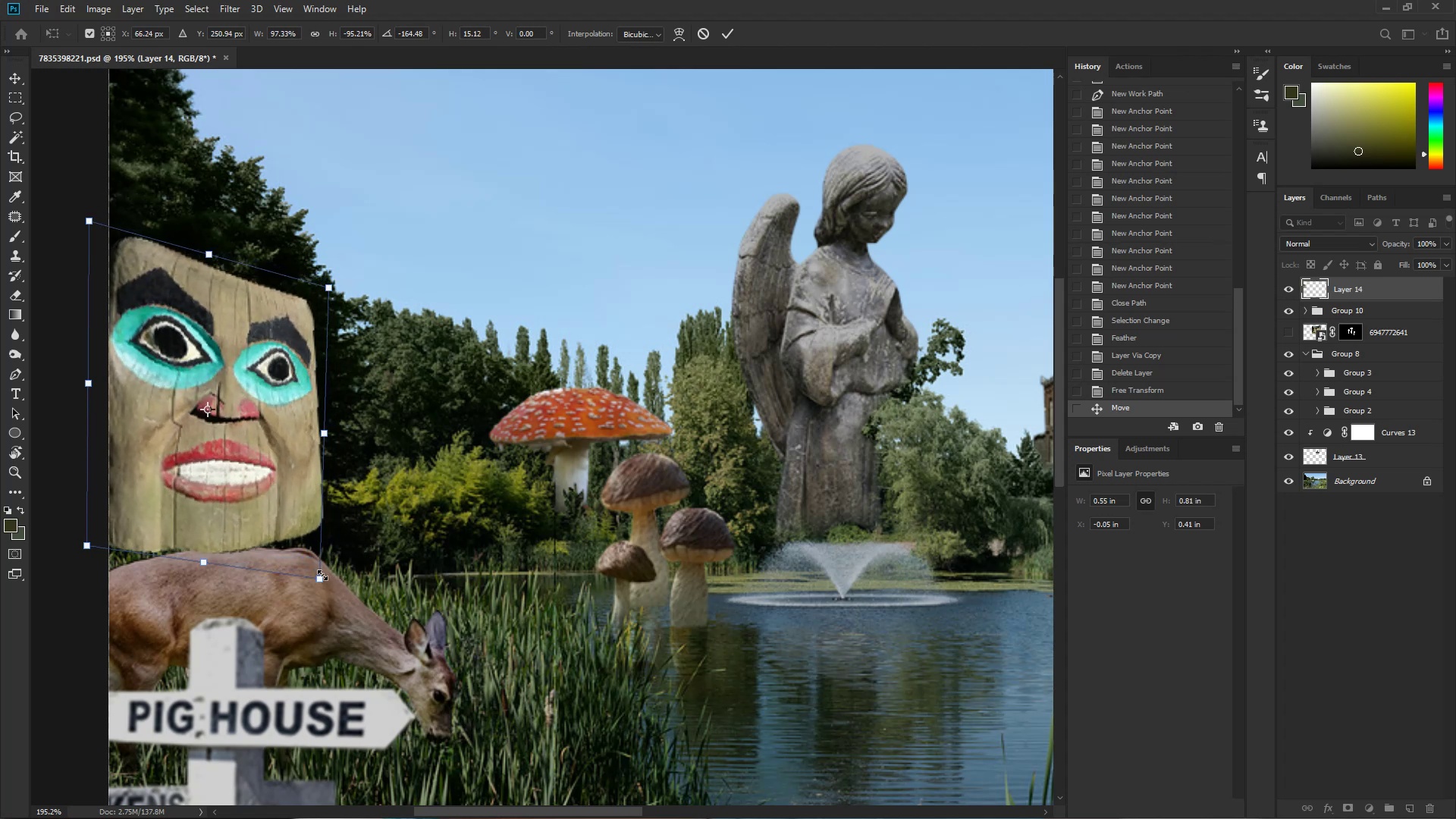 
hold_key(key=ControlLeft, duration=0.4)
 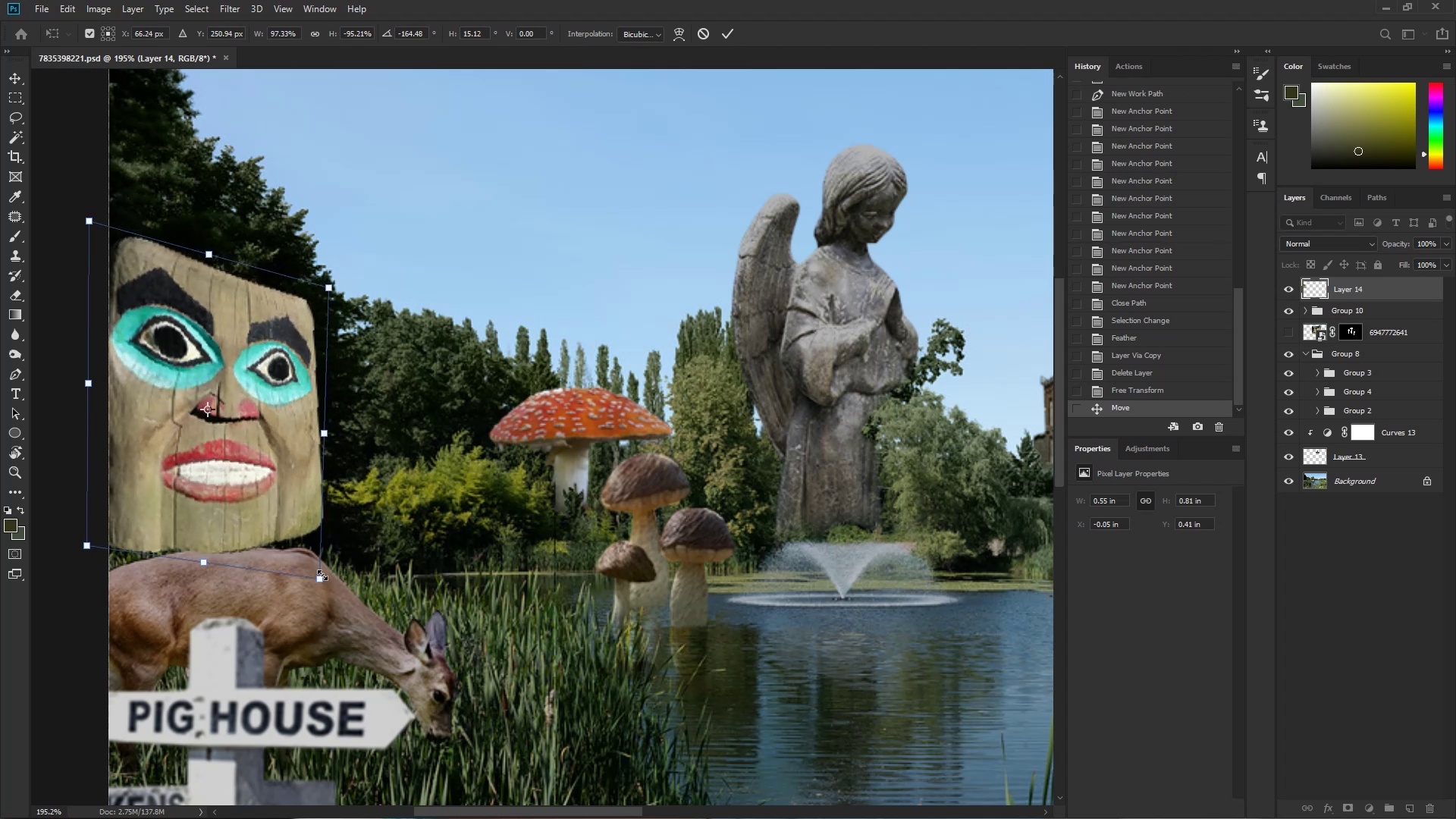 
key(NumpadEnter)
 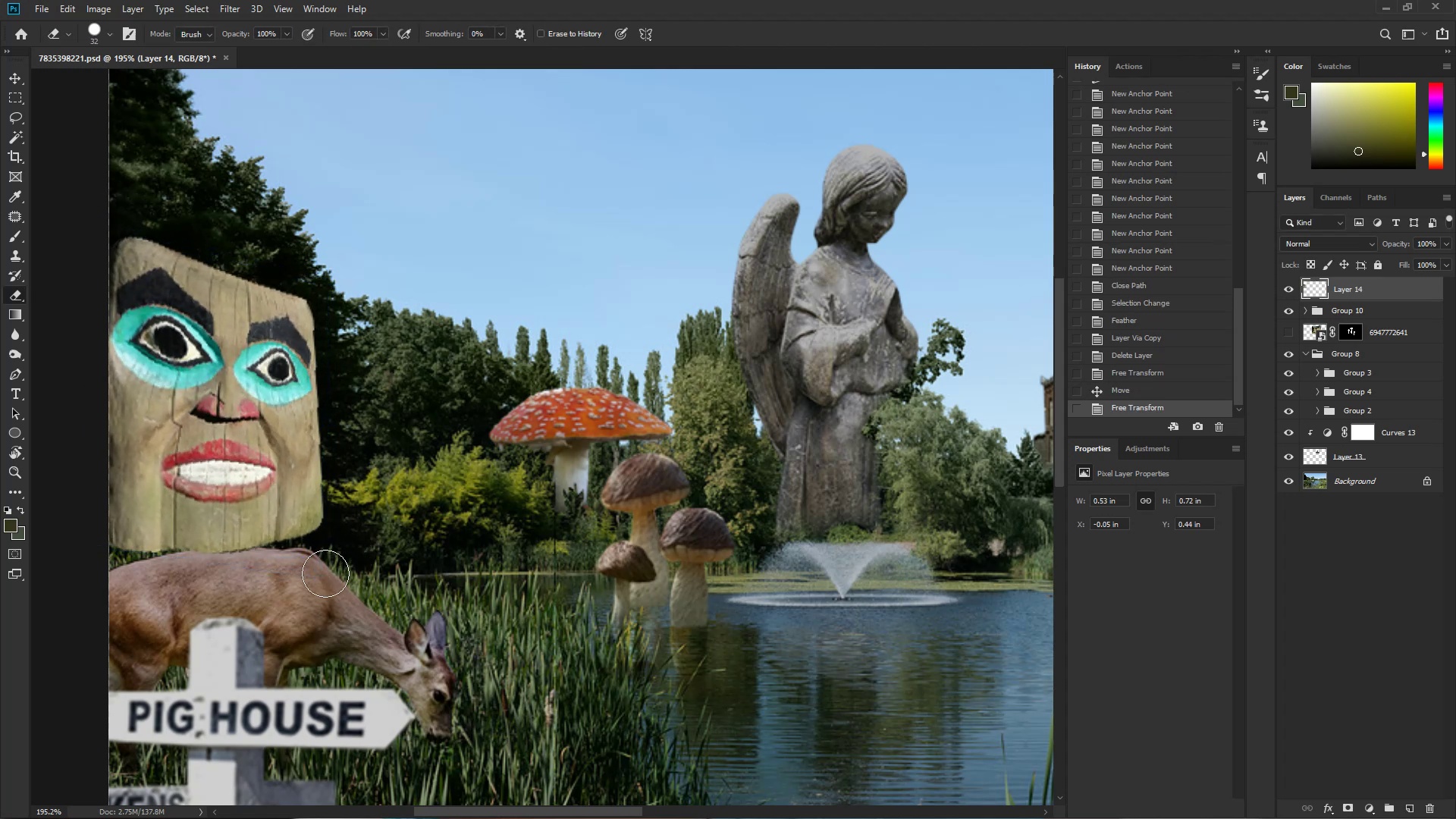 
key(E)
 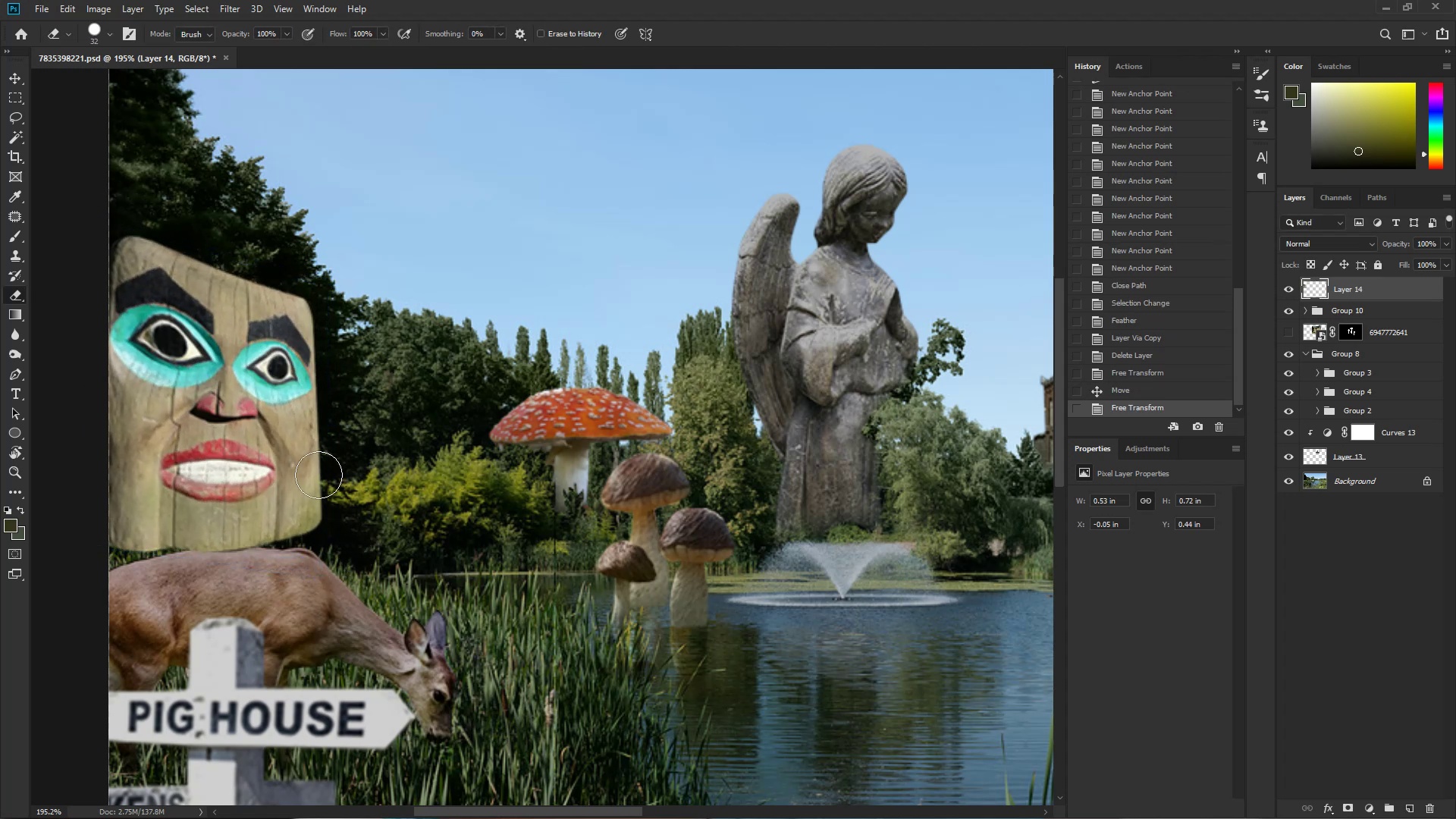 
hold_key(key=Space, duration=0.96)
 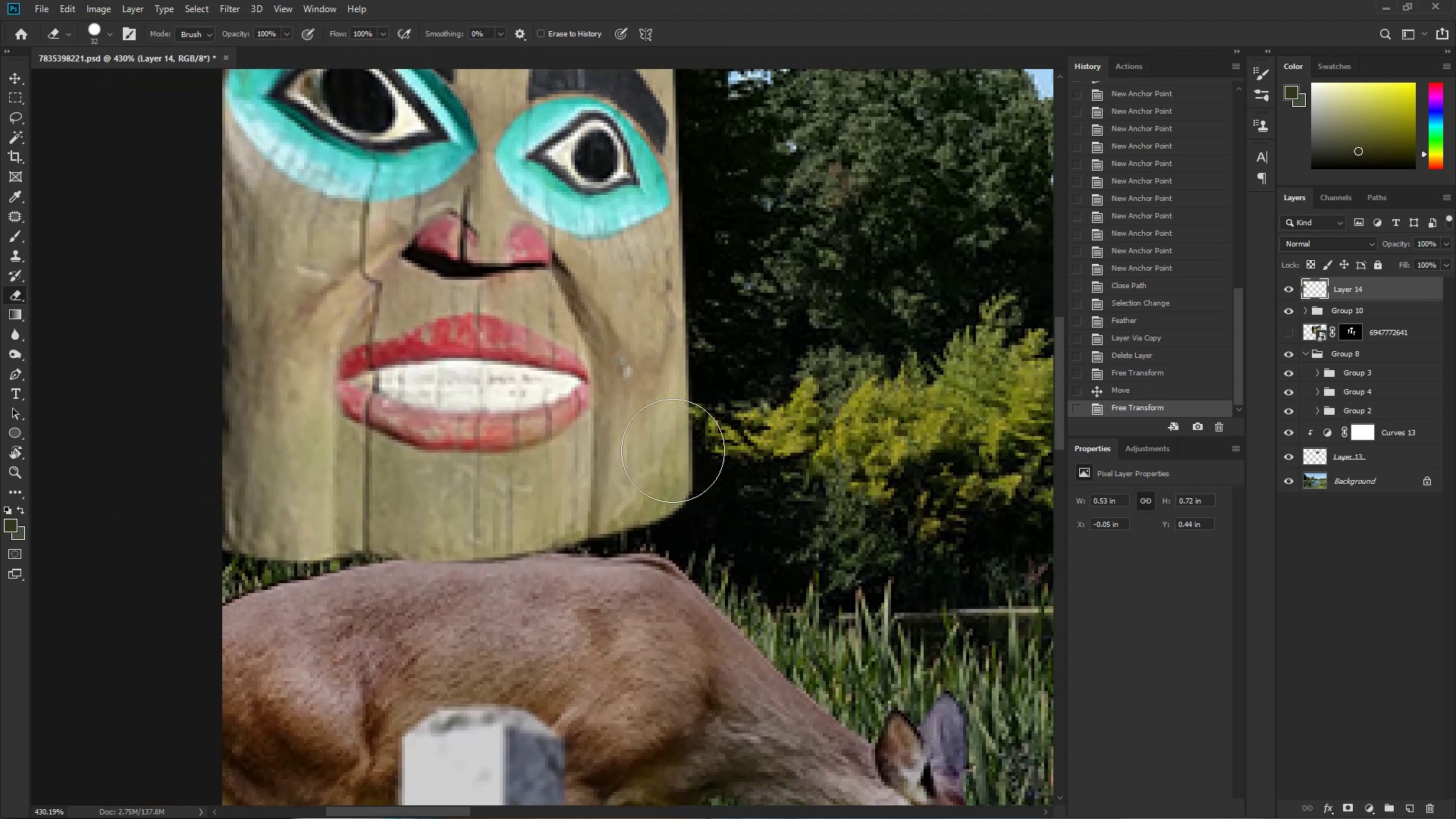 
key(Control+ControlLeft)
 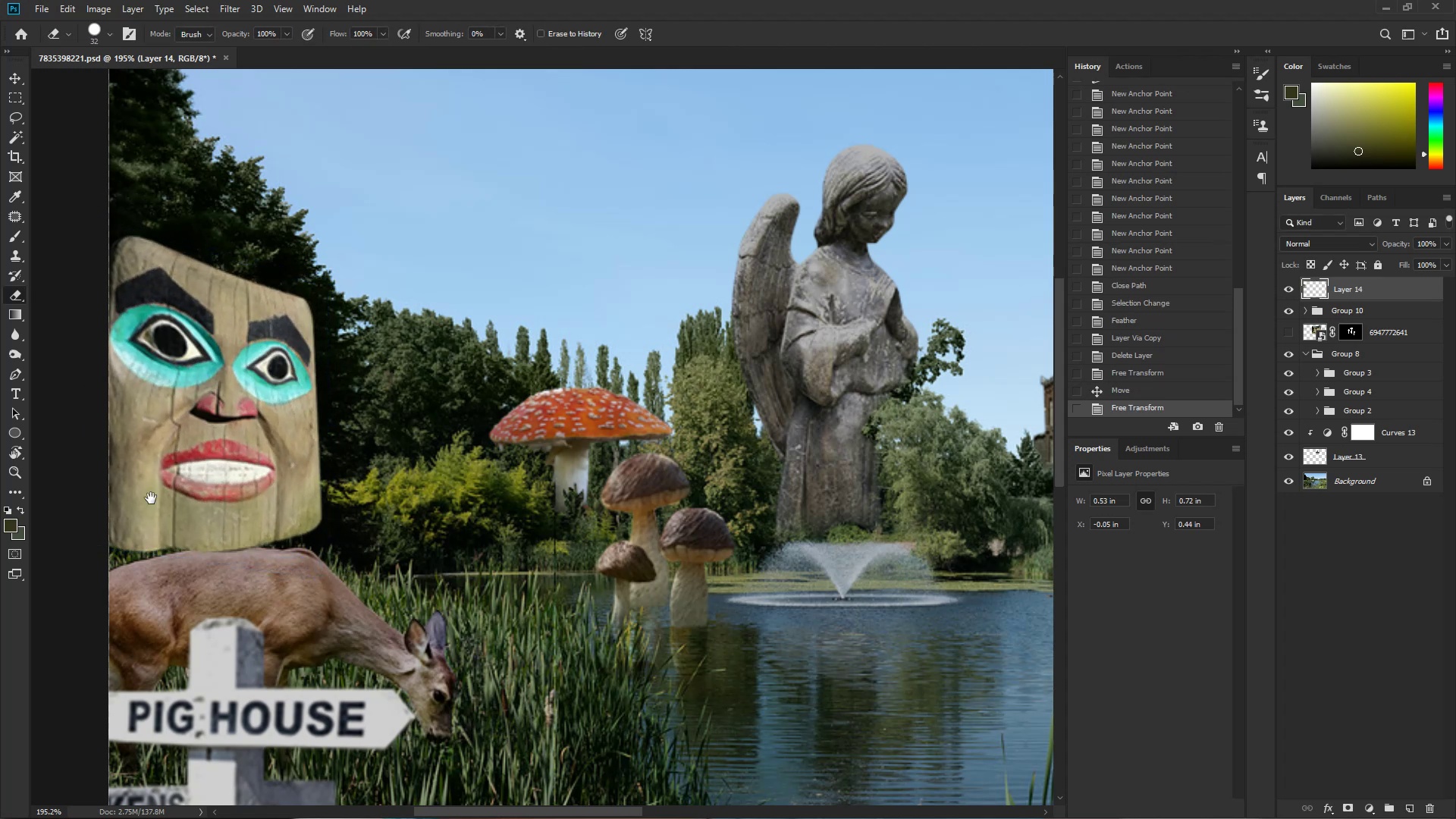 
left_click_drag(start_coordinate=[115, 520], to_coordinate=[174, 535])
 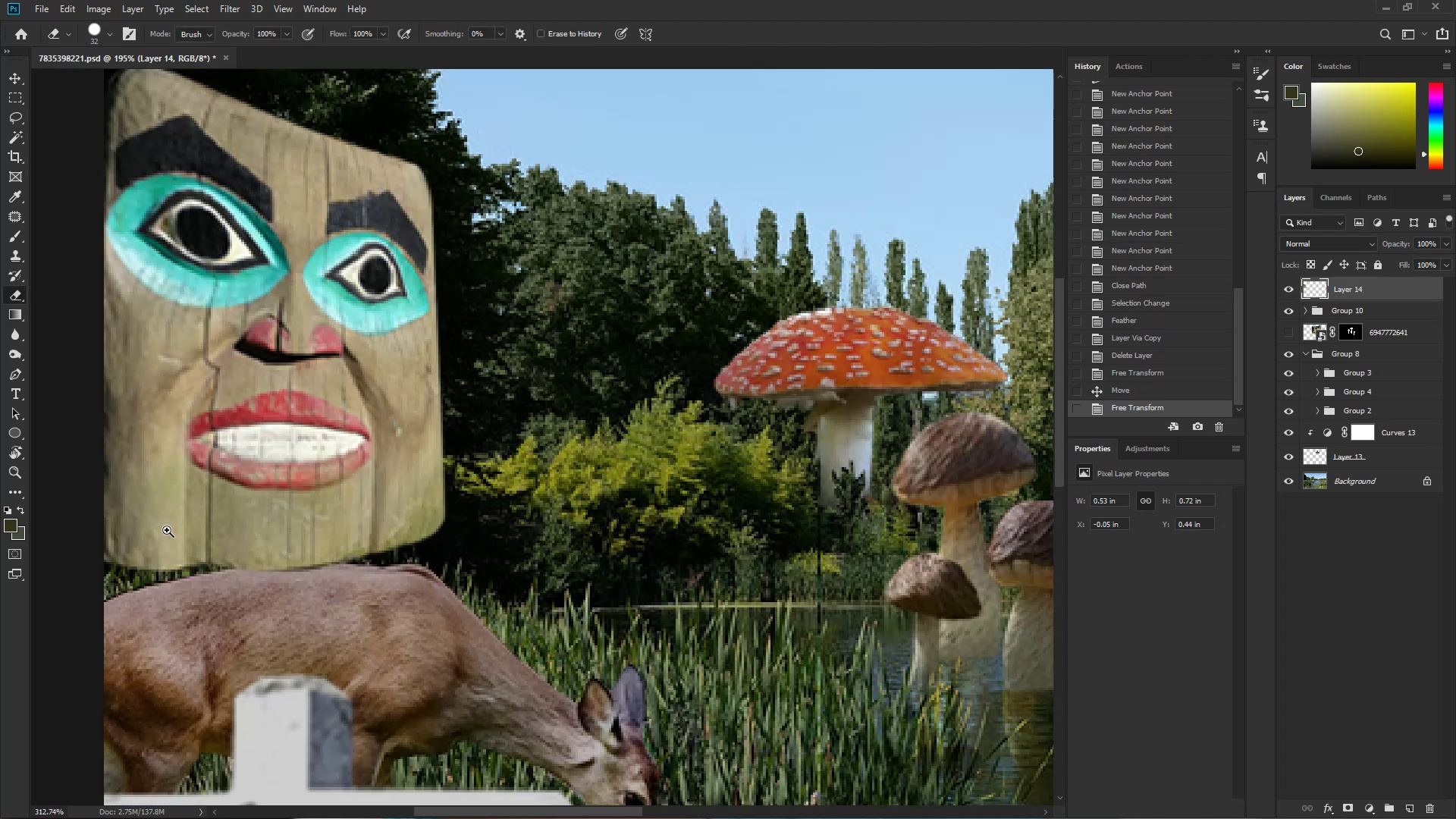 
left_click_drag(start_coordinate=[140, 548], to_coordinate=[262, 520])
 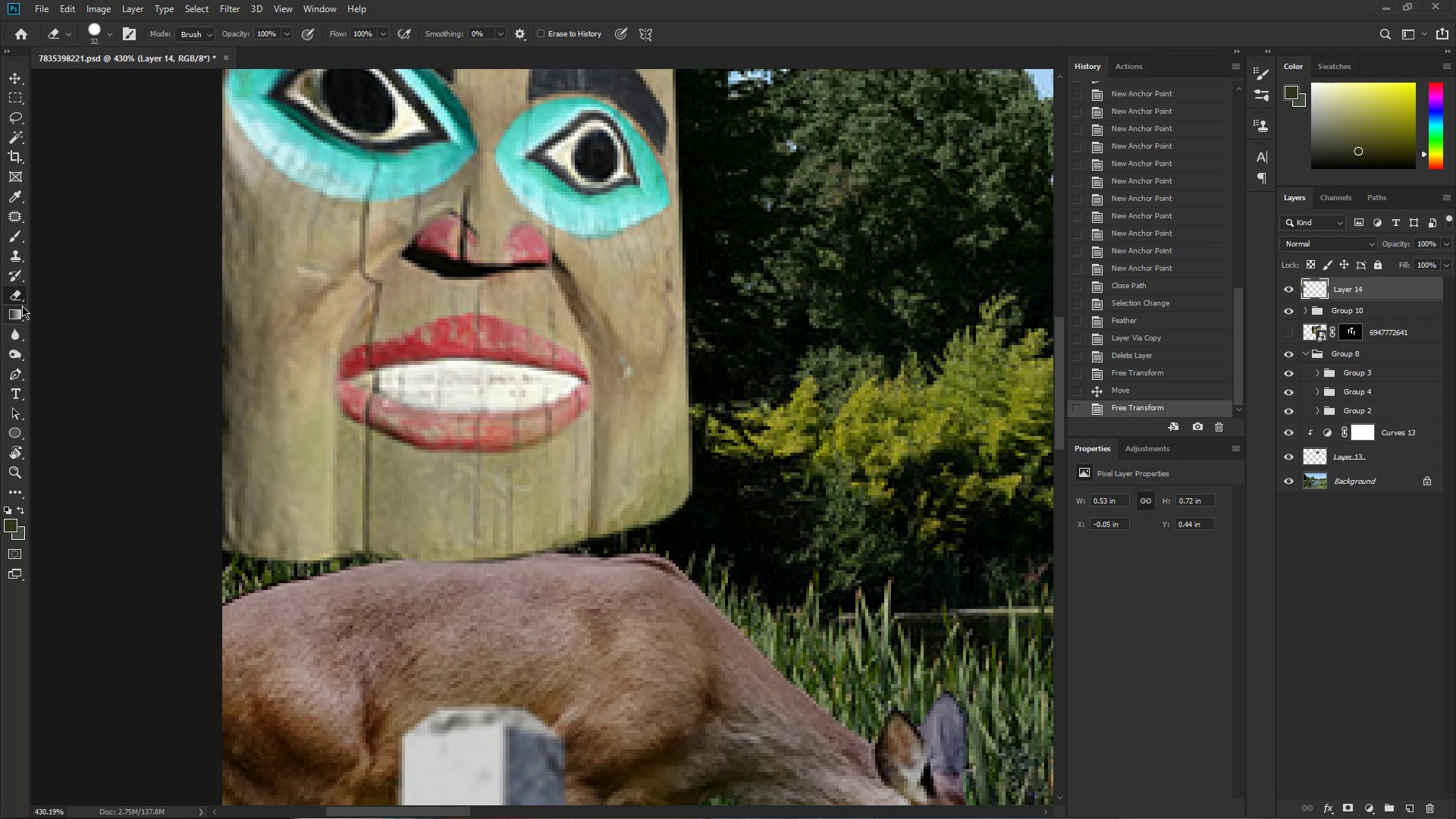 
left_click_drag(start_coordinate=[250, 592], to_coordinate=[242, 569])
 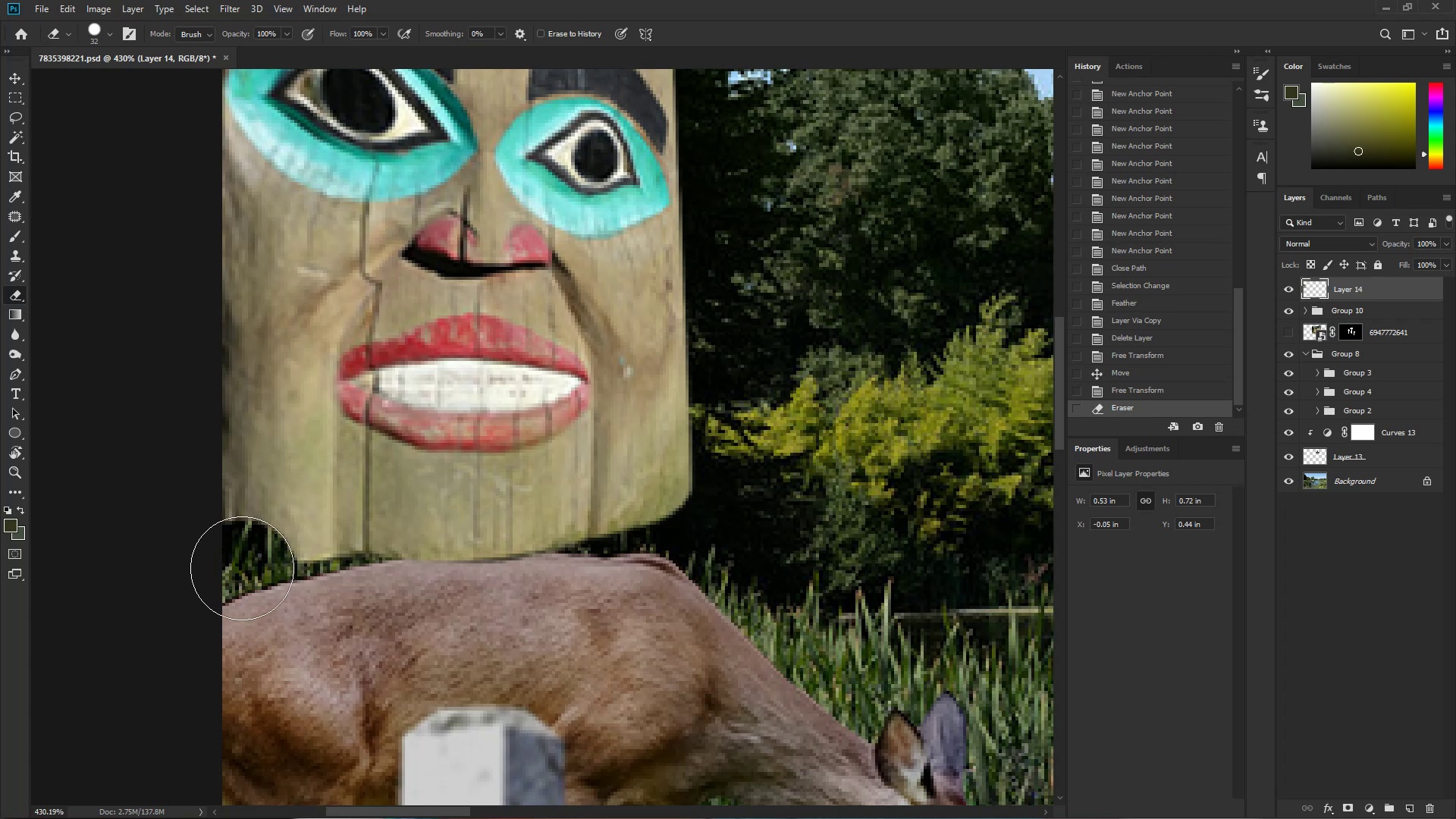 
left_click_drag(start_coordinate=[242, 584], to_coordinate=[243, 576])
 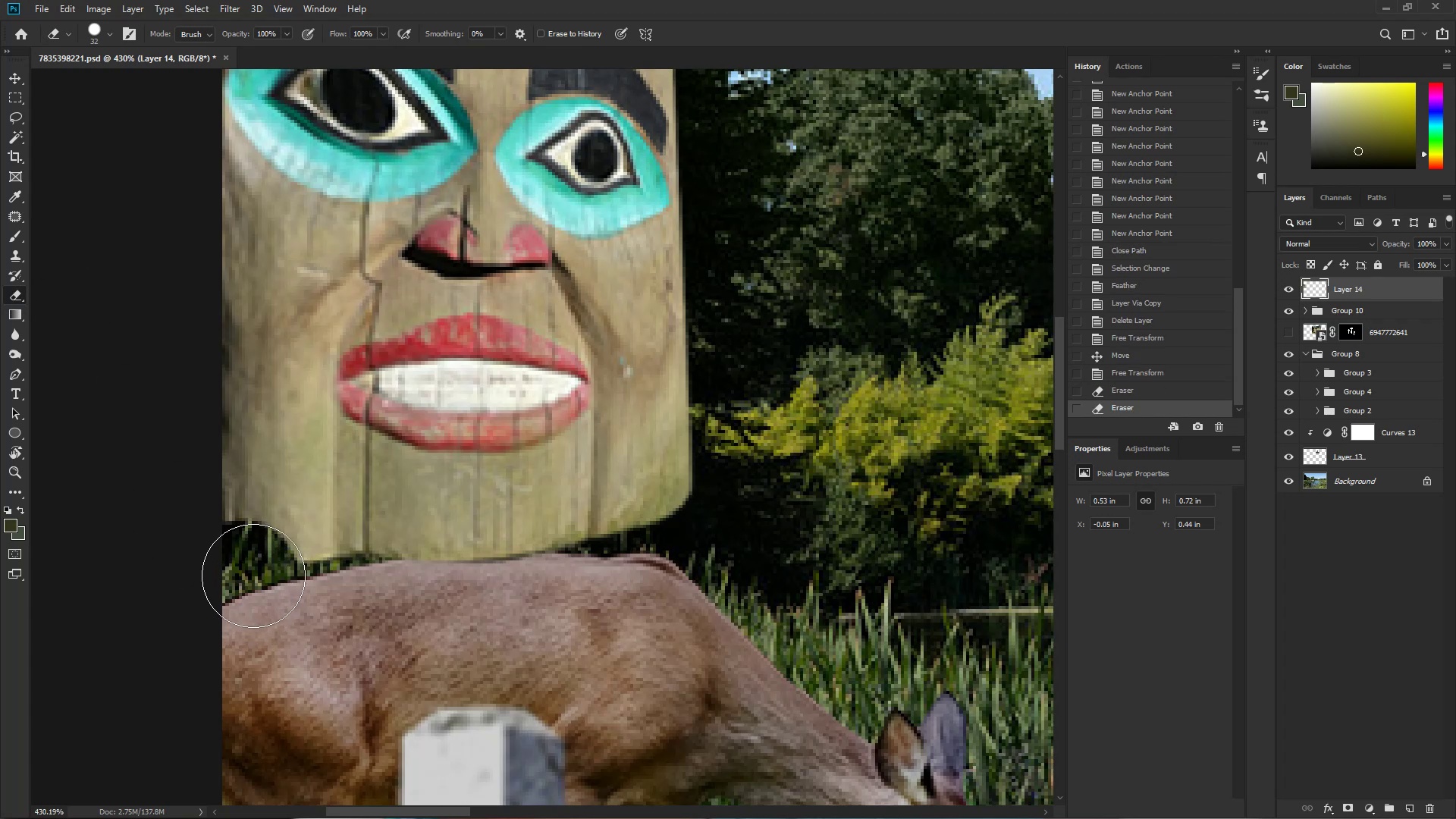 
key(Control+Z)
 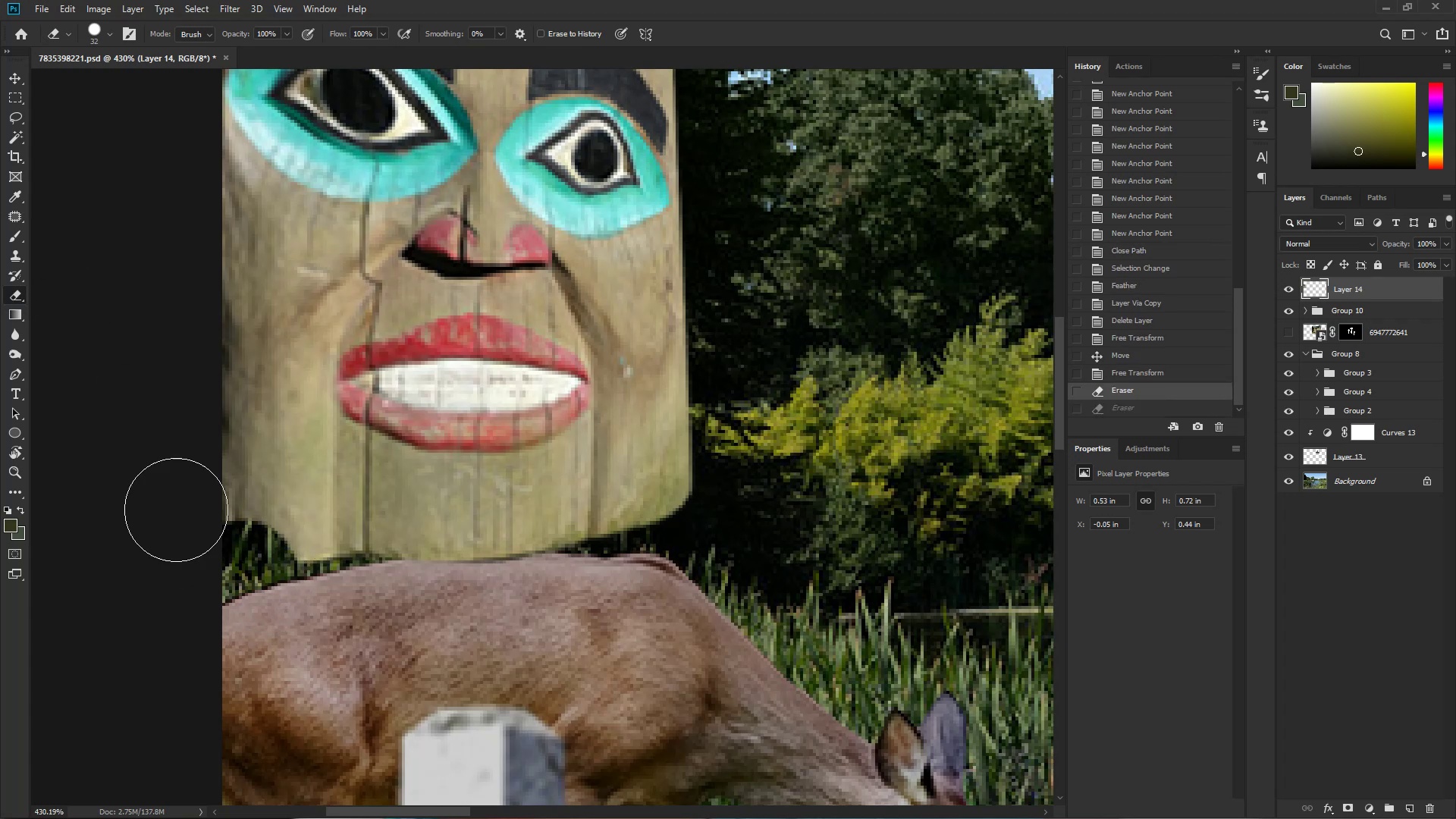 
key(Control+Z)
 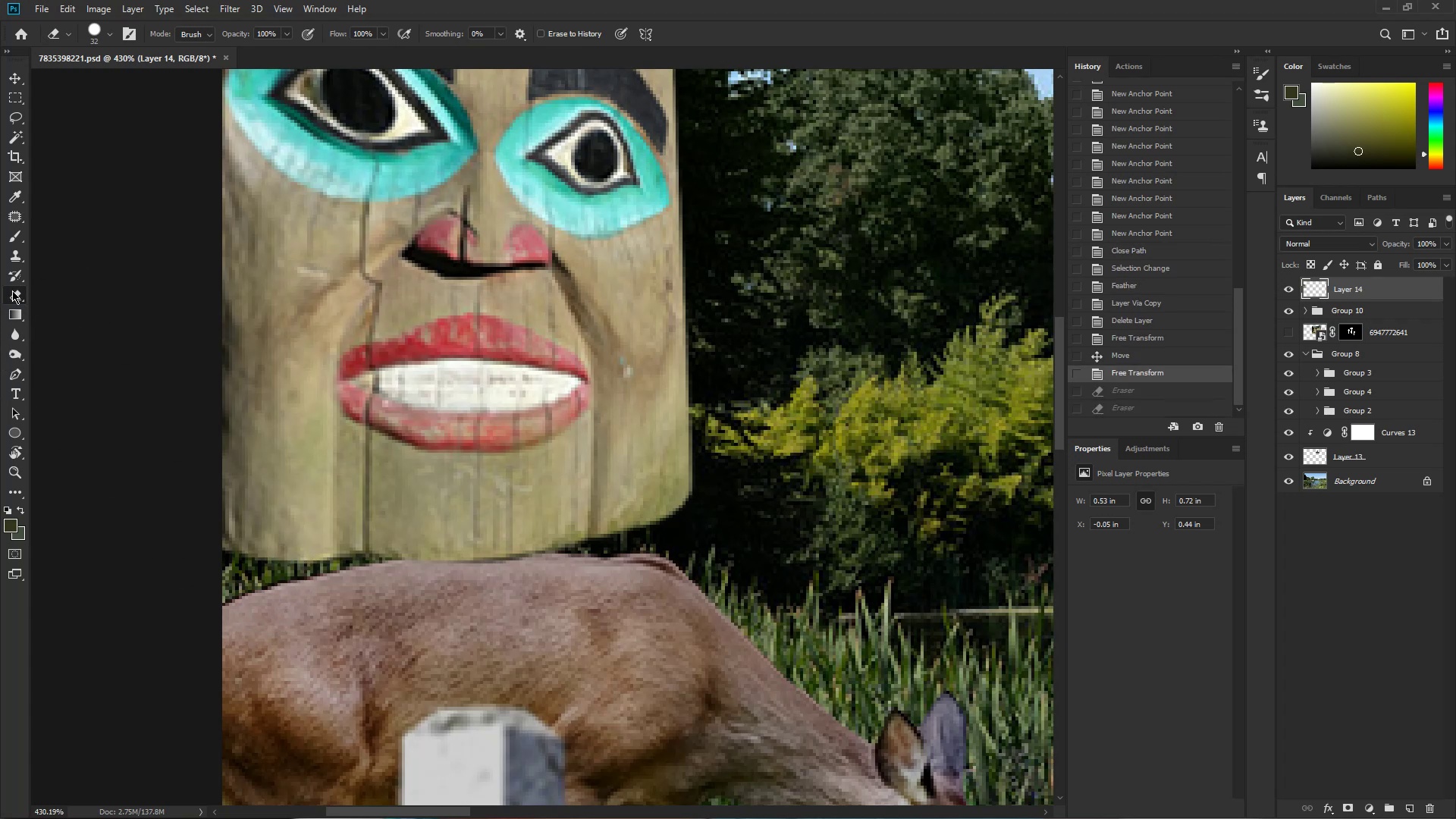 
right_click([17, 299])
 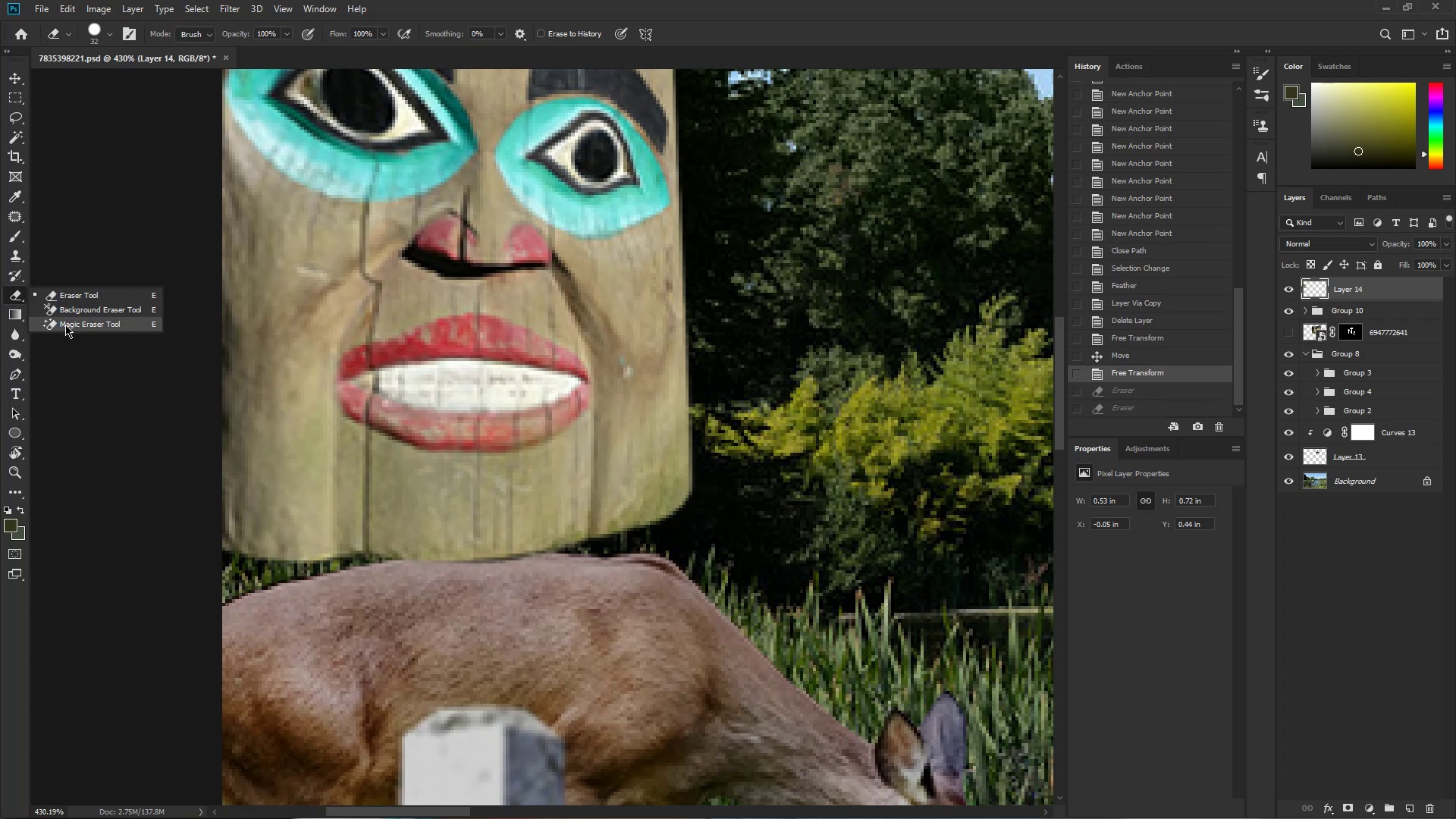 
left_click([64, 305])
 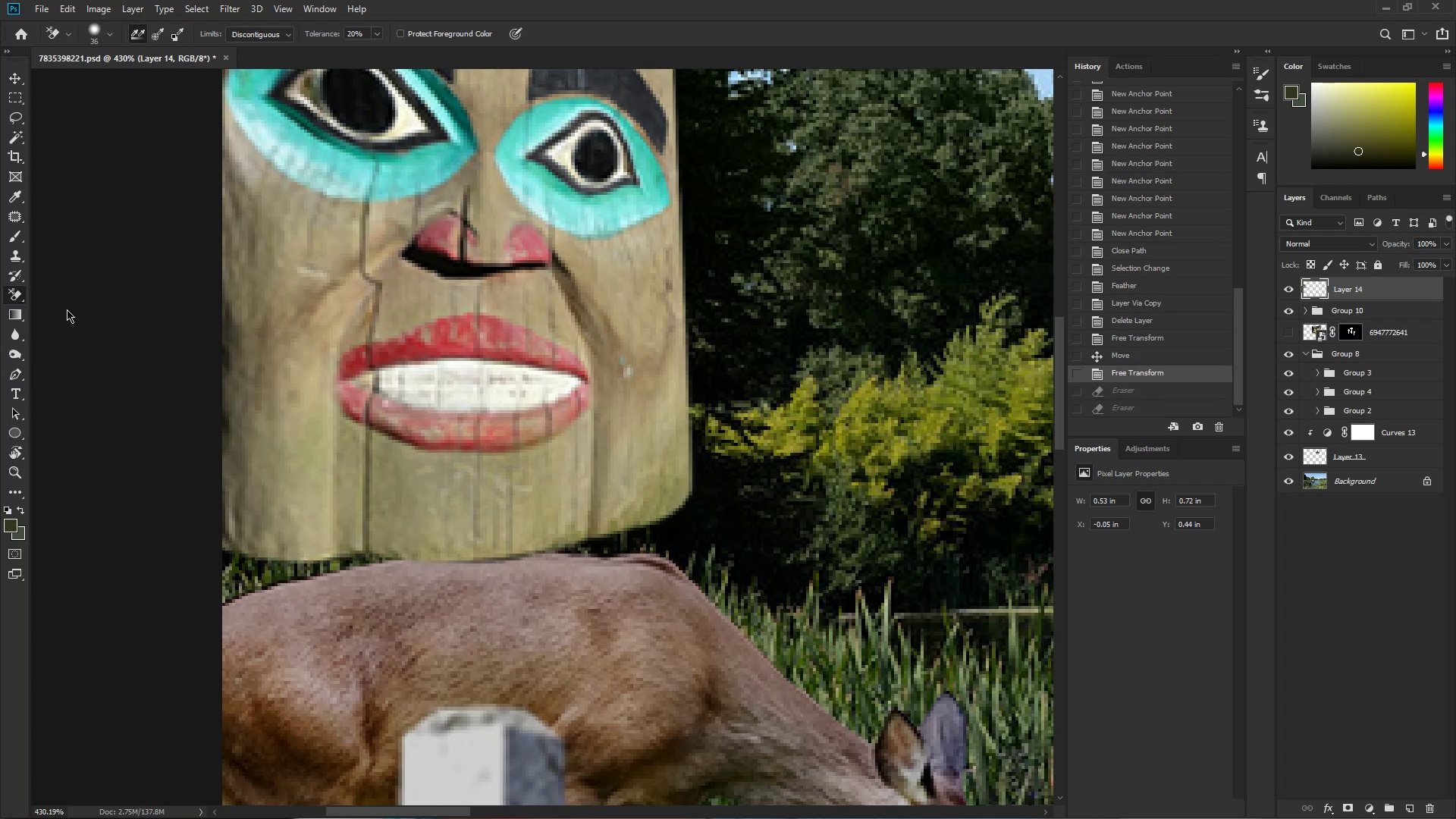 
hold_key(key=AltLeft, duration=0.66)
 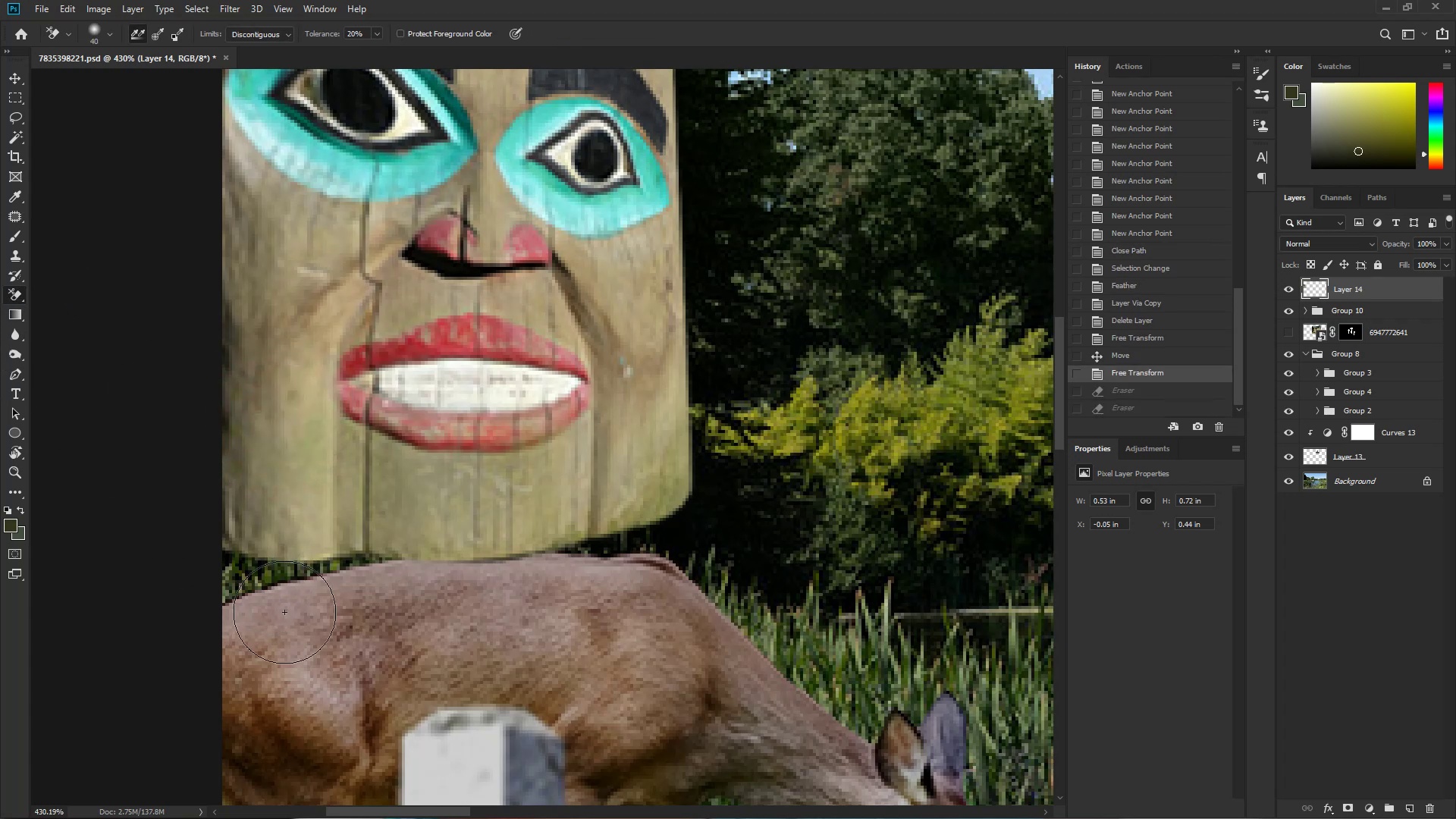 
left_click_drag(start_coordinate=[212, 579], to_coordinate=[221, 591])
 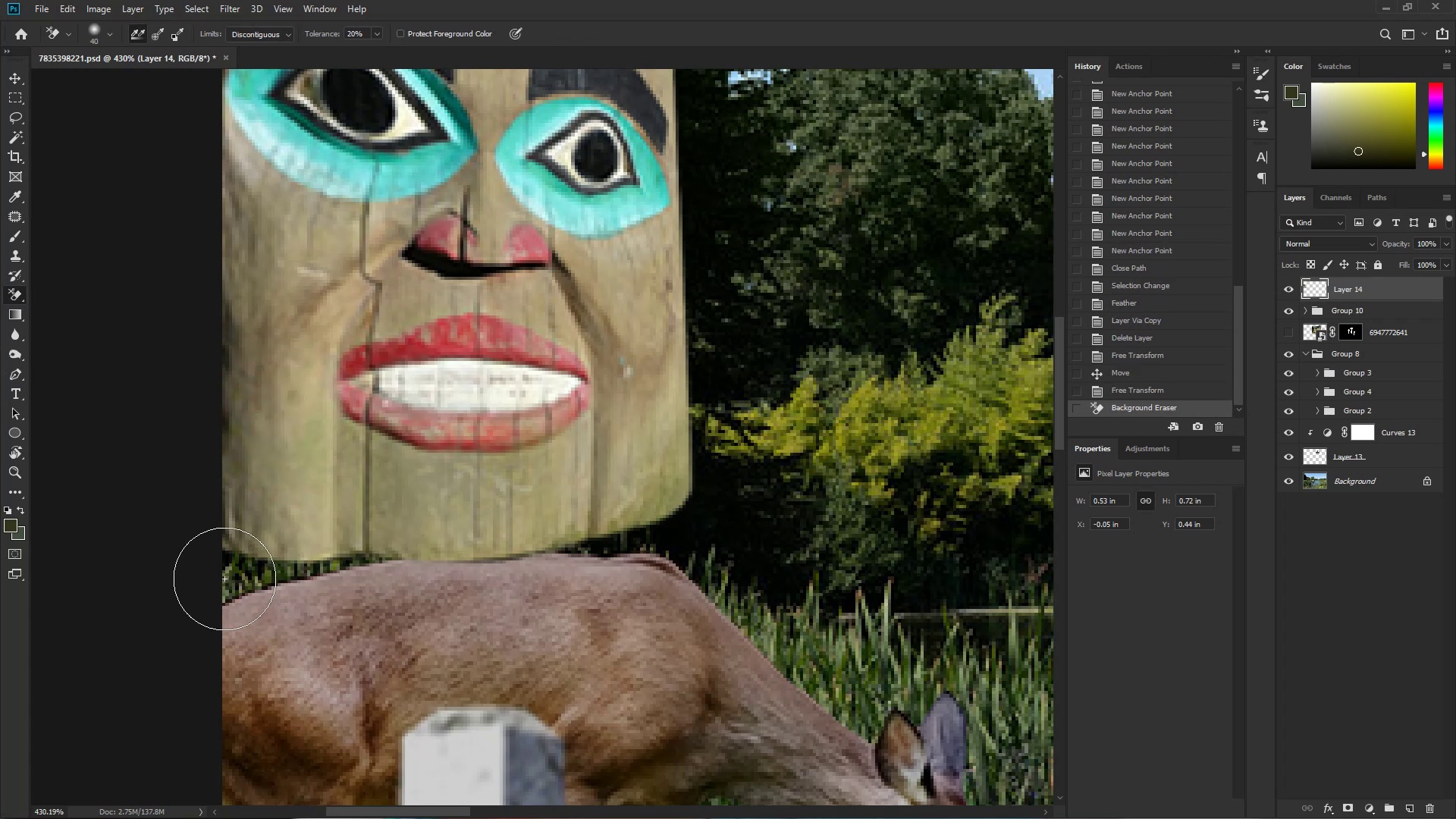 
left_click_drag(start_coordinate=[232, 569], to_coordinate=[240, 585])
 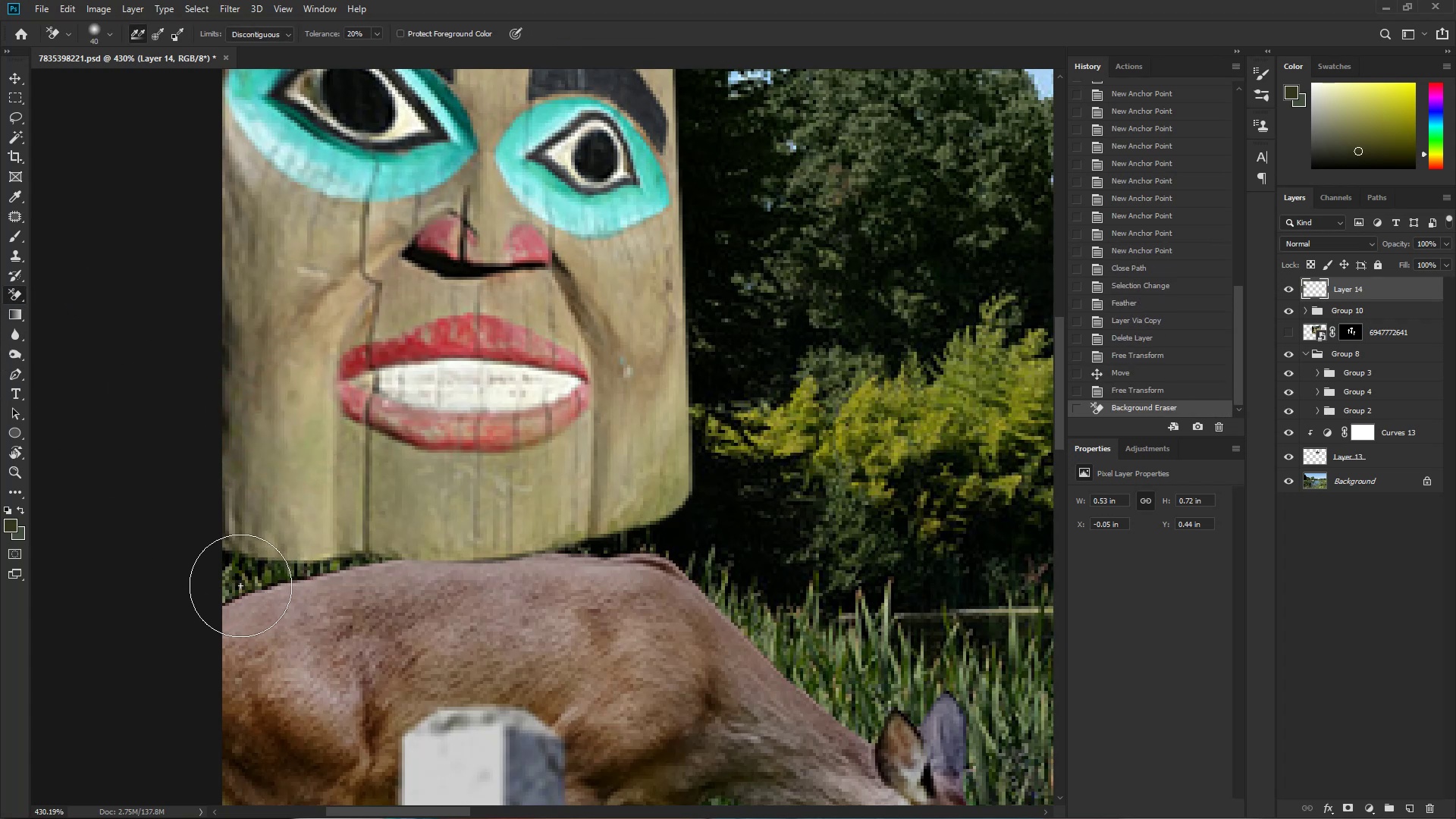 
left_click_drag(start_coordinate=[240, 571], to_coordinate=[247, 570])
 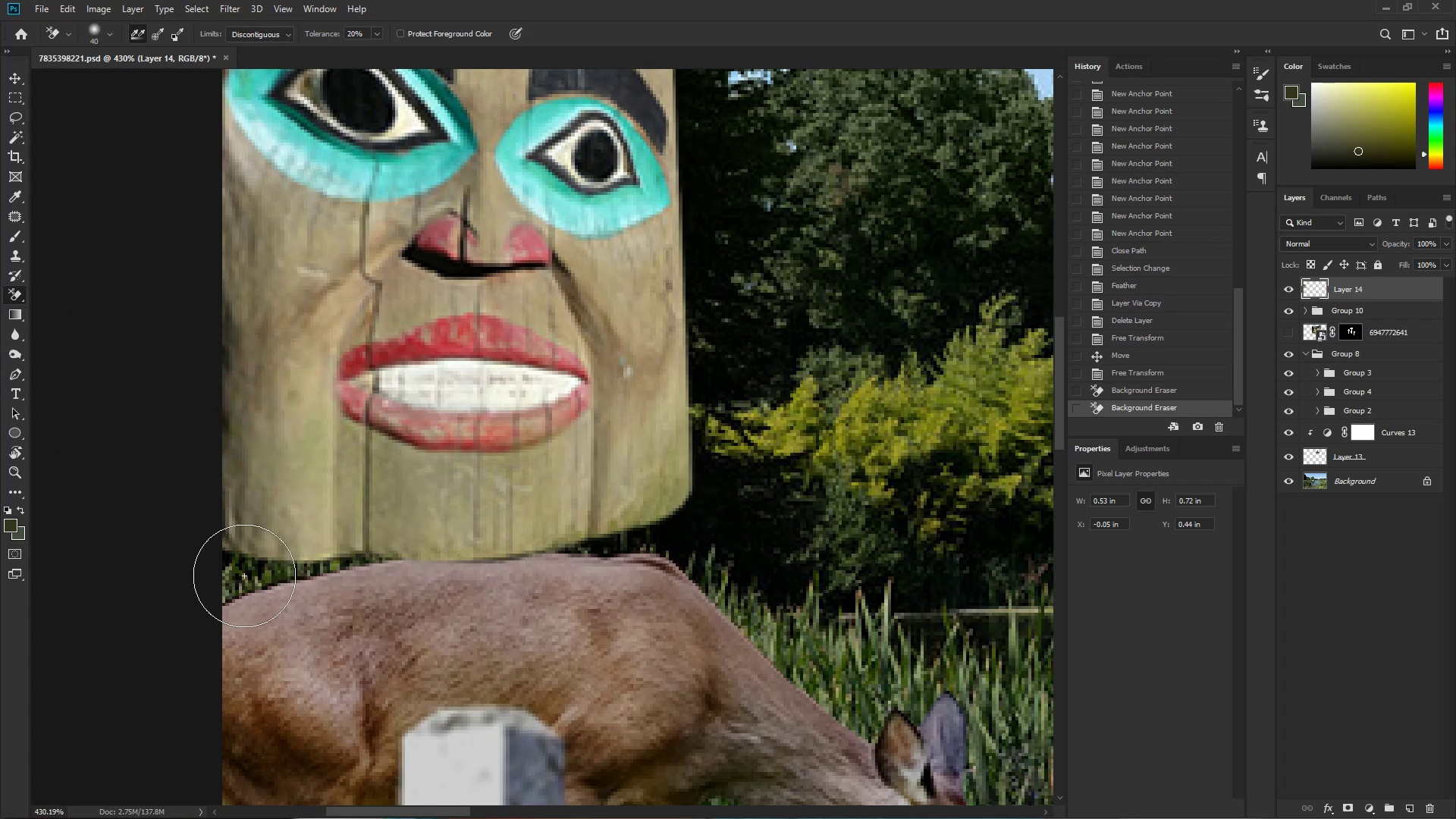 
left_click_drag(start_coordinate=[256, 539], to_coordinate=[254, 552])
 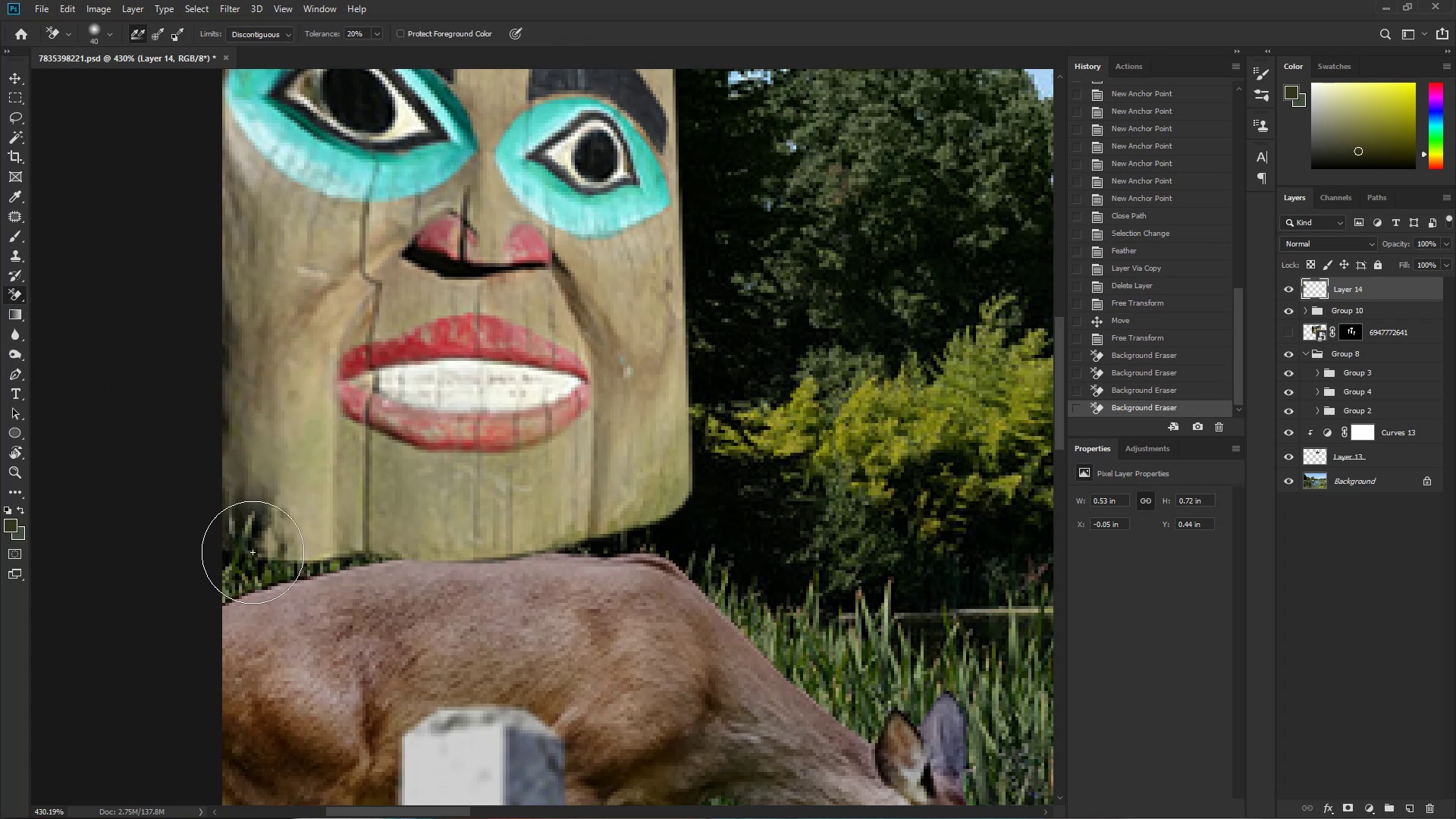 
left_click_drag(start_coordinate=[243, 551], to_coordinate=[252, 560])
 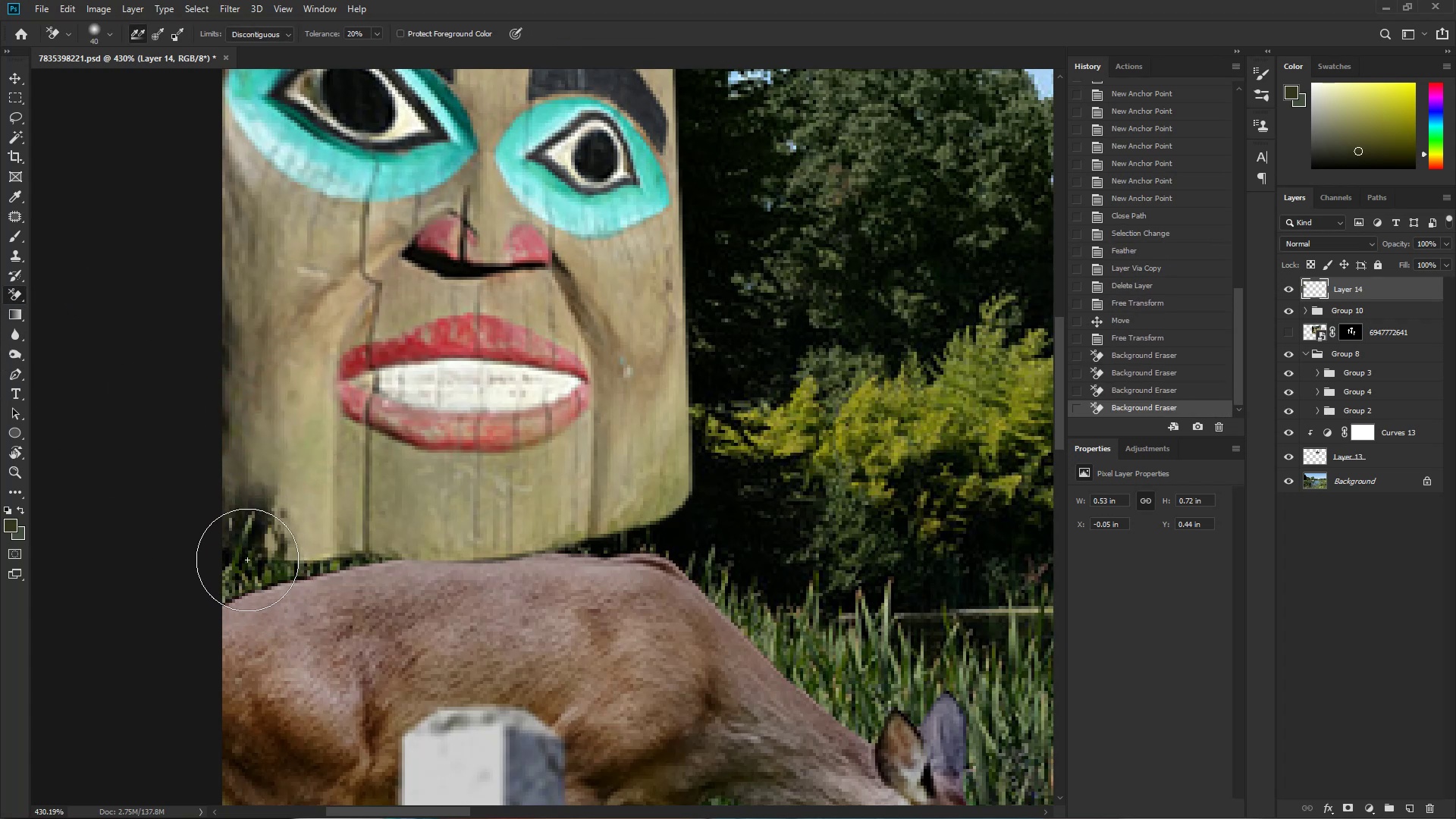 
left_click_drag(start_coordinate=[291, 563], to_coordinate=[297, 569])
 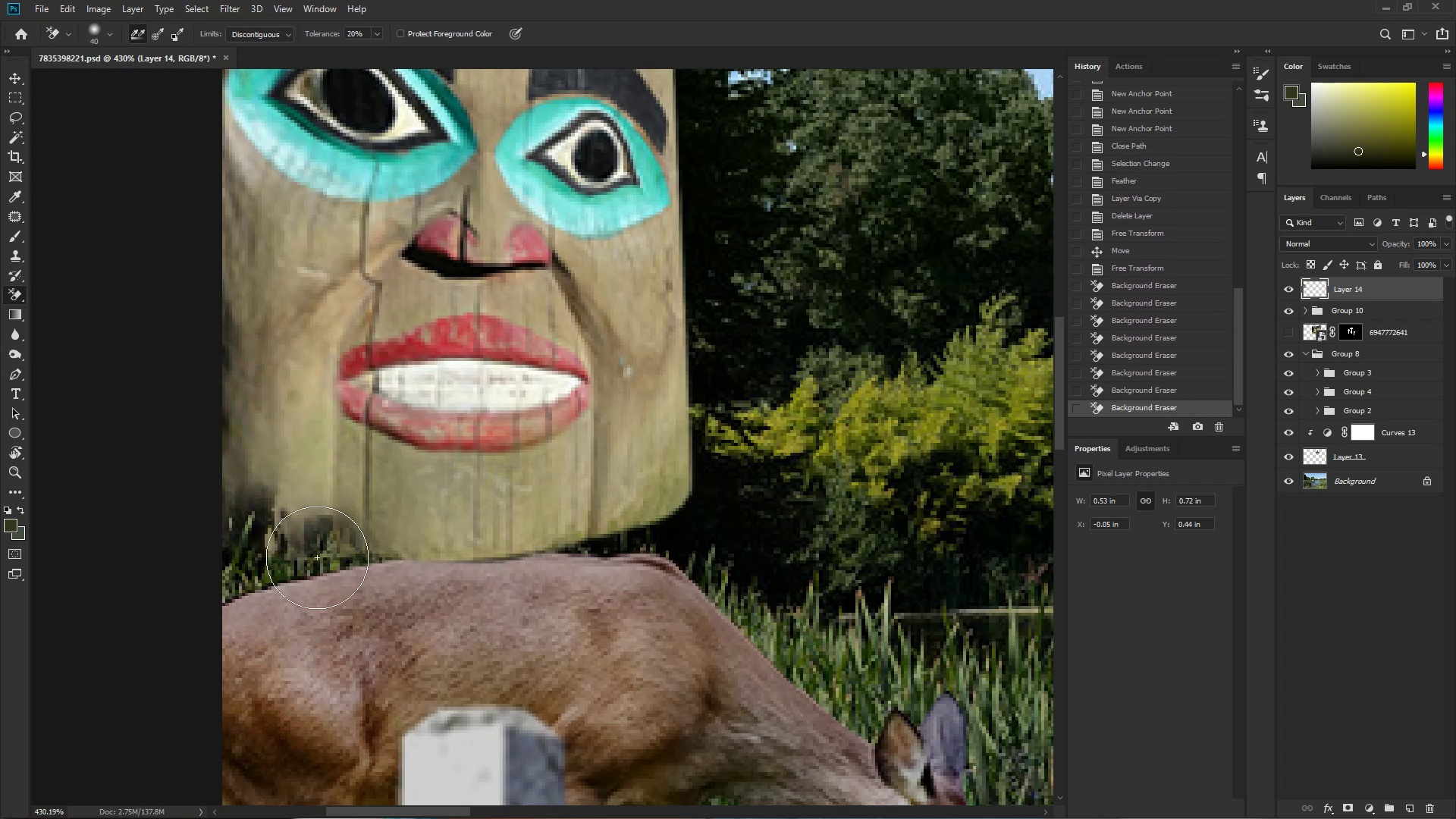 
key(Alt+AltLeft)
 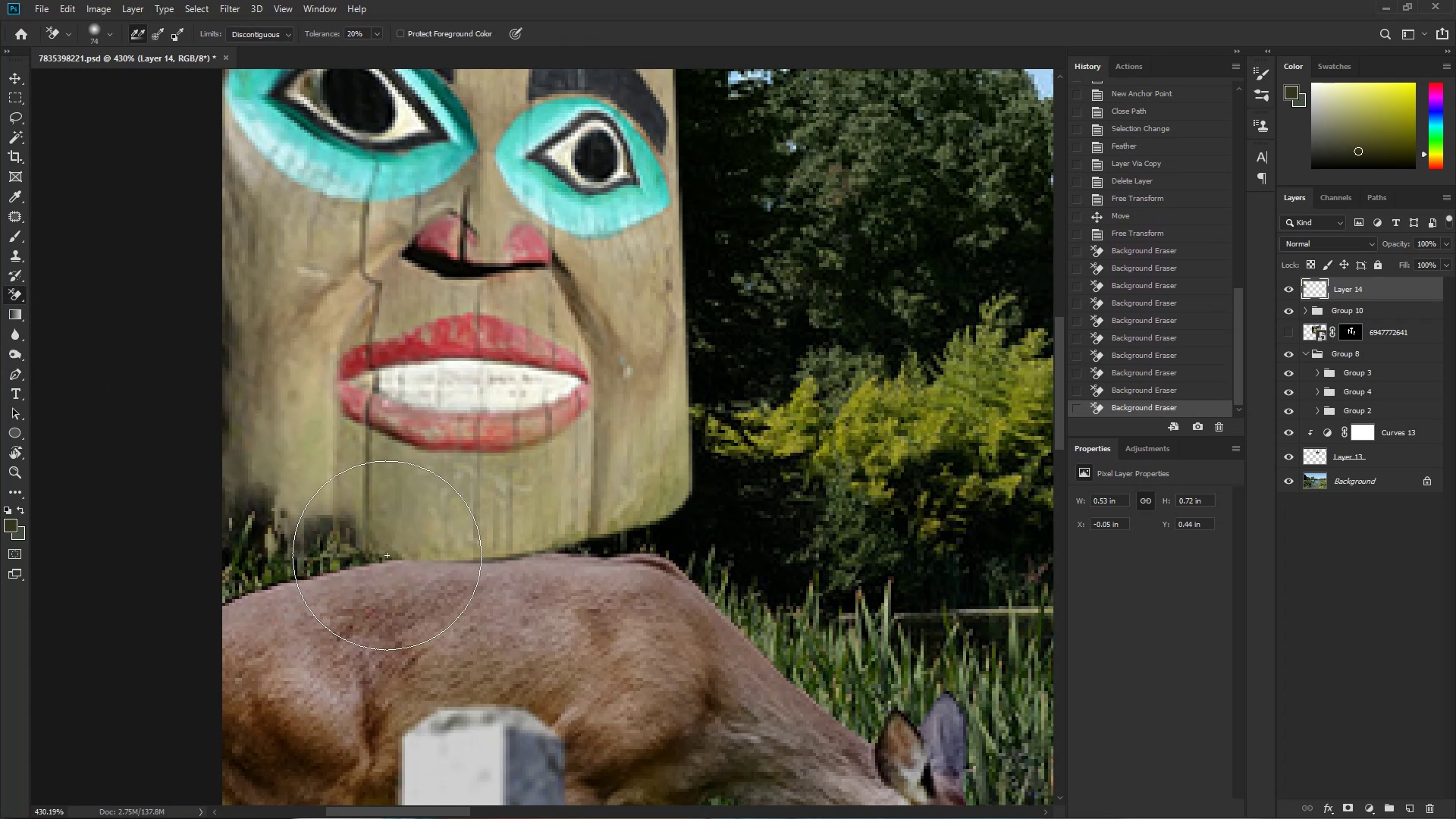 
left_click_drag(start_coordinate=[393, 559], to_coordinate=[395, 563])
 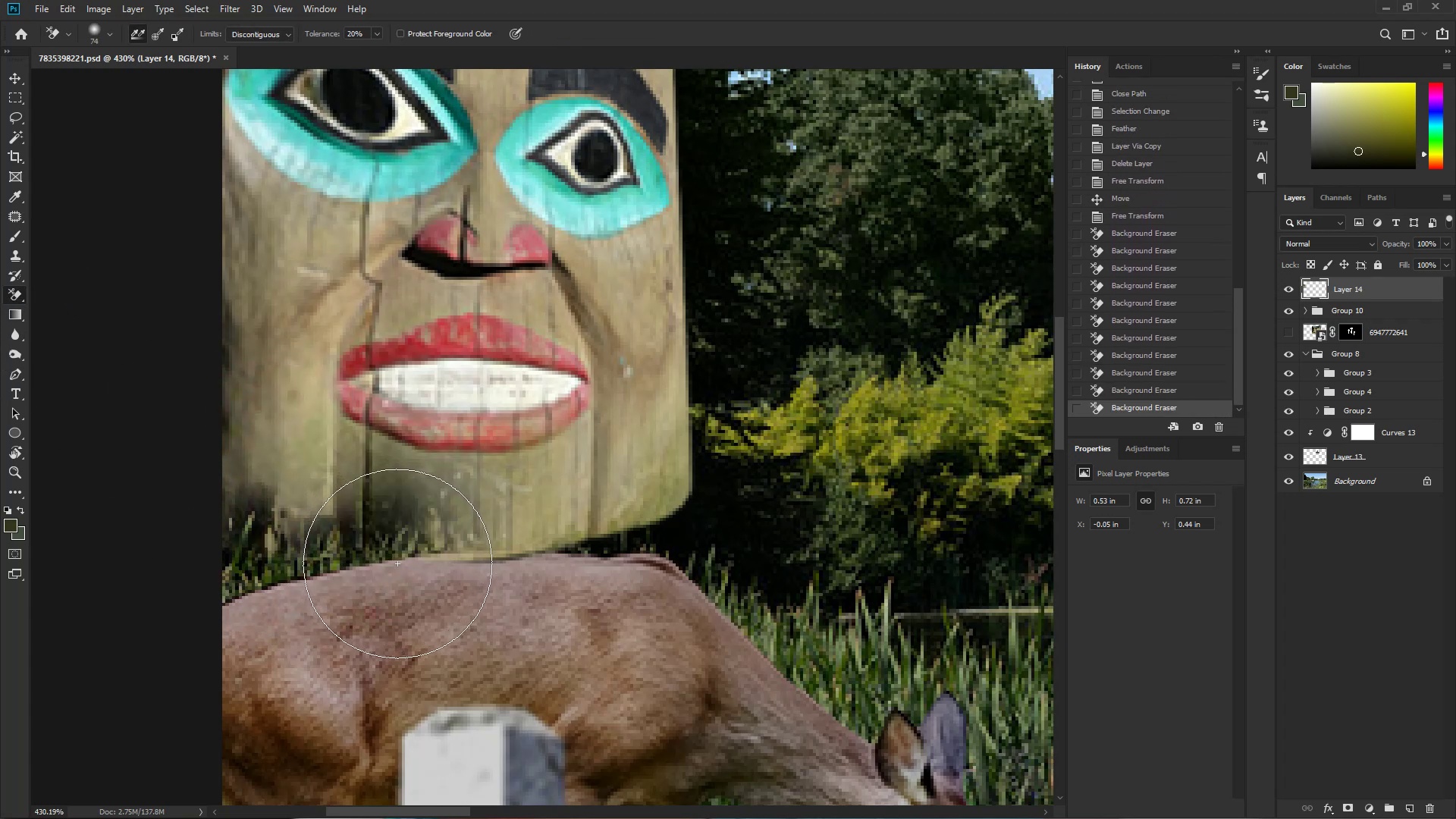 
left_click_drag(start_coordinate=[418, 572], to_coordinate=[422, 573])
 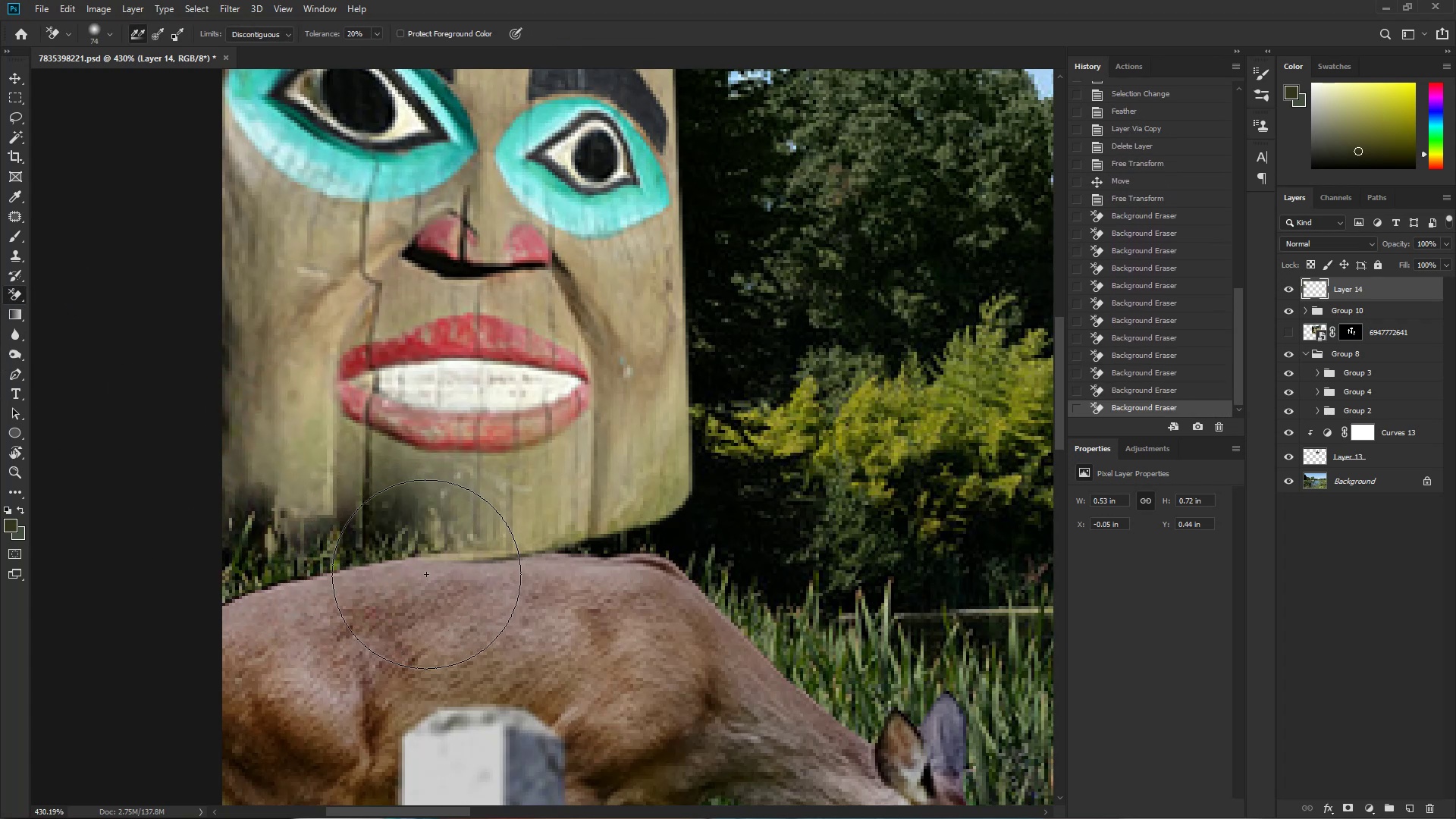 
left_click_drag(start_coordinate=[466, 583], to_coordinate=[504, 592])
 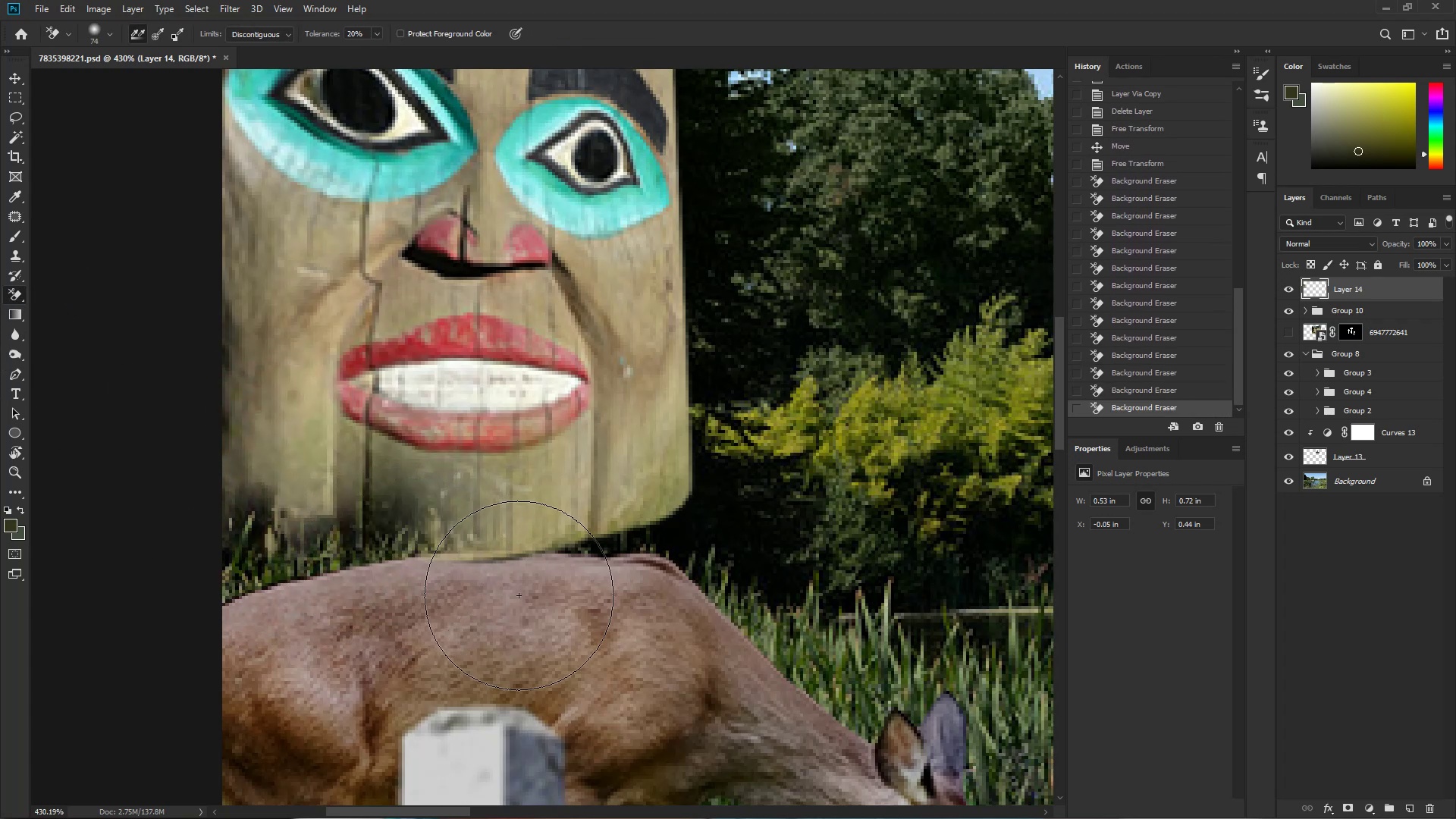 
left_click_drag(start_coordinate=[537, 592], to_coordinate=[544, 588])
 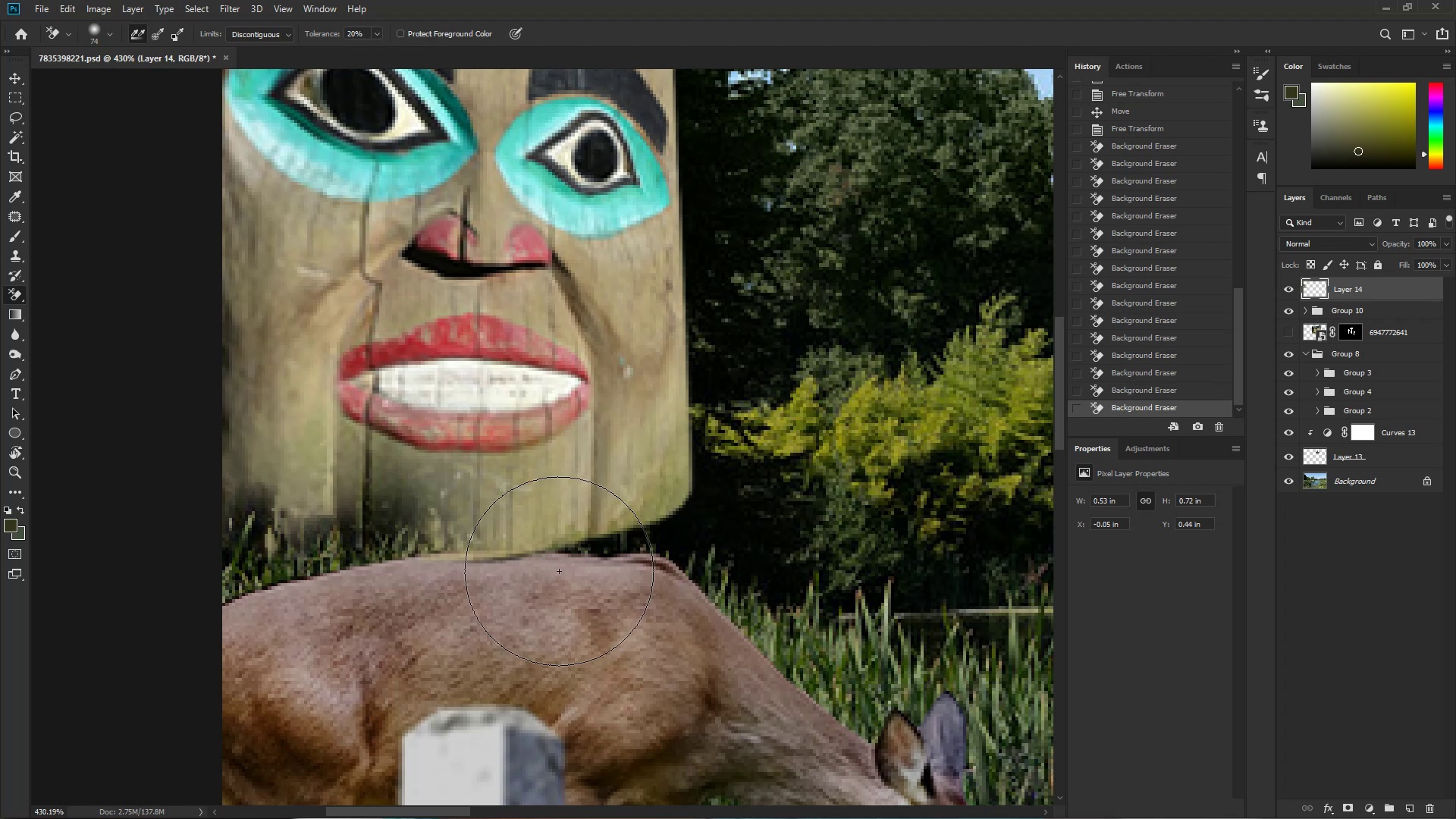 
hold_key(key=AltLeft, duration=0.33)
 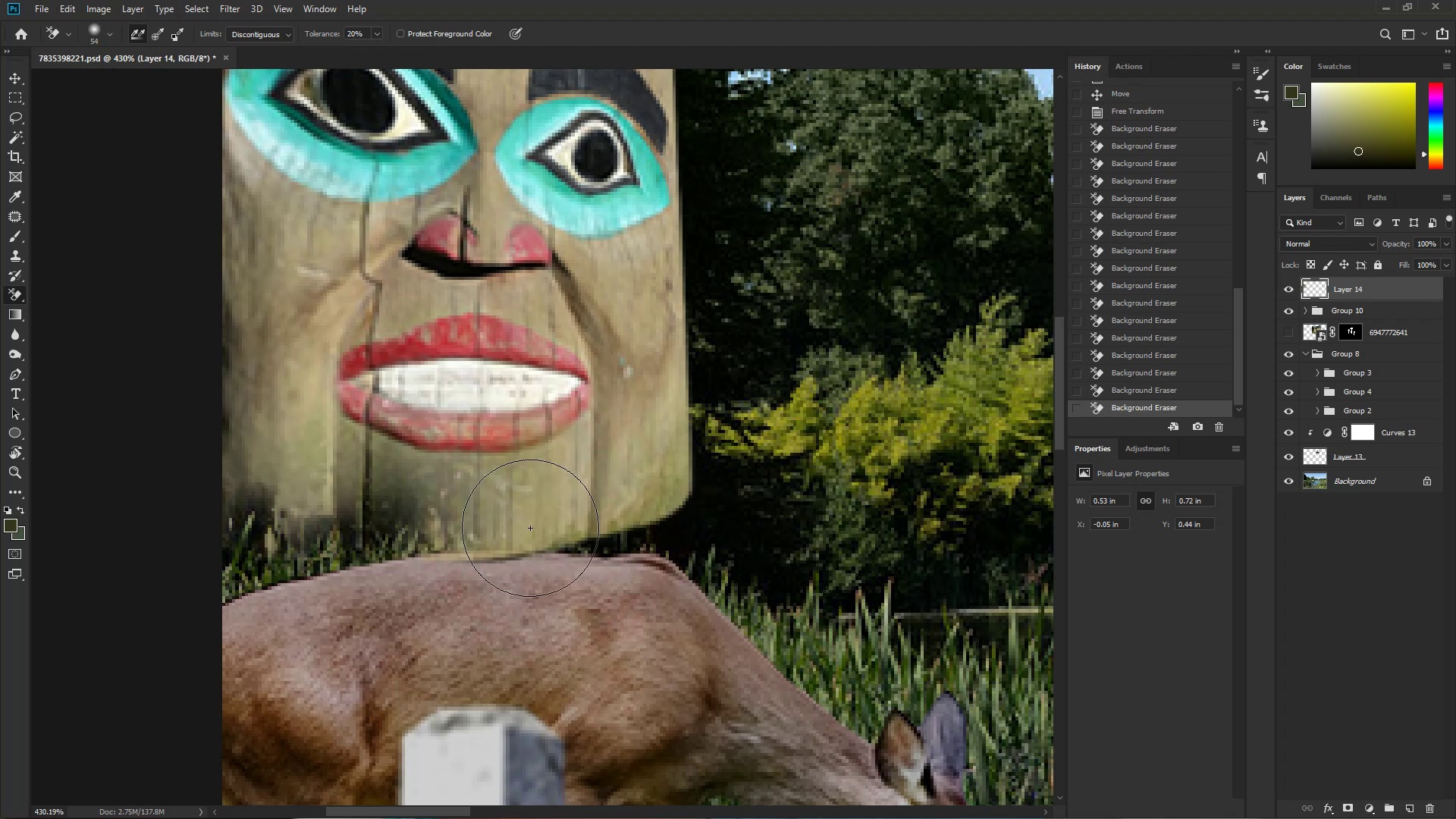 
left_click_drag(start_coordinate=[538, 536], to_coordinate=[539, 555])
 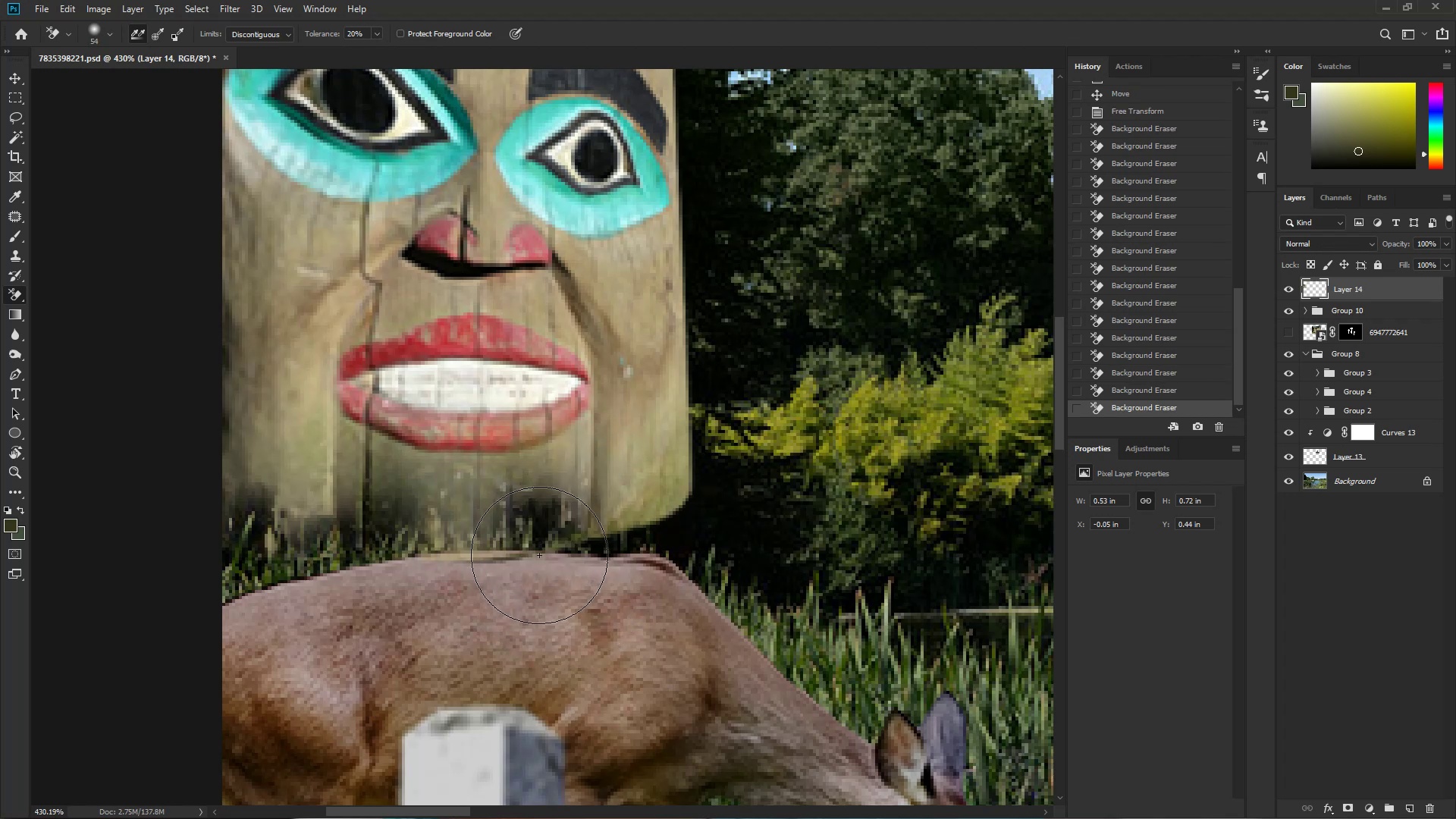 
left_click_drag(start_coordinate=[541, 556], to_coordinate=[555, 562])
 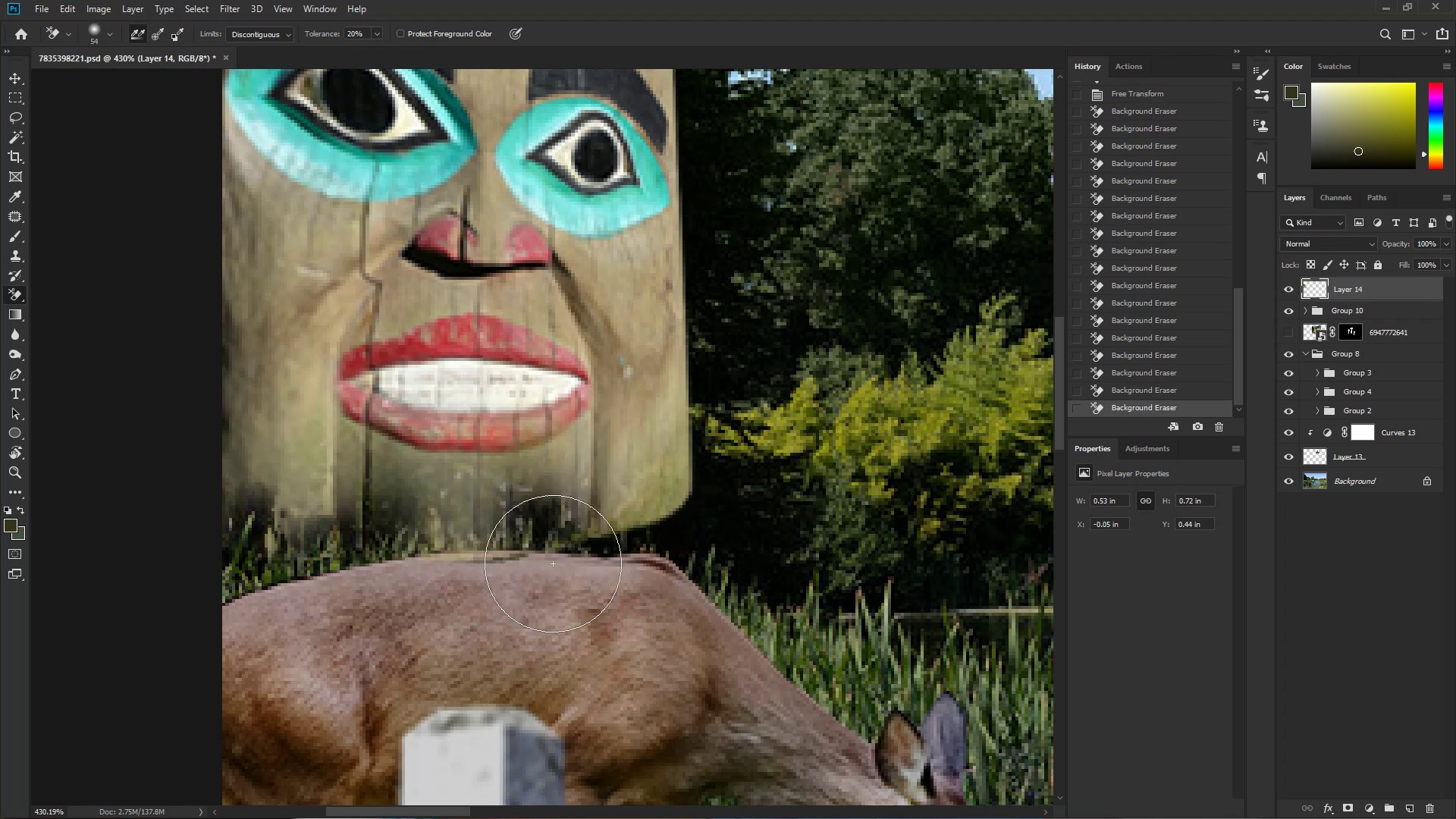 
left_click_drag(start_coordinate=[593, 545], to_coordinate=[603, 546])
 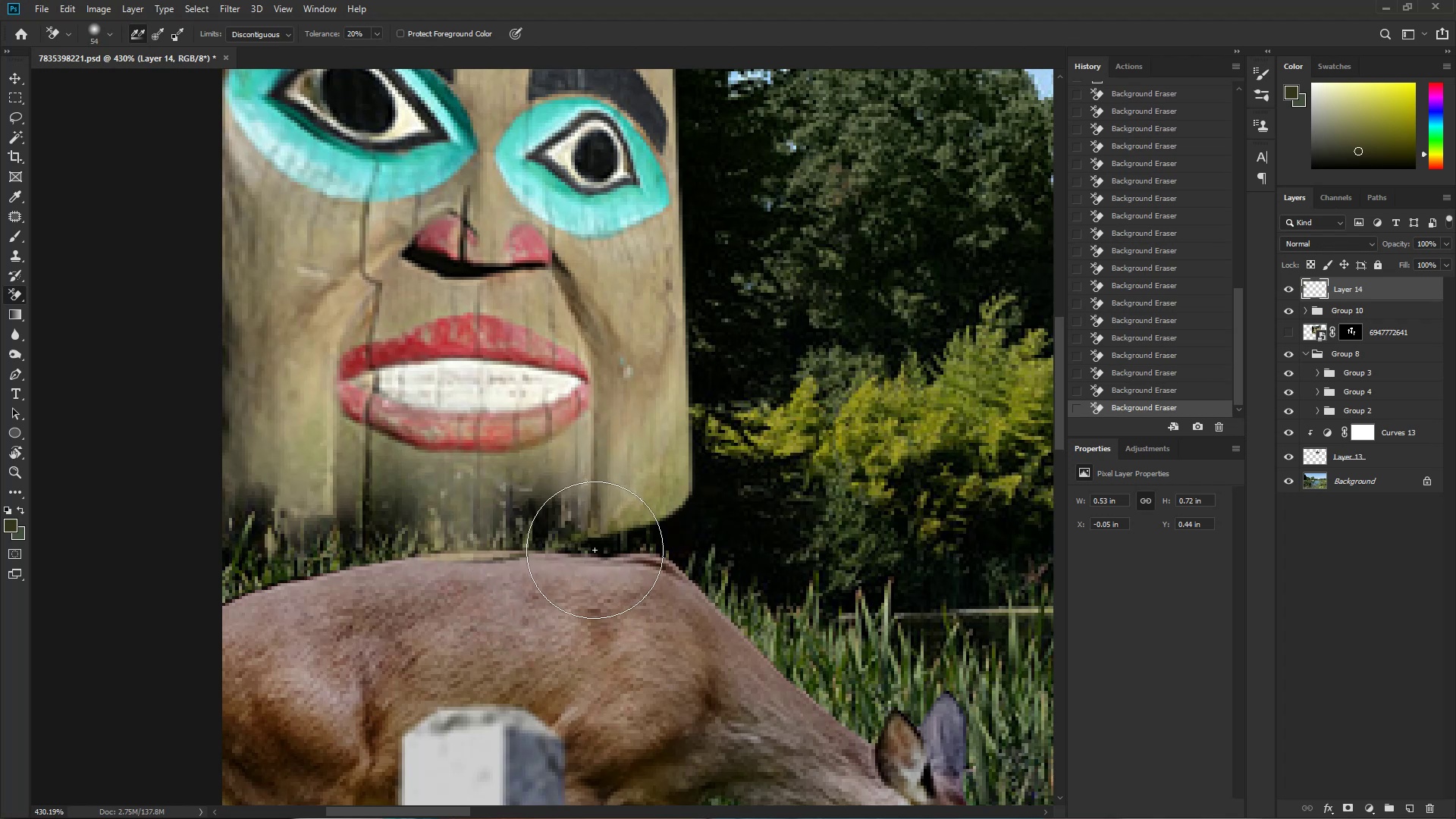 
left_click_drag(start_coordinate=[631, 529], to_coordinate=[635, 532])
 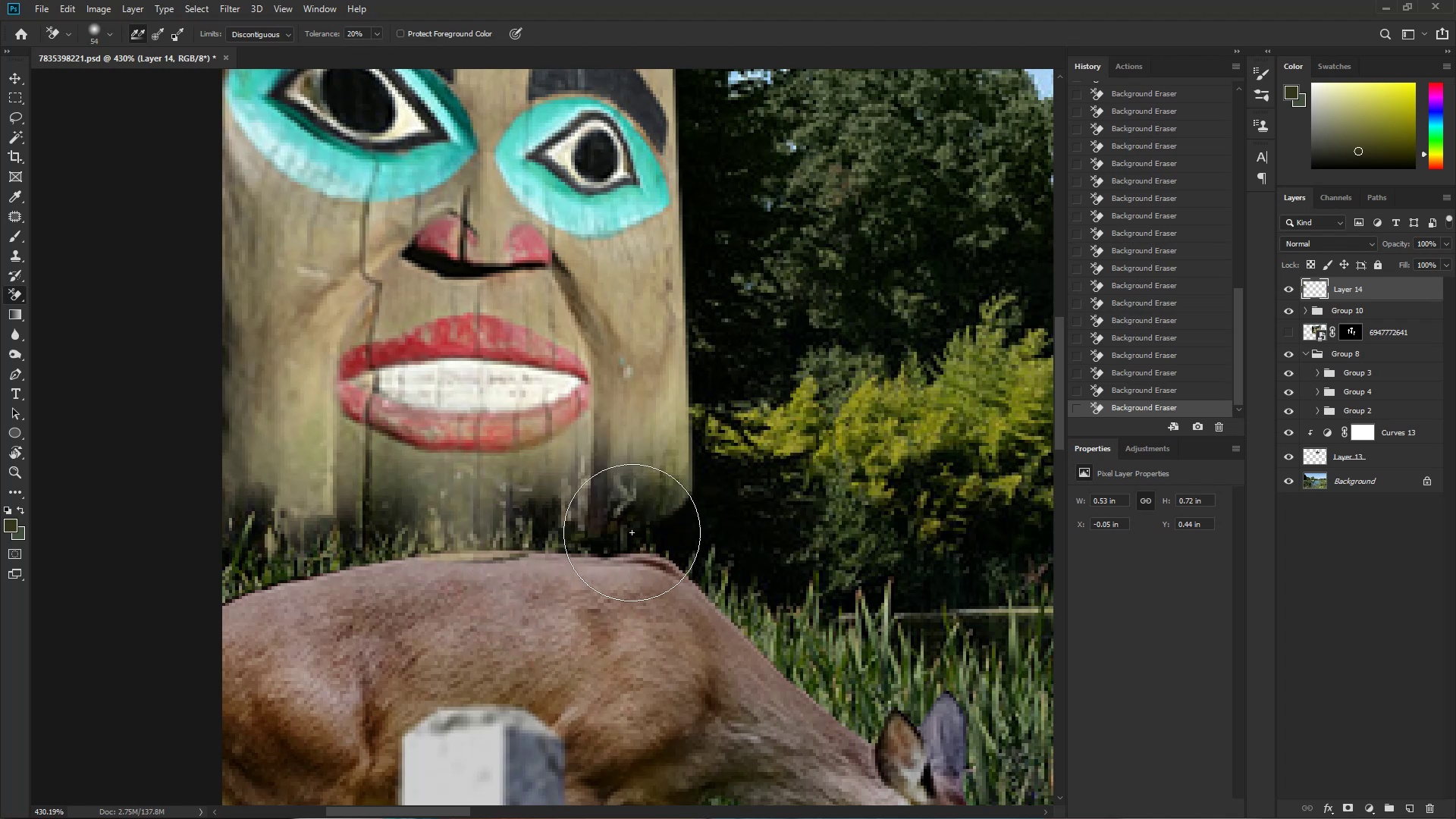 
left_click_drag(start_coordinate=[642, 526], to_coordinate=[651, 535])
 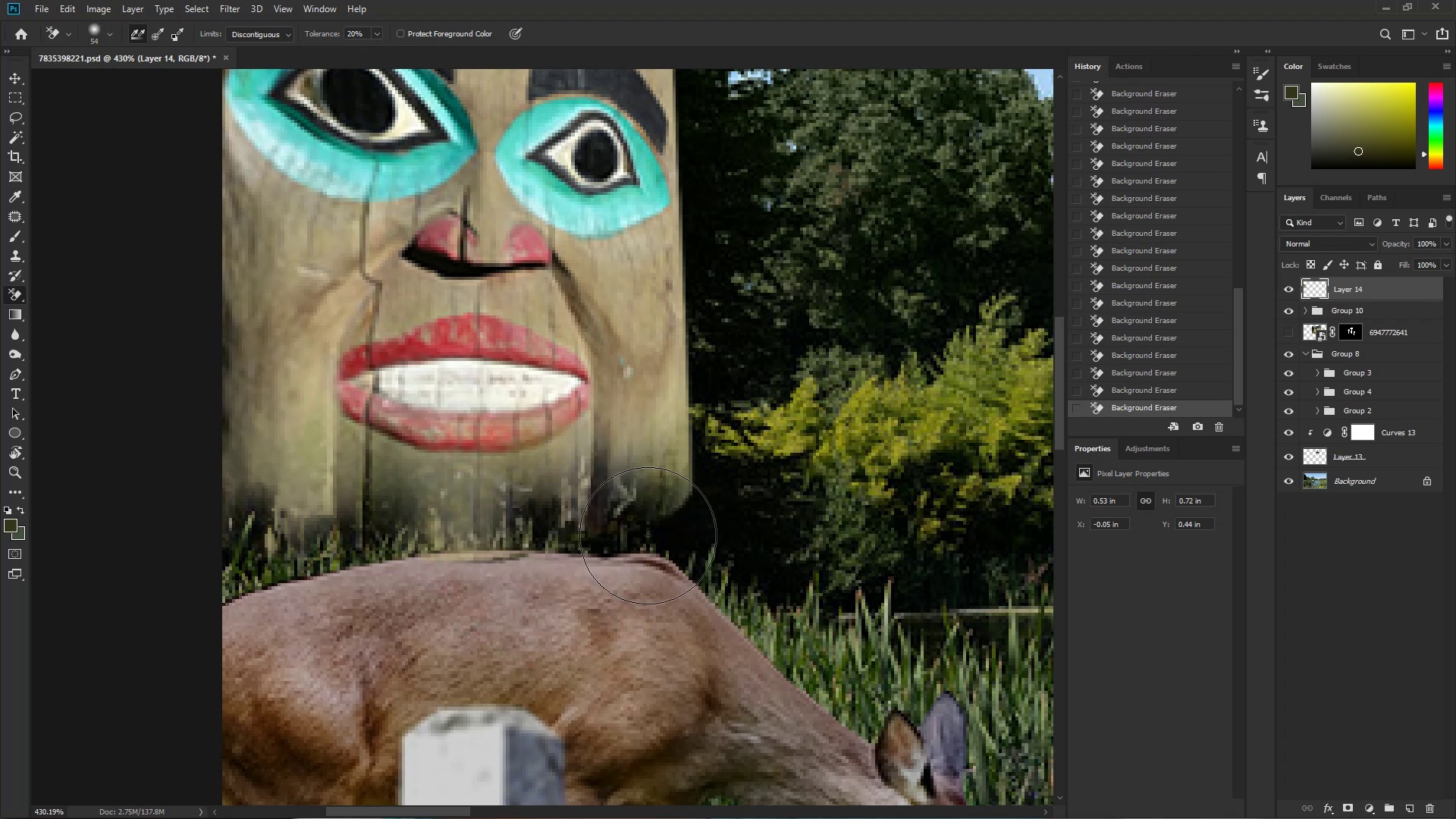 
left_click_drag(start_coordinate=[667, 529], to_coordinate=[671, 540])
 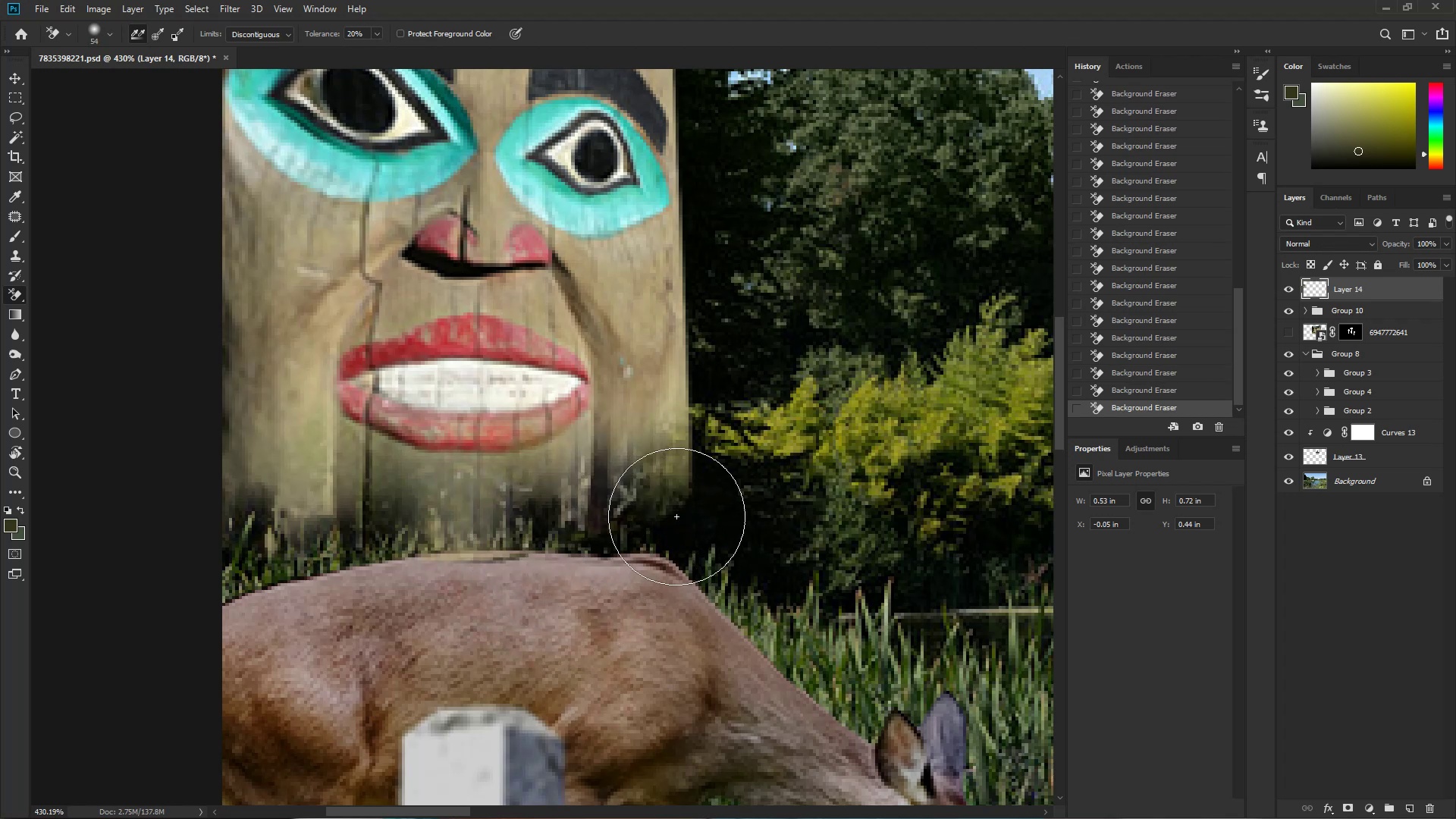 
left_click_drag(start_coordinate=[682, 506], to_coordinate=[687, 512])
 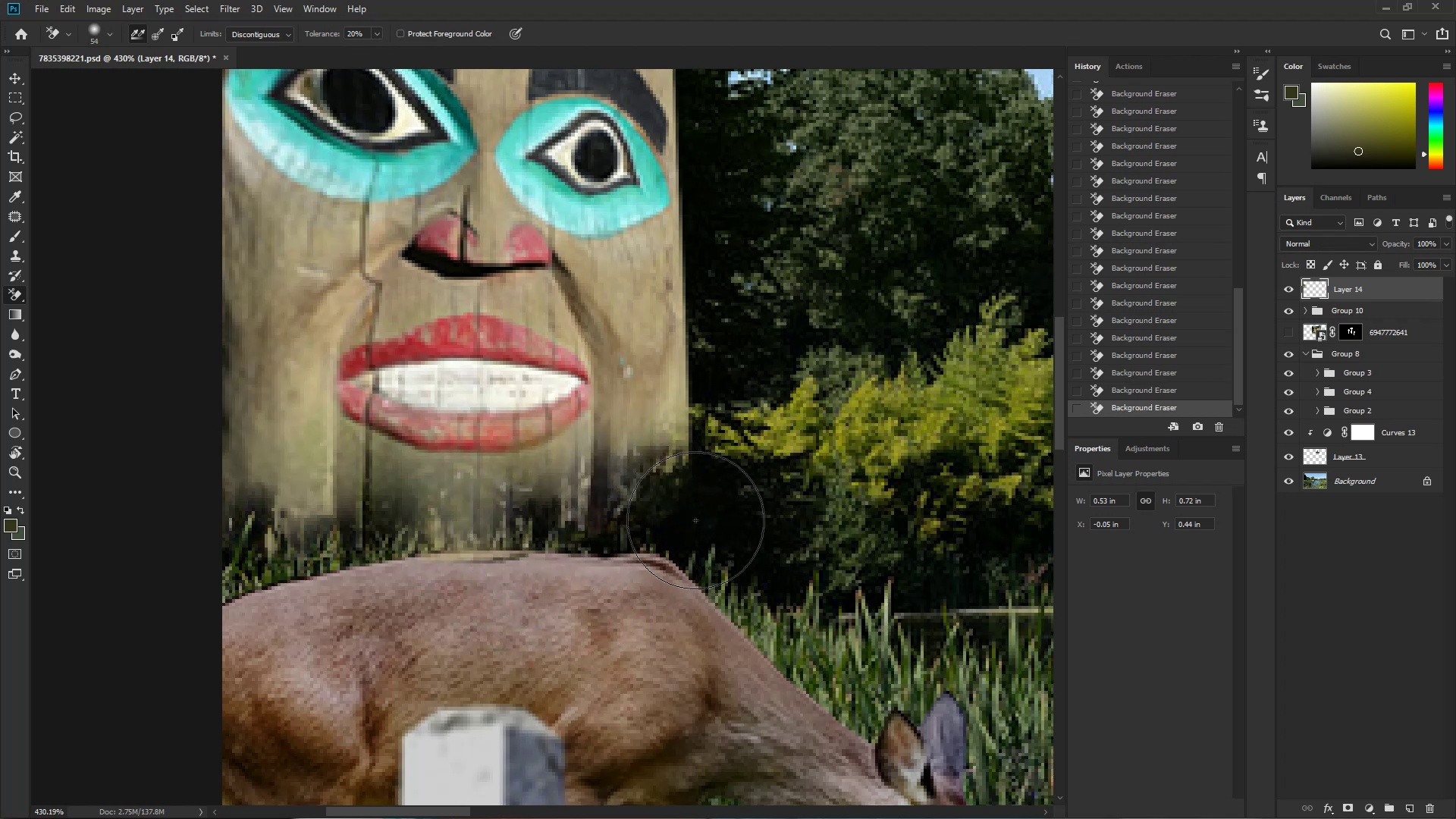 
hold_key(key=Space, duration=1.29)
 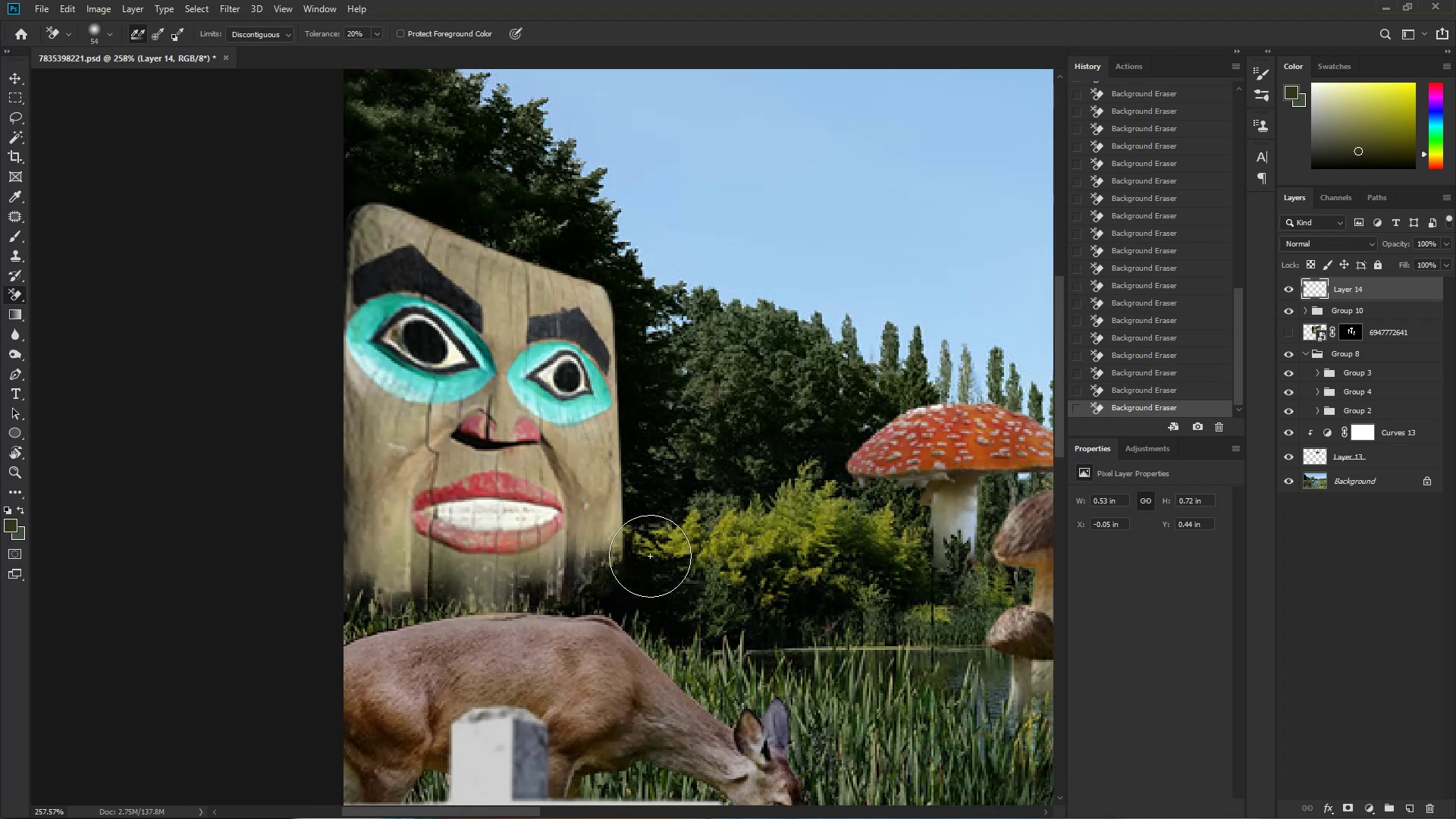 
key(Control+ControlLeft)
 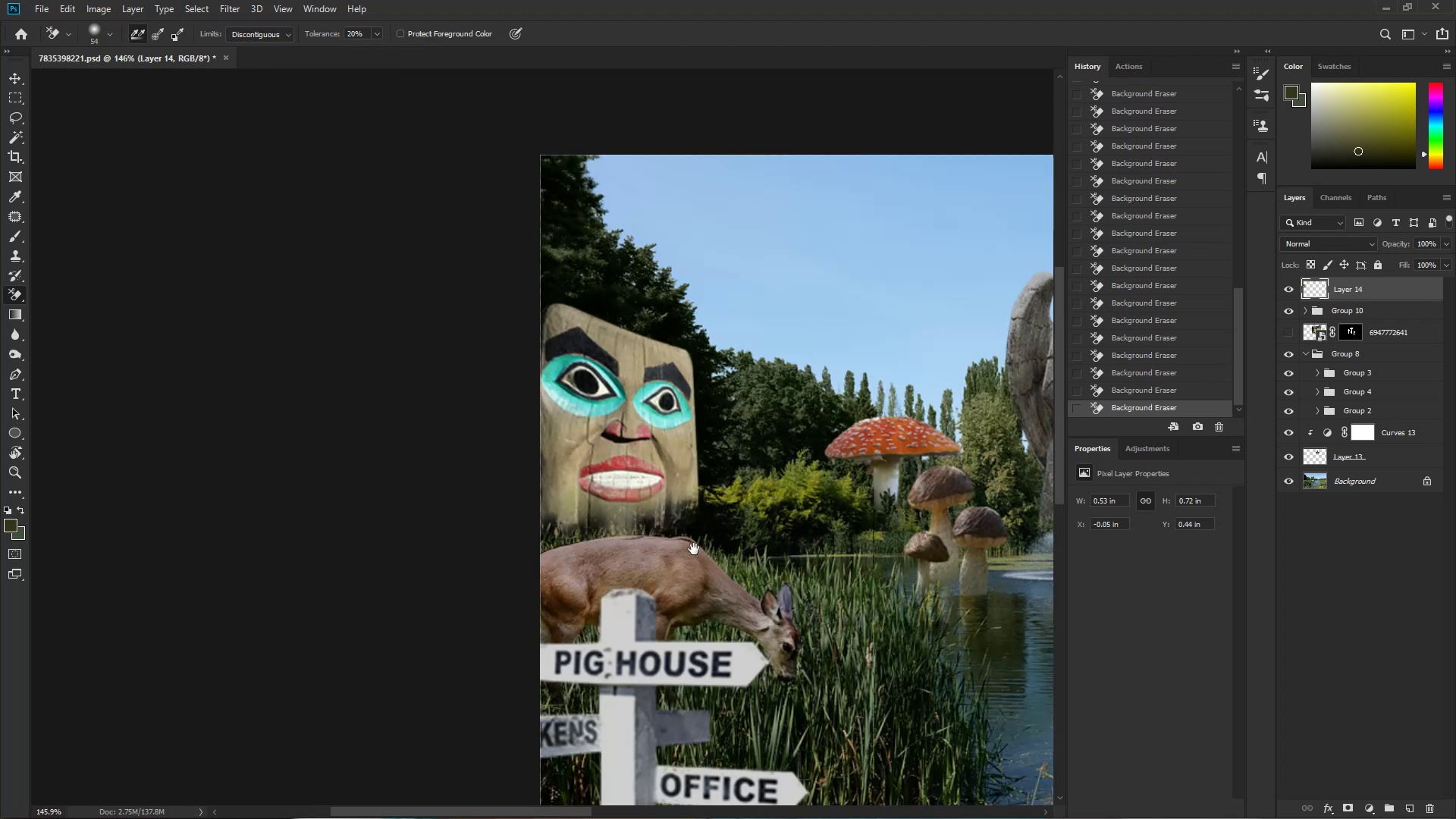 
left_click_drag(start_coordinate=[704, 527], to_coordinate=[634, 545])
 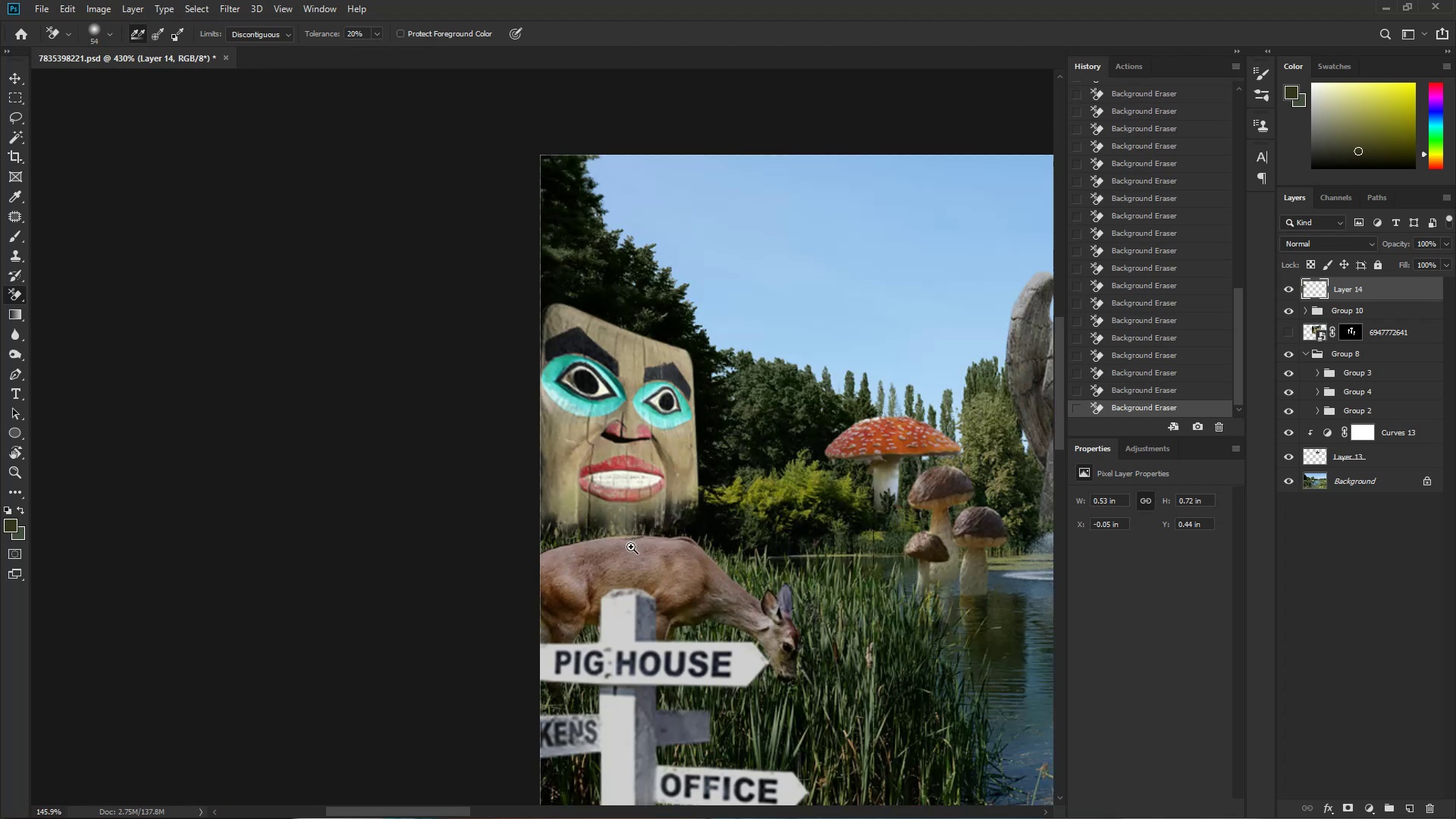 
left_click_drag(start_coordinate=[694, 550], to_coordinate=[627, 599])
 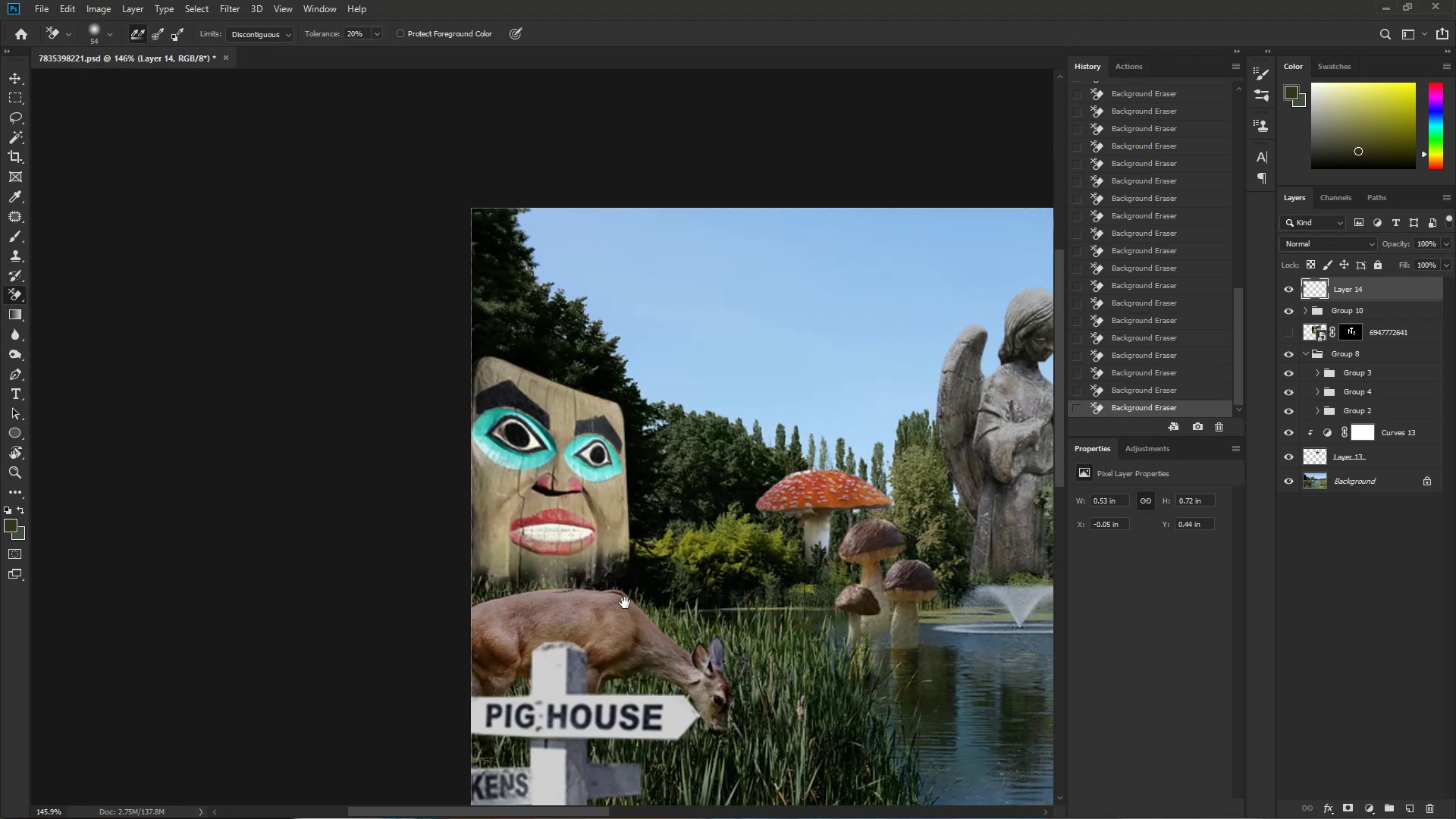 
hold_key(key=ControlLeft, duration=0.37)
left_click_drag(start_coordinate=[643, 547], to_coordinate=[682, 564])
 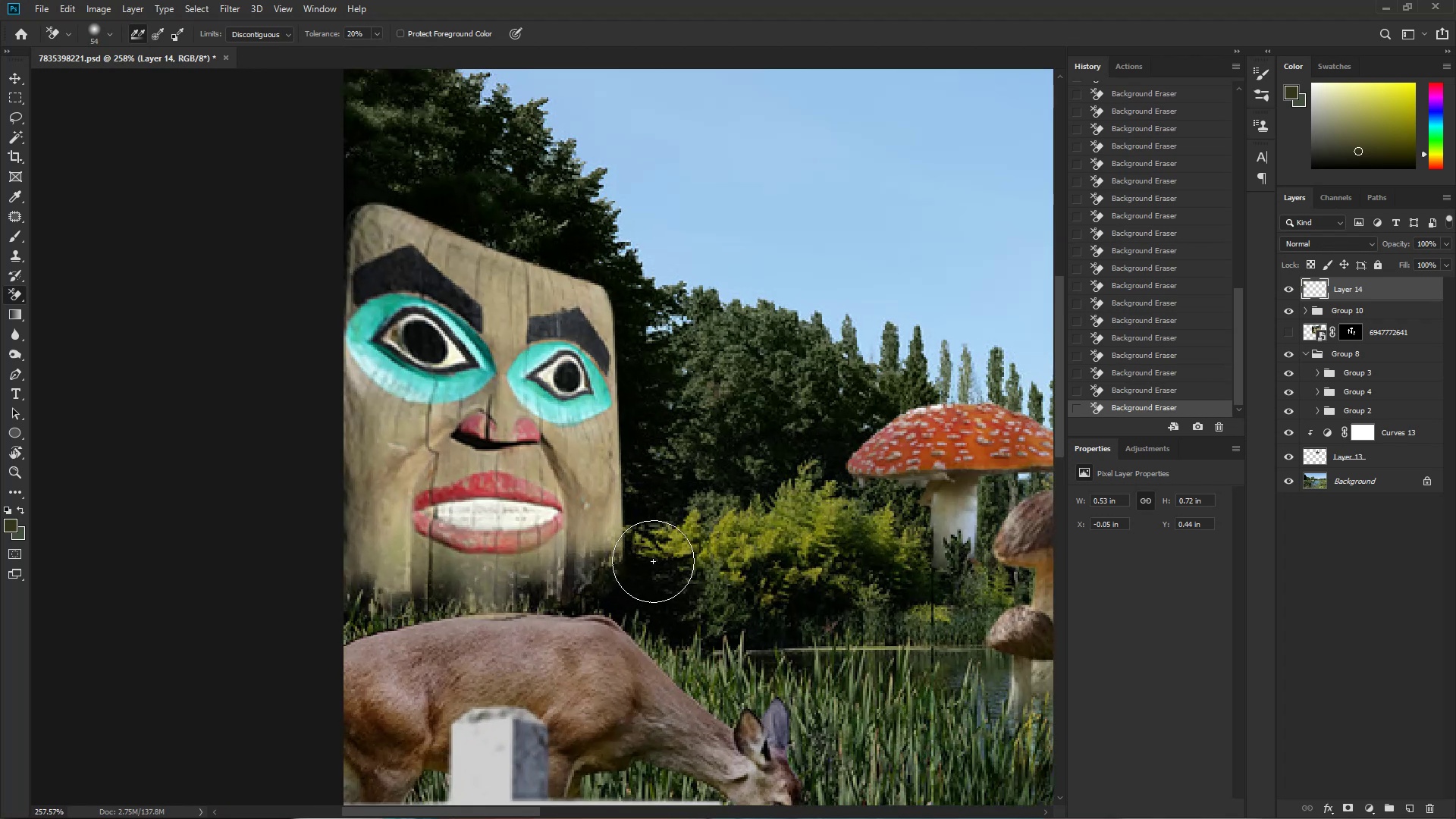 
left_click_drag(start_coordinate=[648, 556], to_coordinate=[643, 557])
 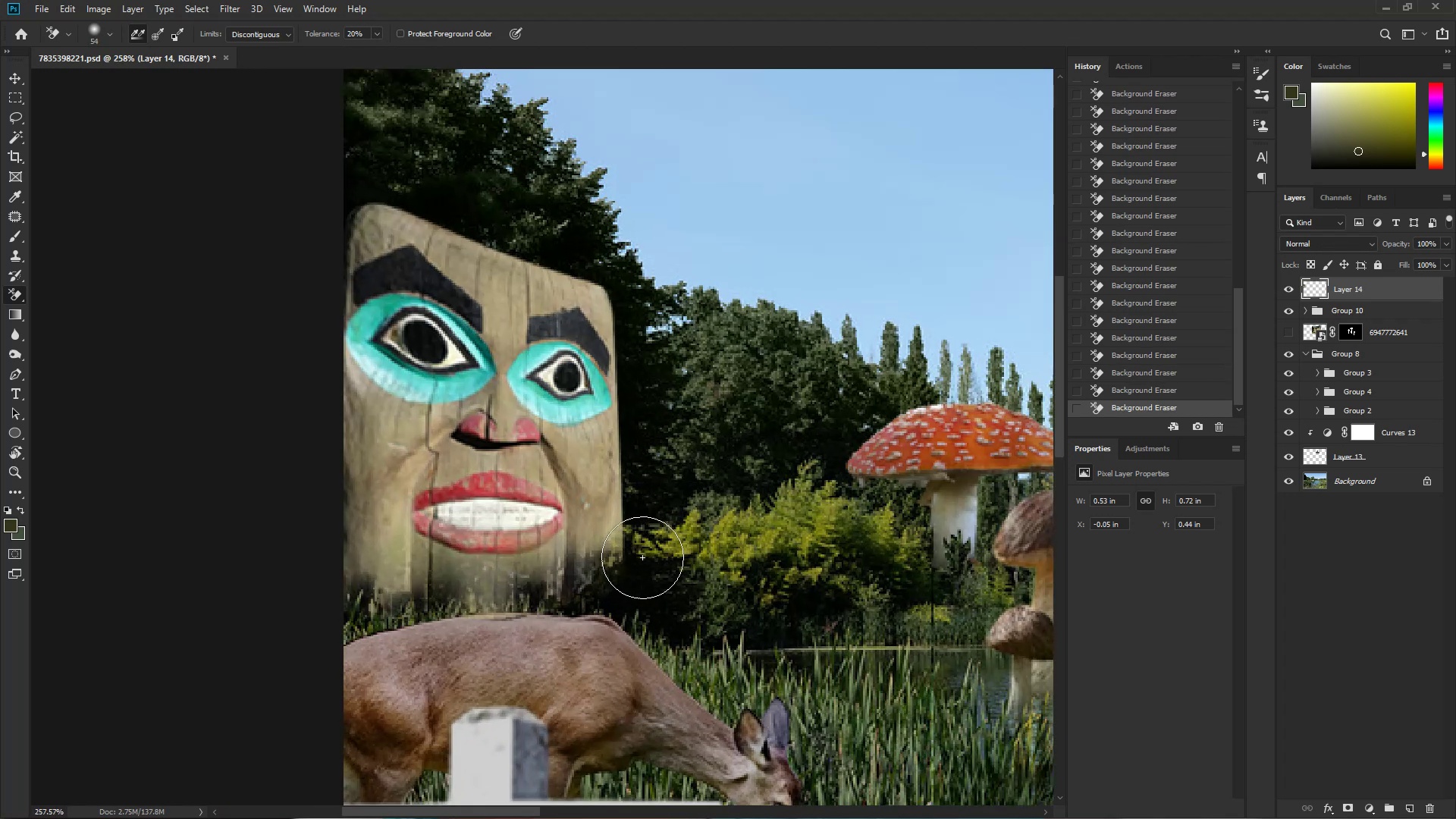 
hold_key(key=AltLeft, duration=0.33)
 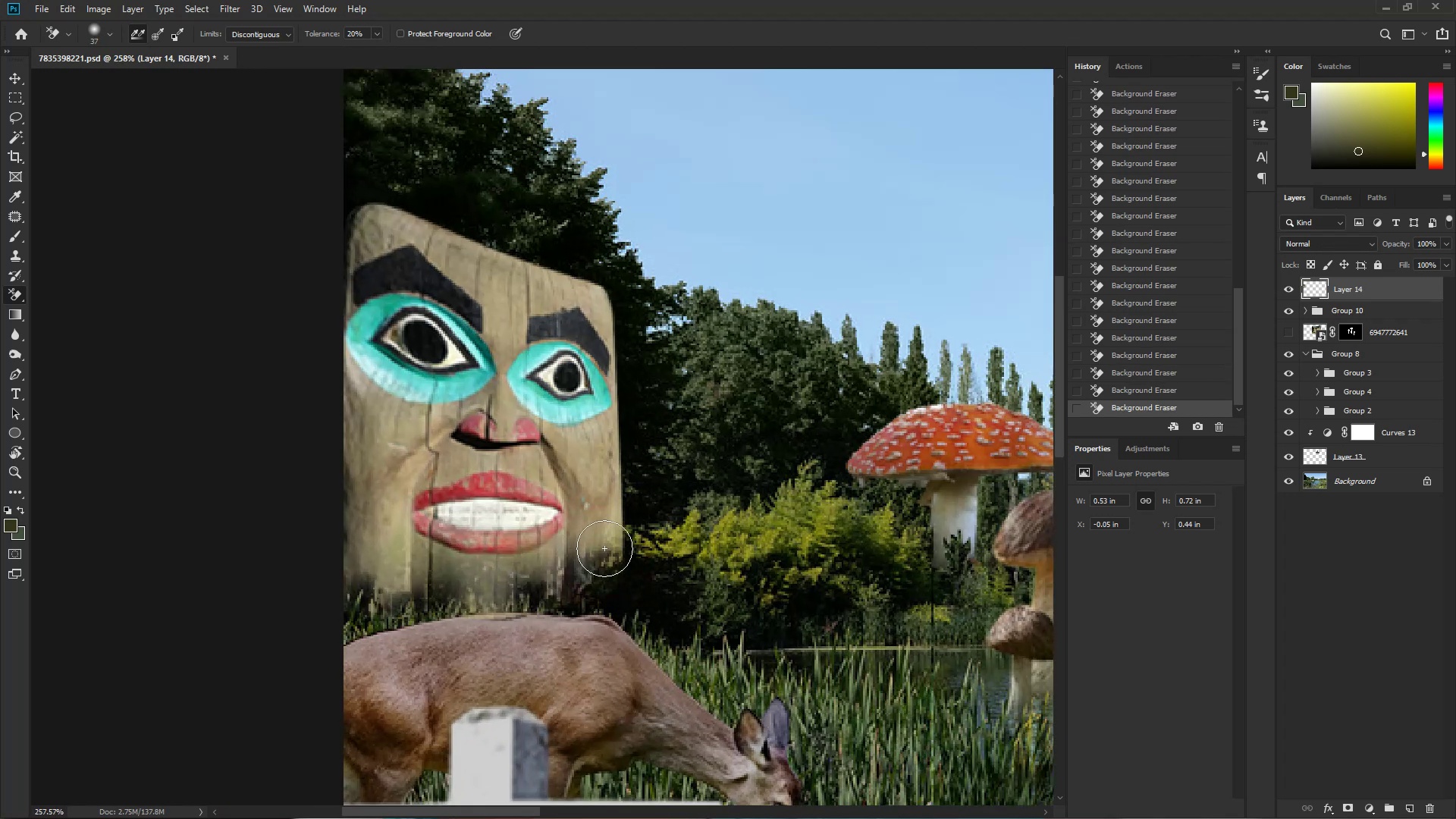 
left_click_drag(start_coordinate=[613, 547], to_coordinate=[617, 550])
 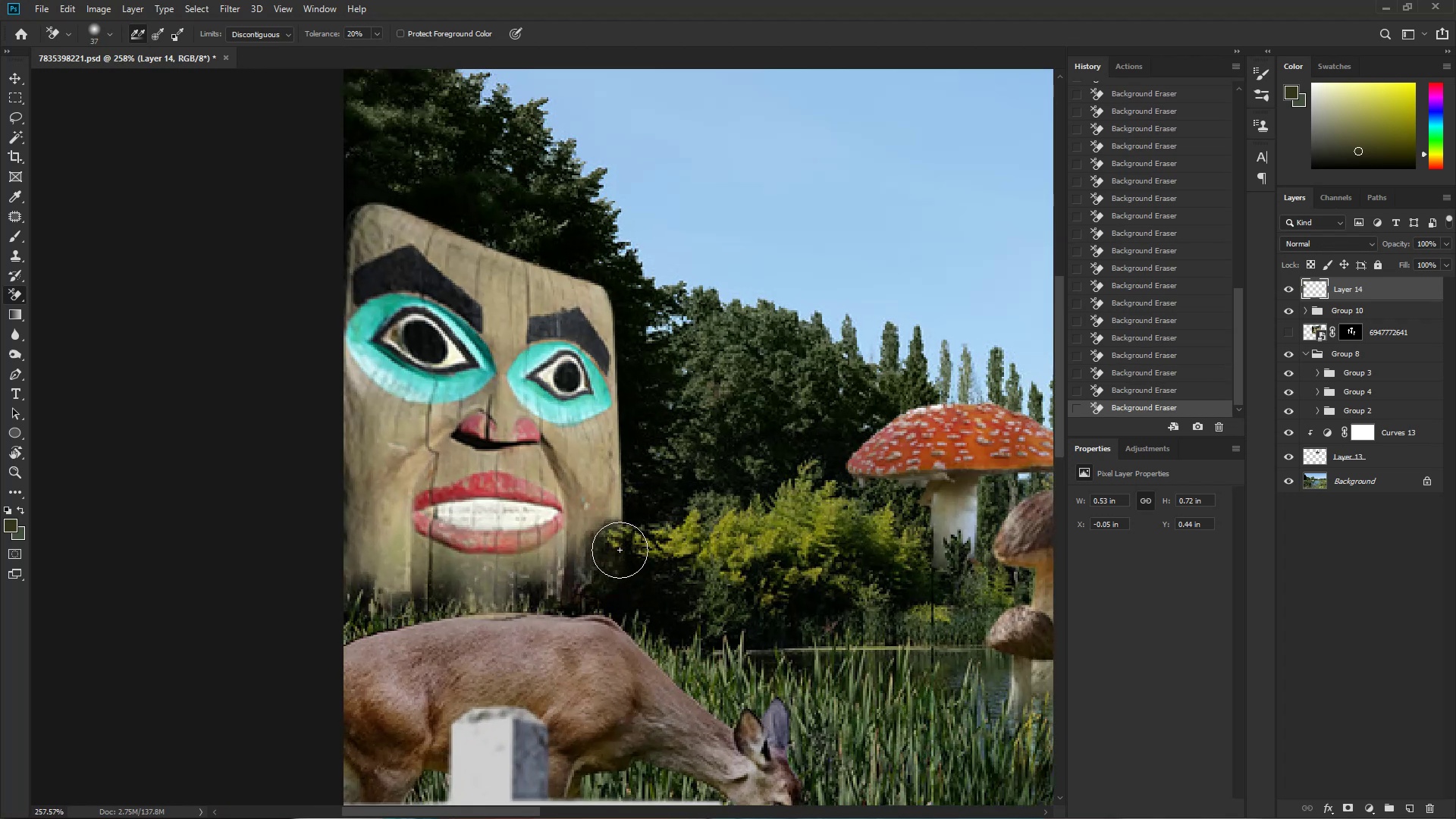 
left_click_drag(start_coordinate=[623, 544], to_coordinate=[623, 555])
 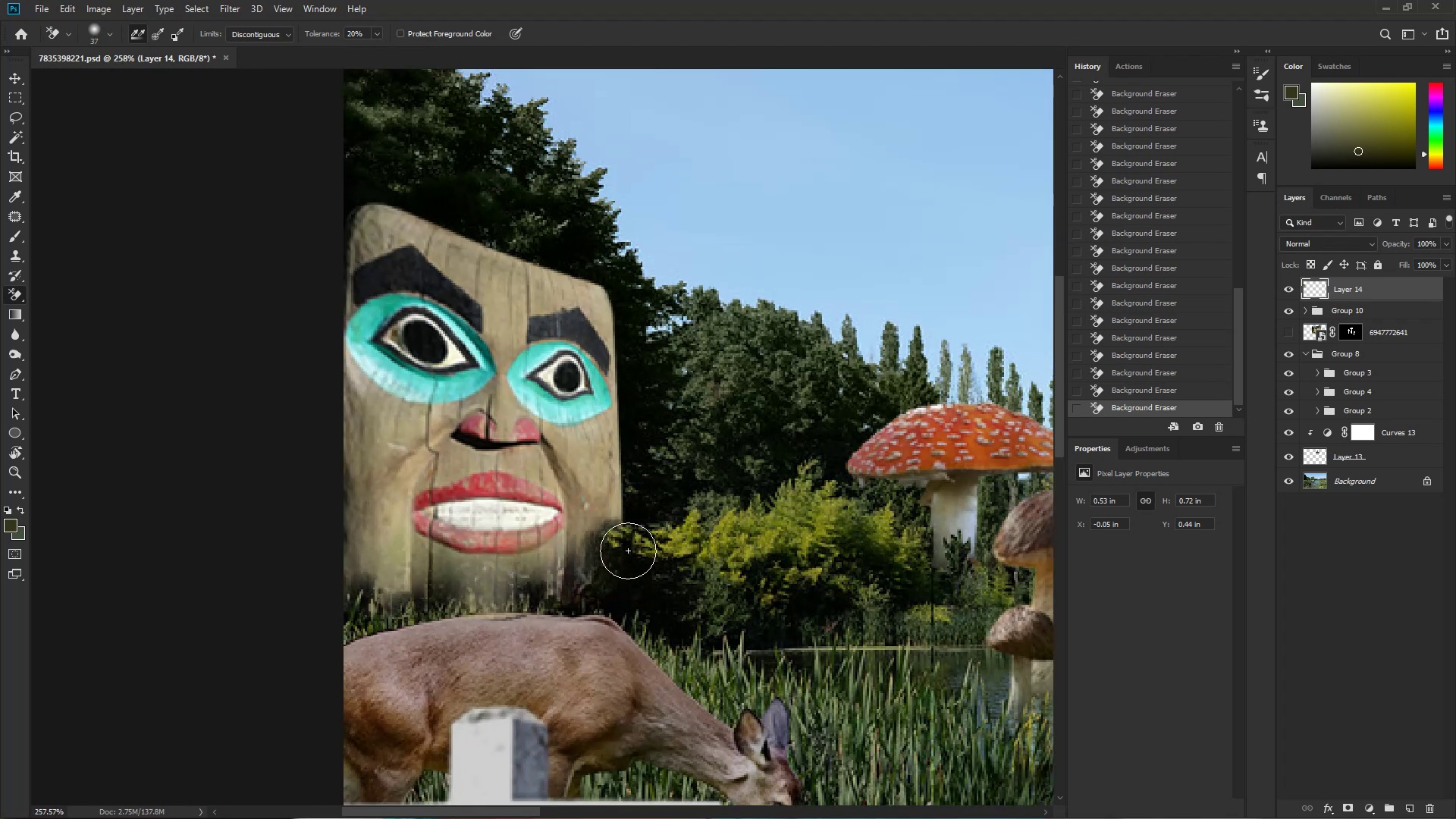 
left_click_drag(start_coordinate=[613, 565], to_coordinate=[605, 575])
 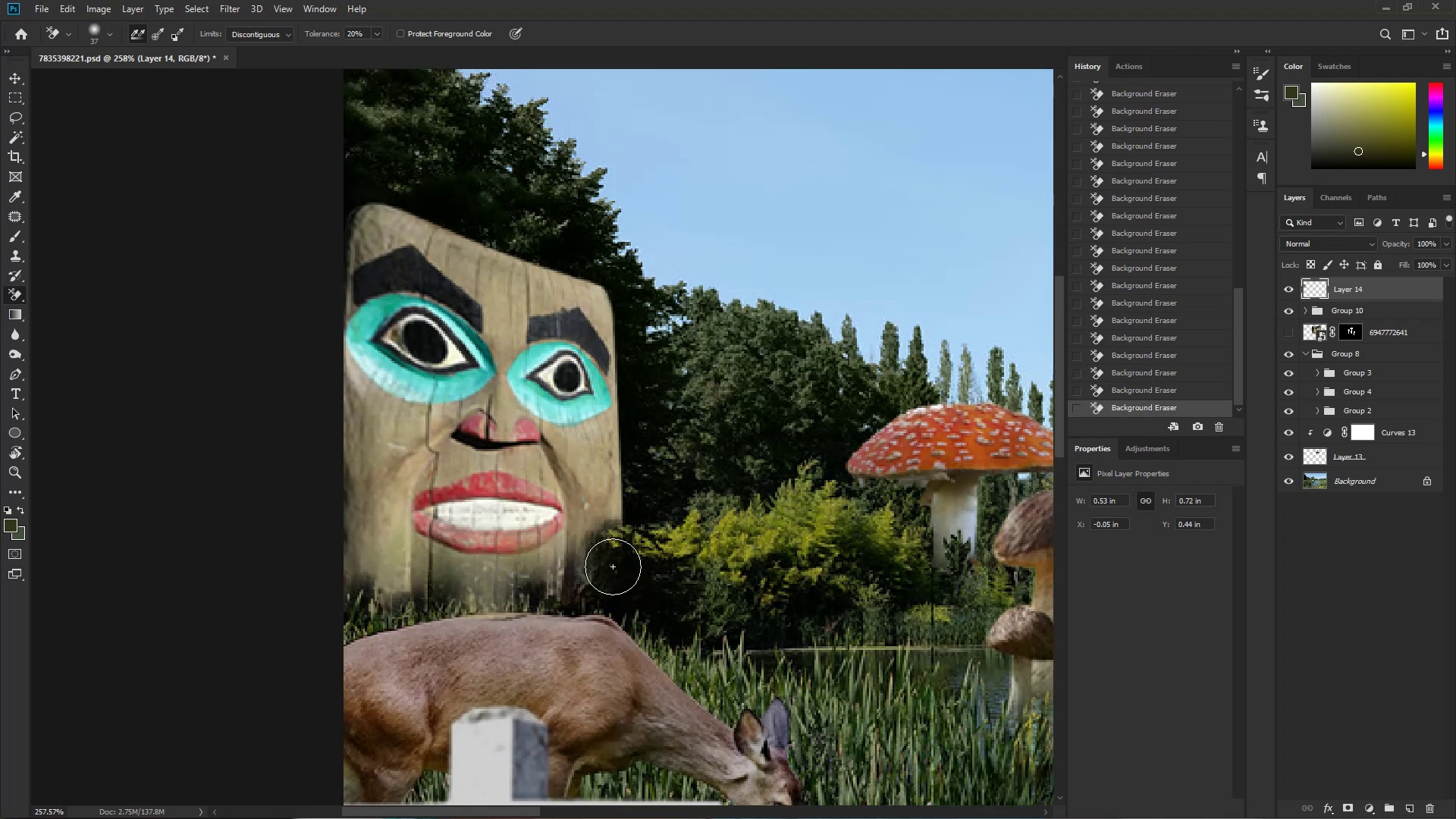 
left_click_drag(start_coordinate=[602, 586], to_coordinate=[603, 591])
 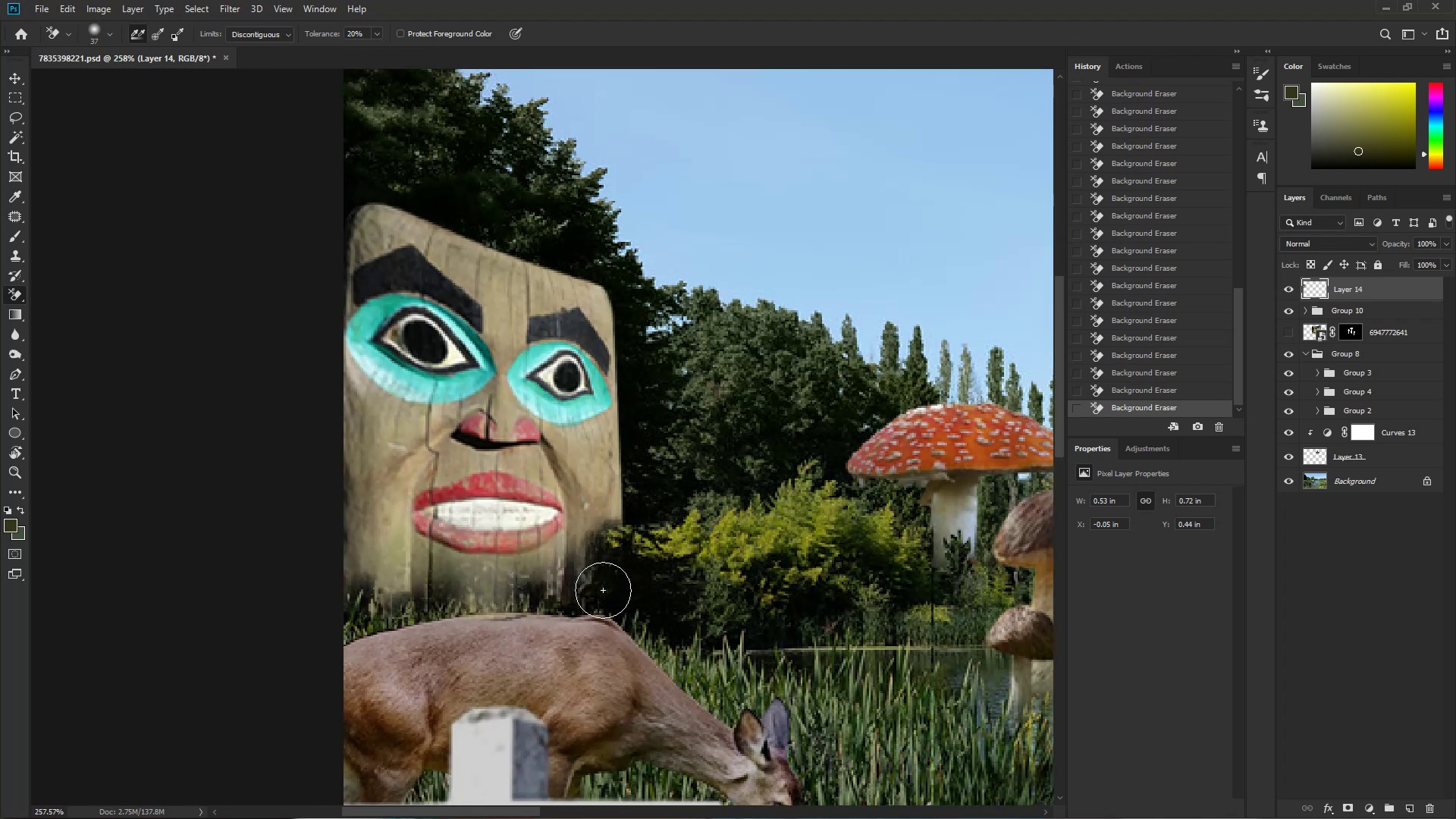 
left_click_drag(start_coordinate=[602, 596], to_coordinate=[600, 602])
 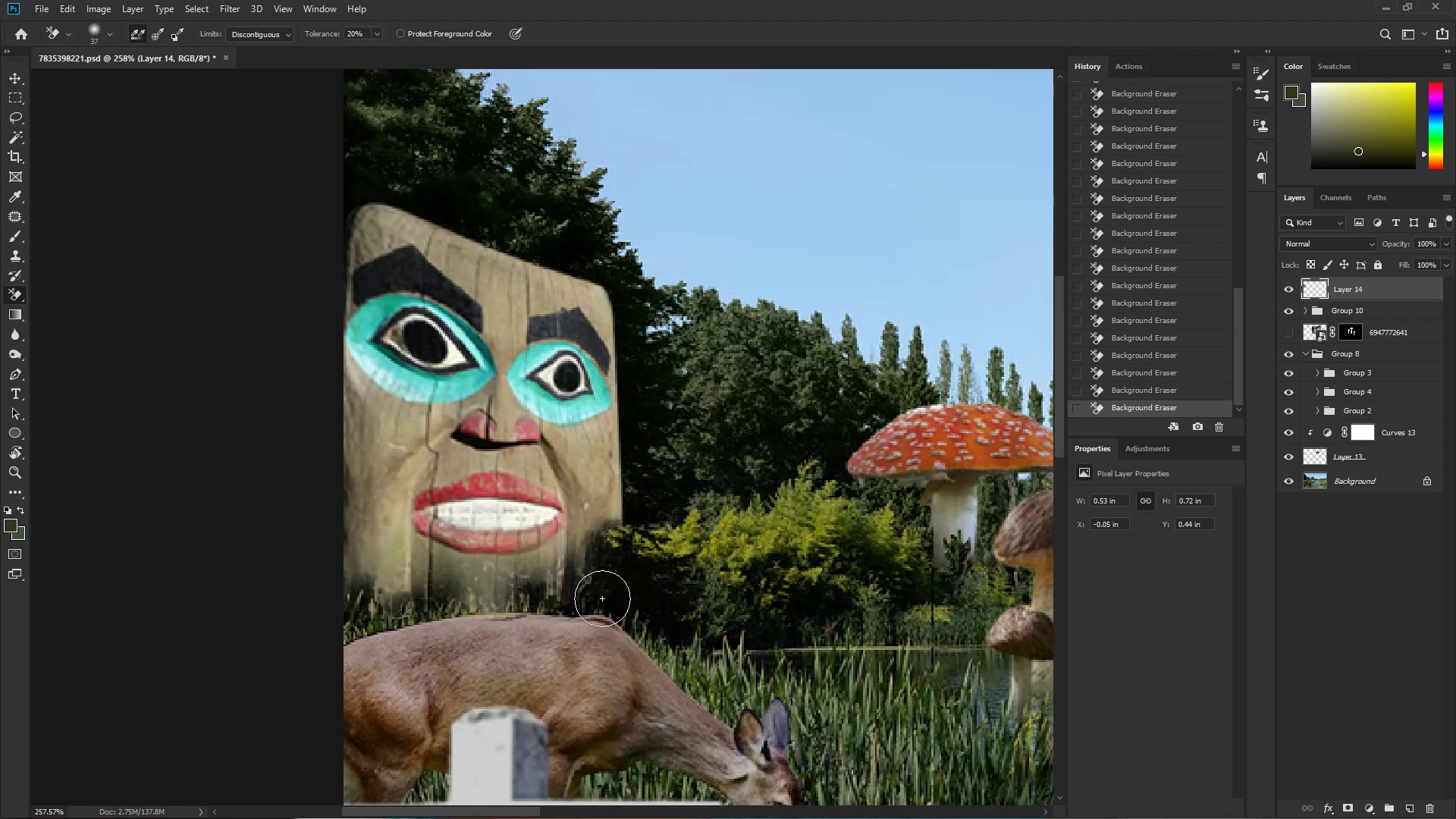 
left_click_drag(start_coordinate=[588, 621], to_coordinate=[548, 640])
 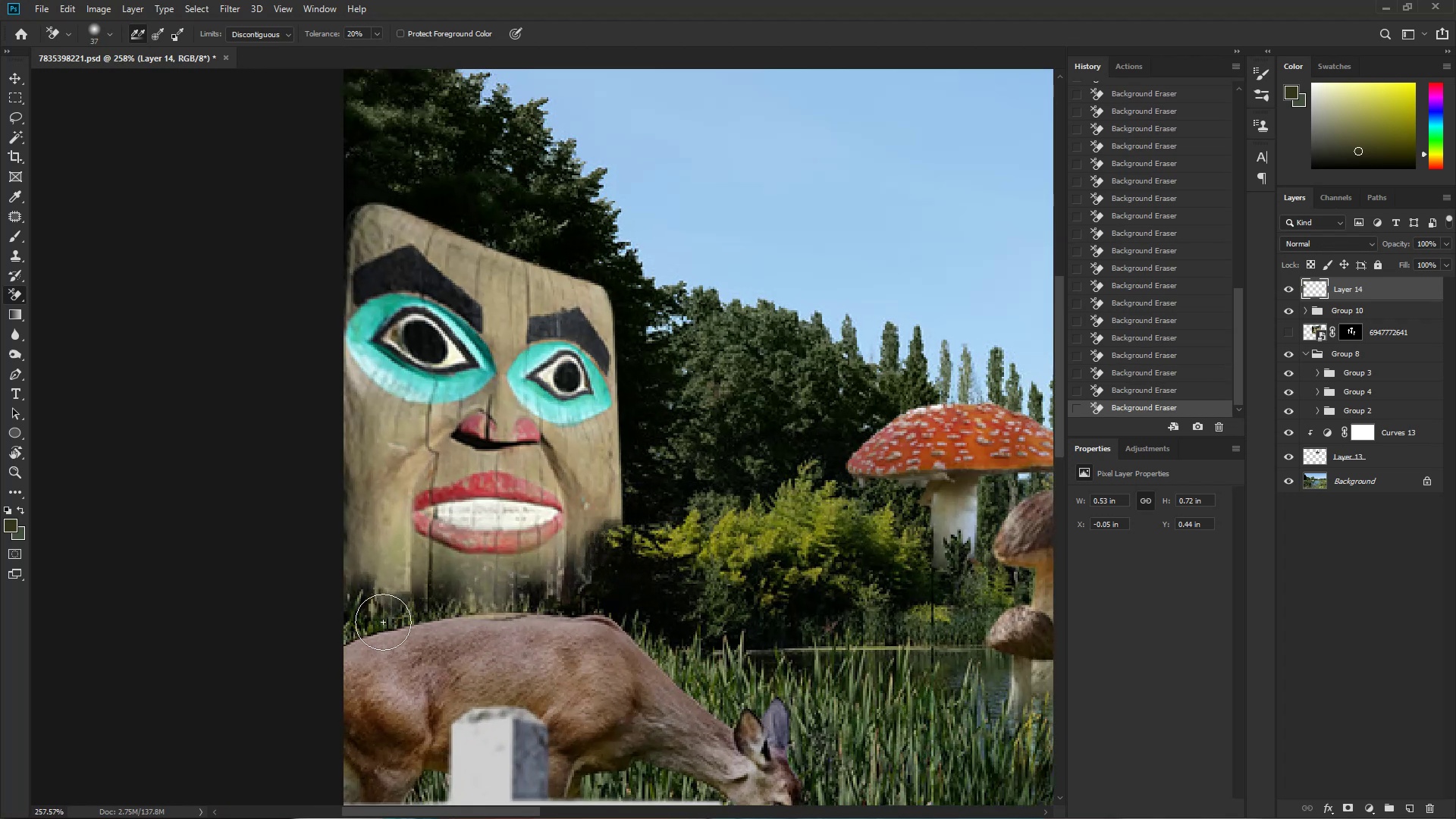 
hold_key(key=ControlLeft, duration=1.14)
 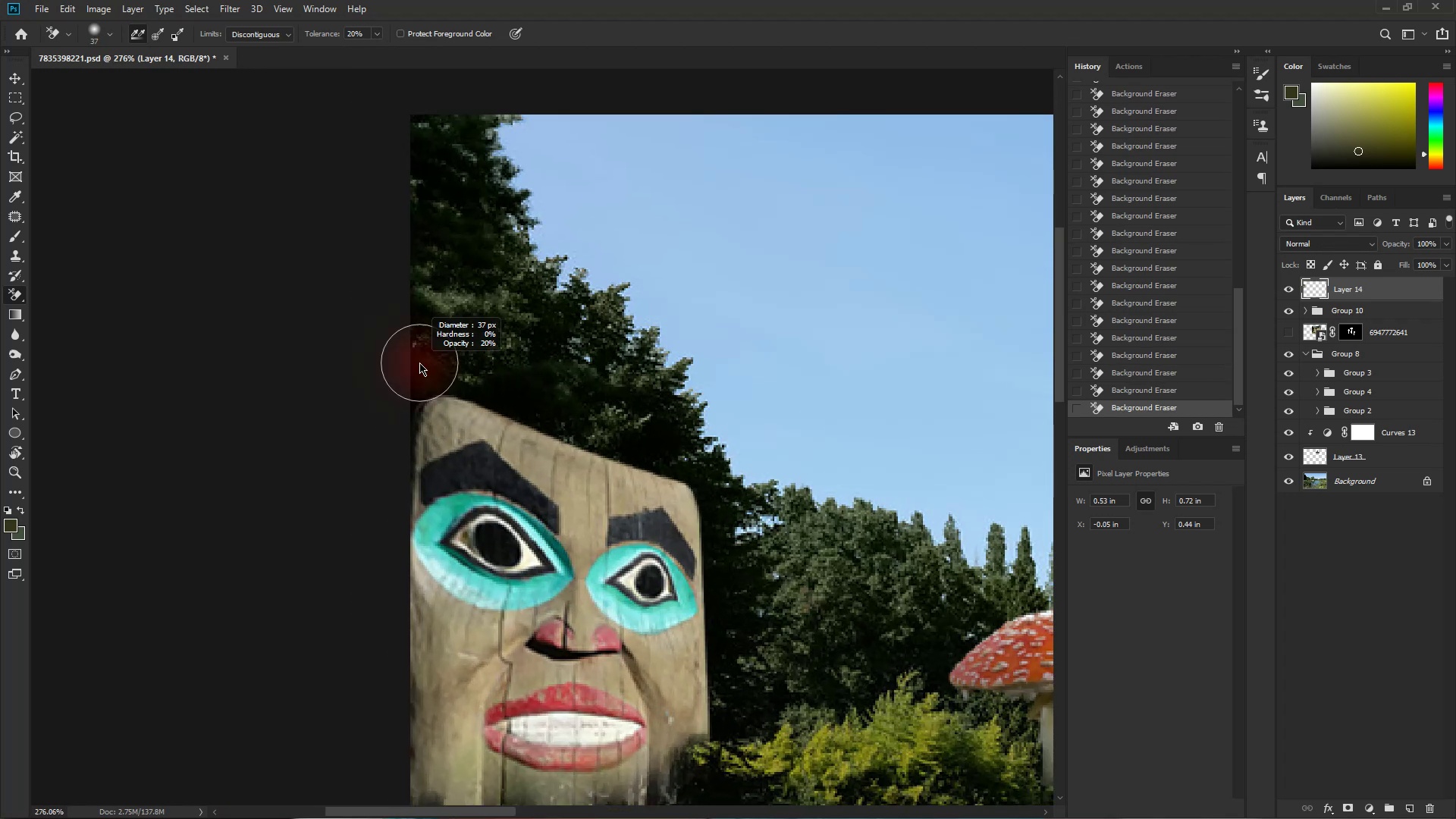 
hold_key(key=Space, duration=1.12)
 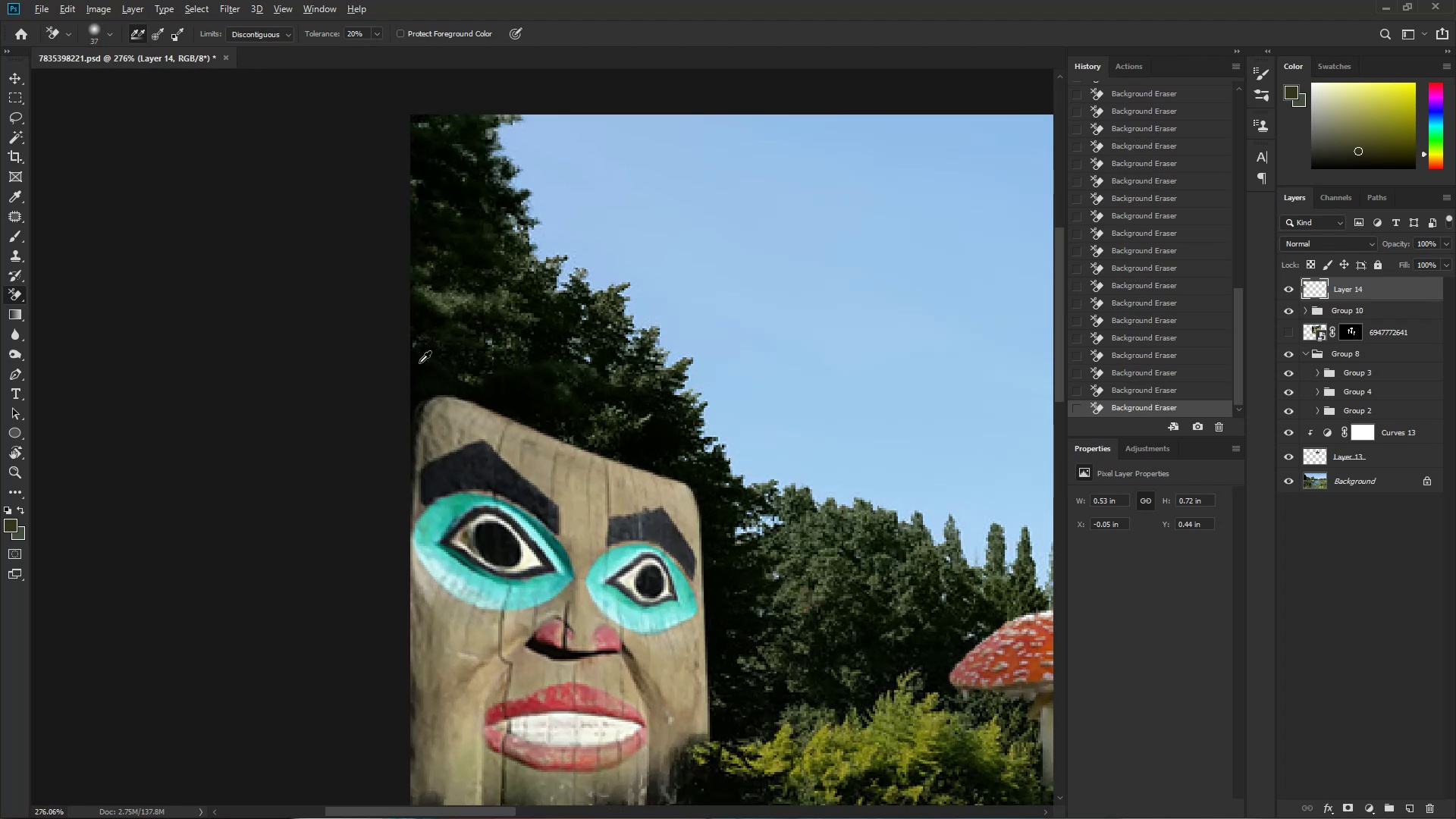 
left_click_drag(start_coordinate=[423, 578], to_coordinate=[370, 586])
 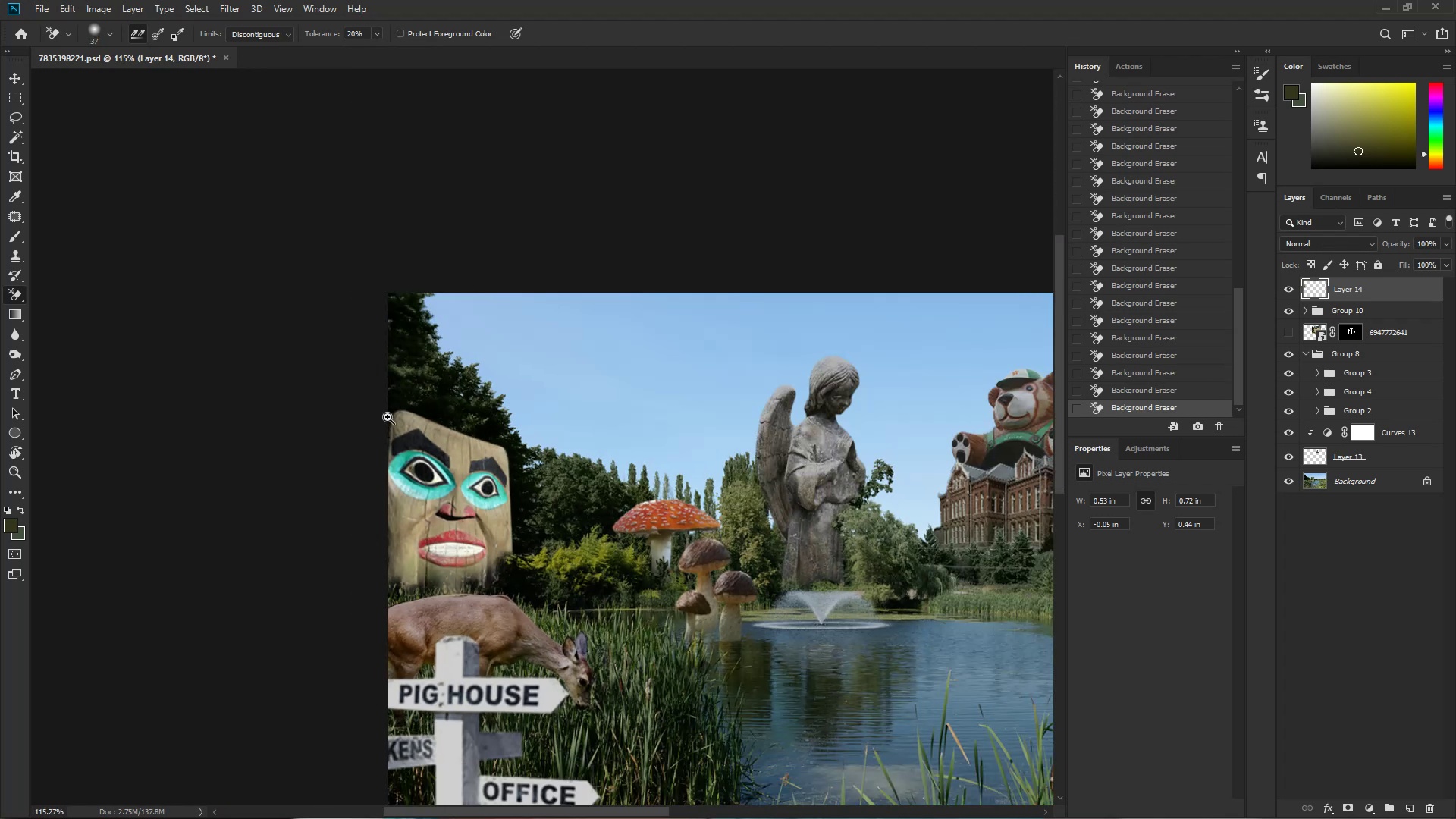 
left_click_drag(start_coordinate=[372, 421], to_coordinate=[429, 428])
 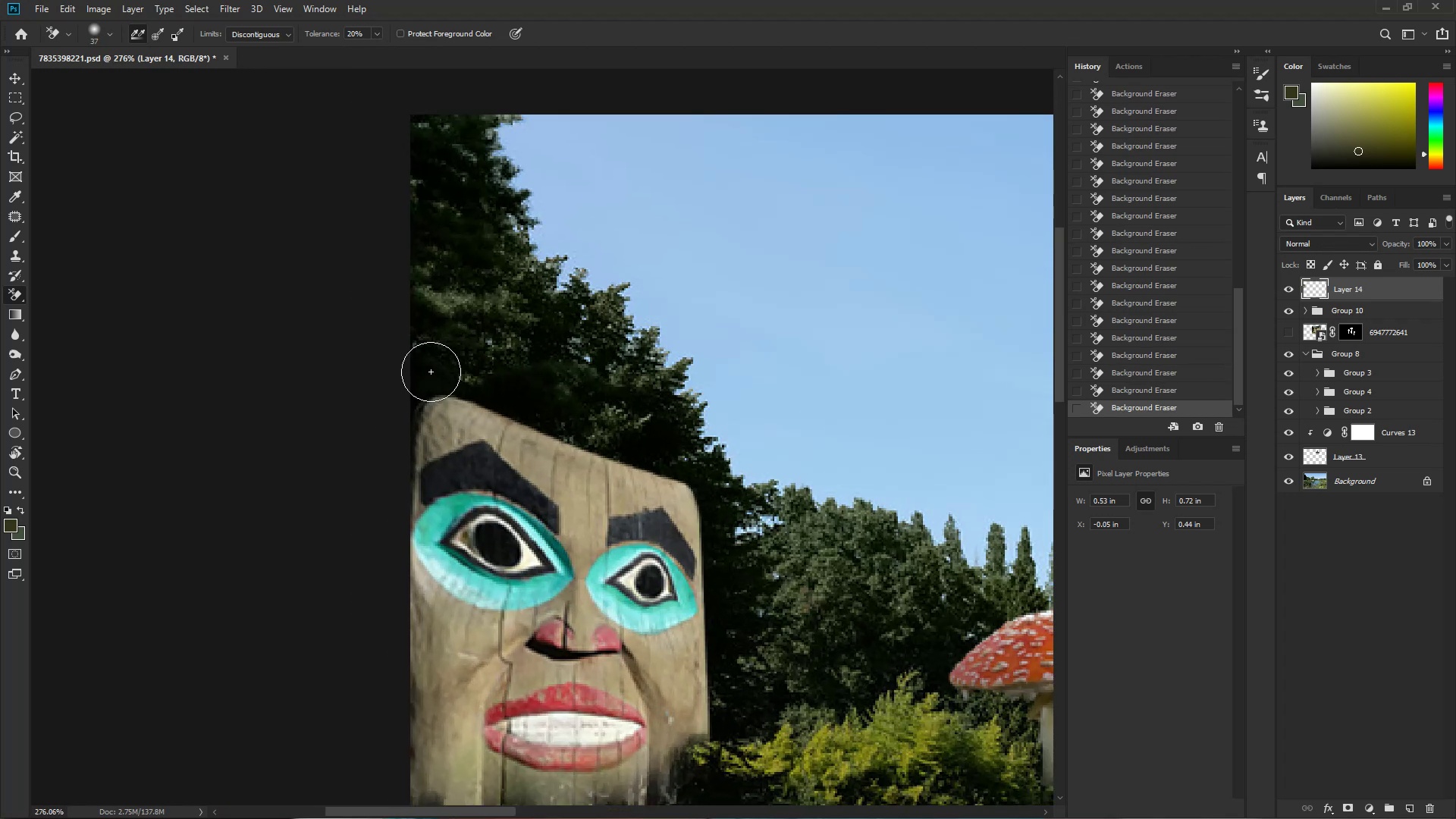 
hold_key(key=AltLeft, duration=0.39)
 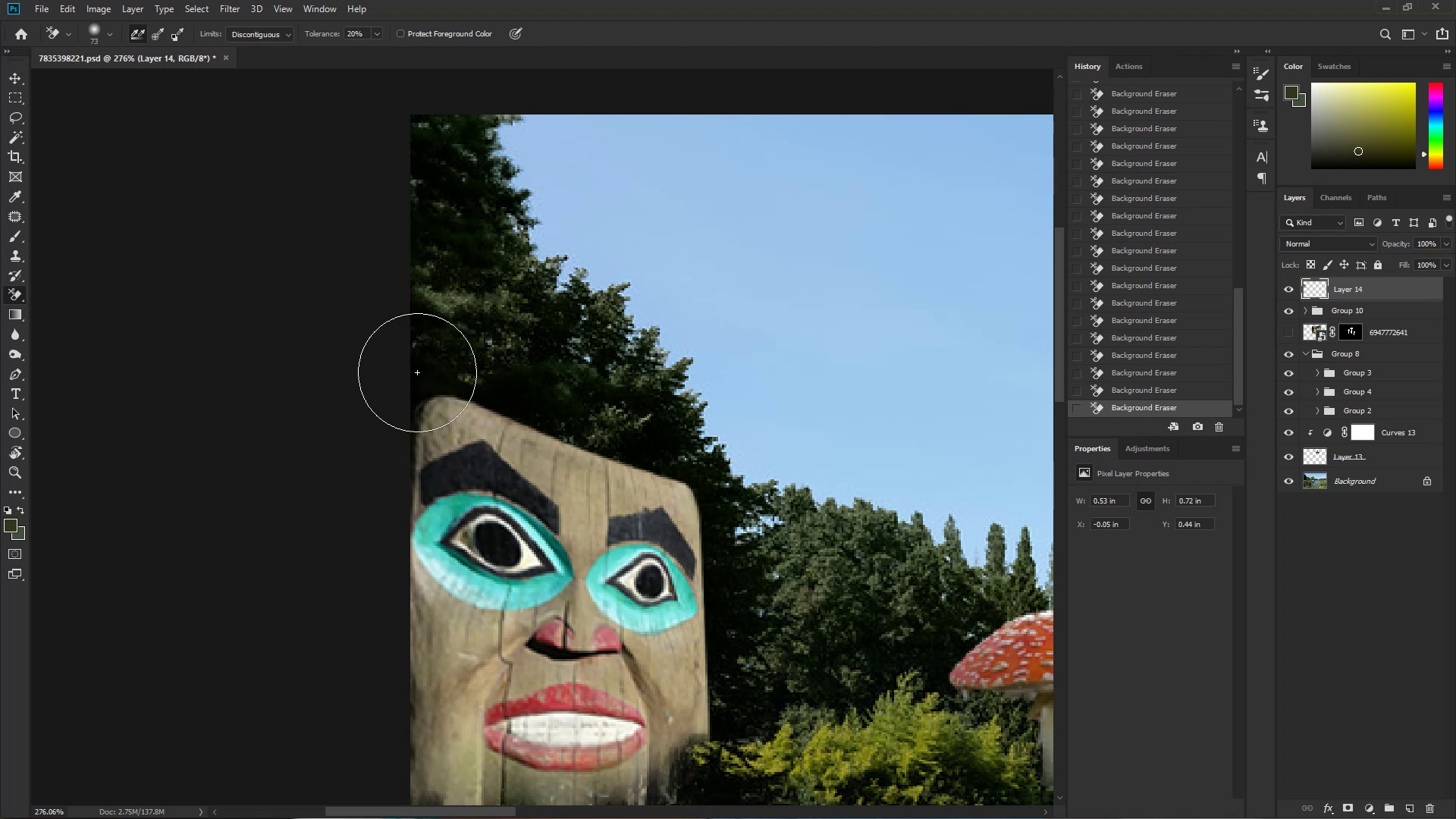 
left_click_drag(start_coordinate=[402, 375], to_coordinate=[409, 381])
 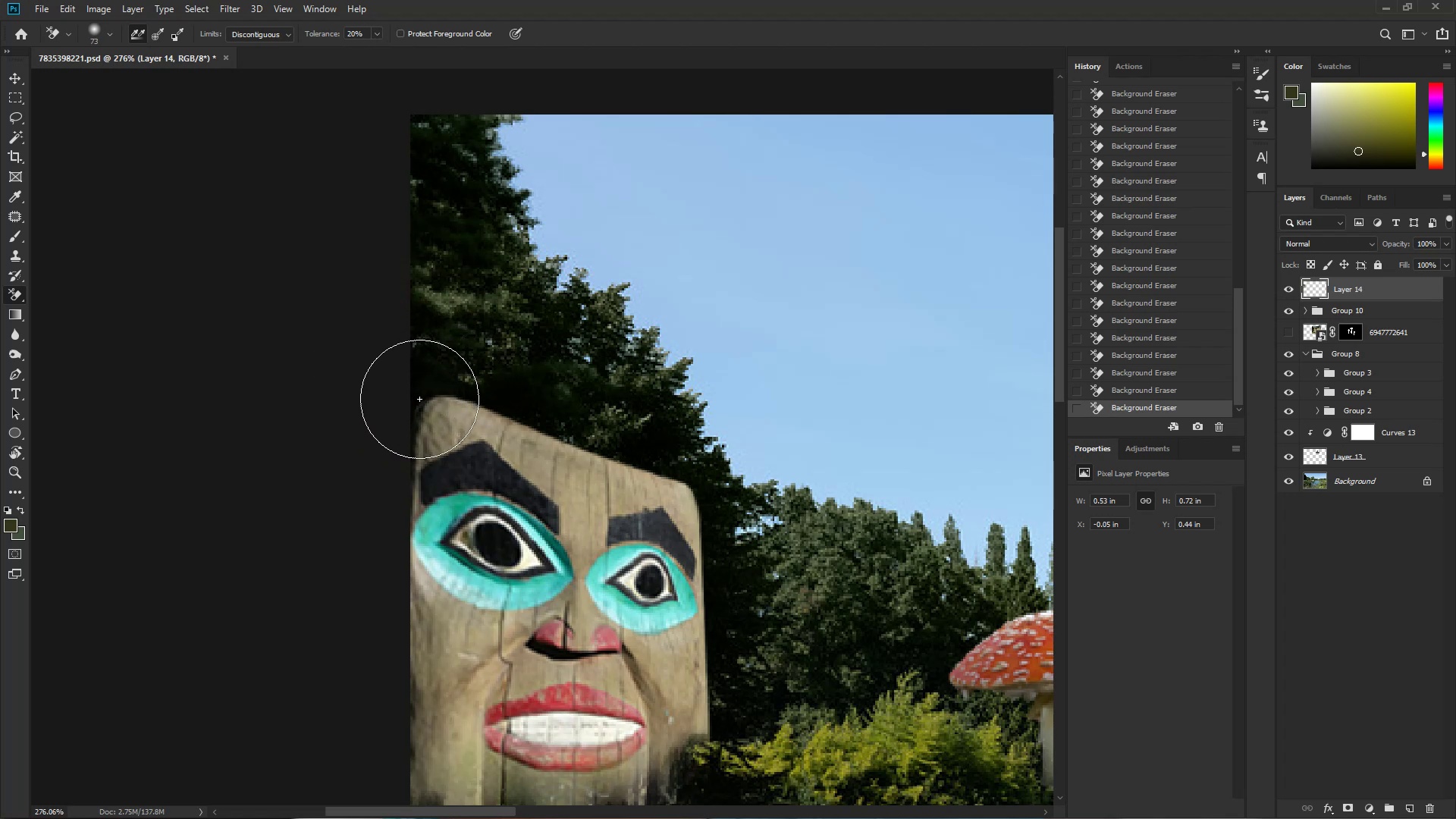 
triple_click([419, 399])
 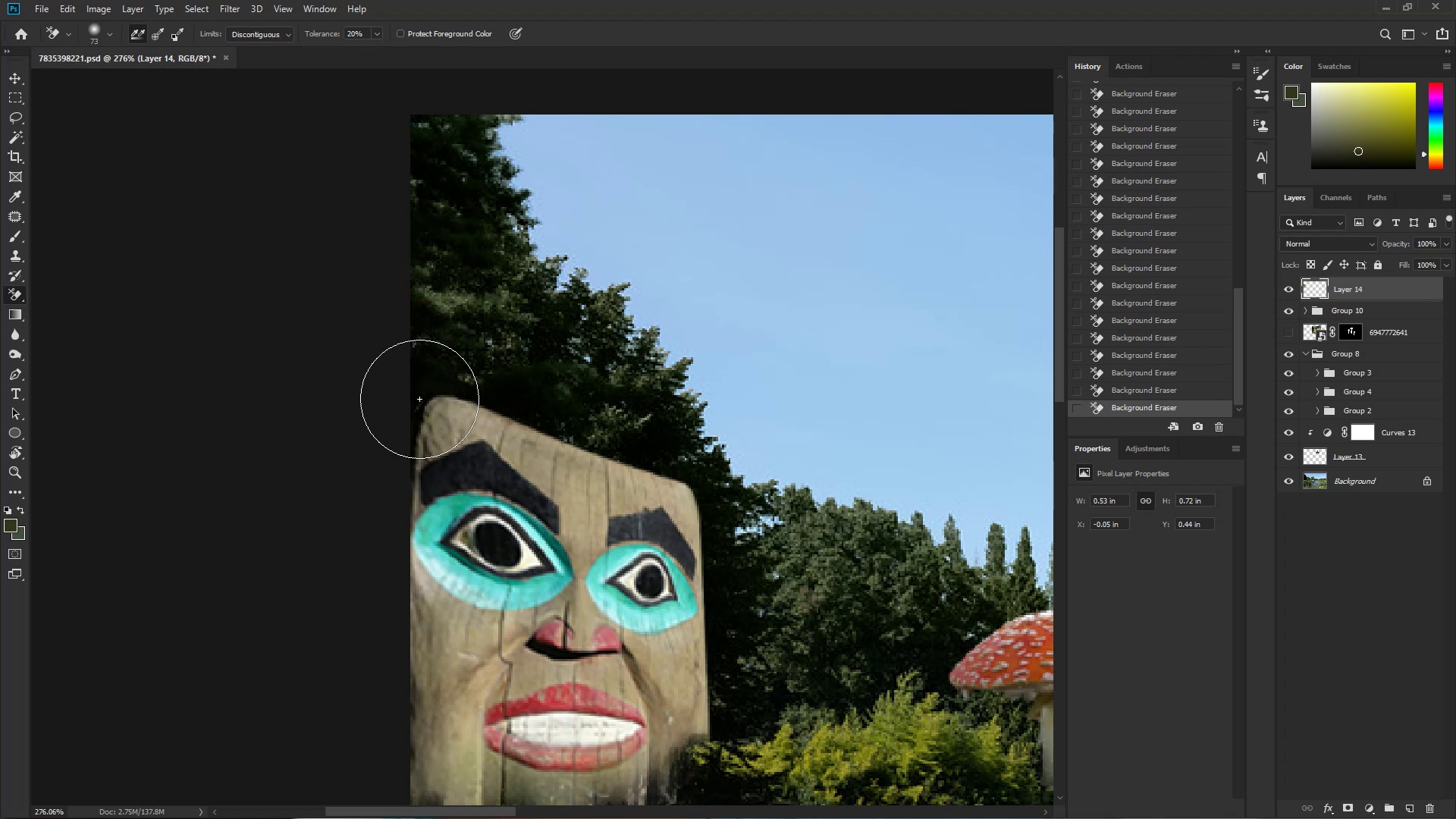 
triple_click([419, 400])
 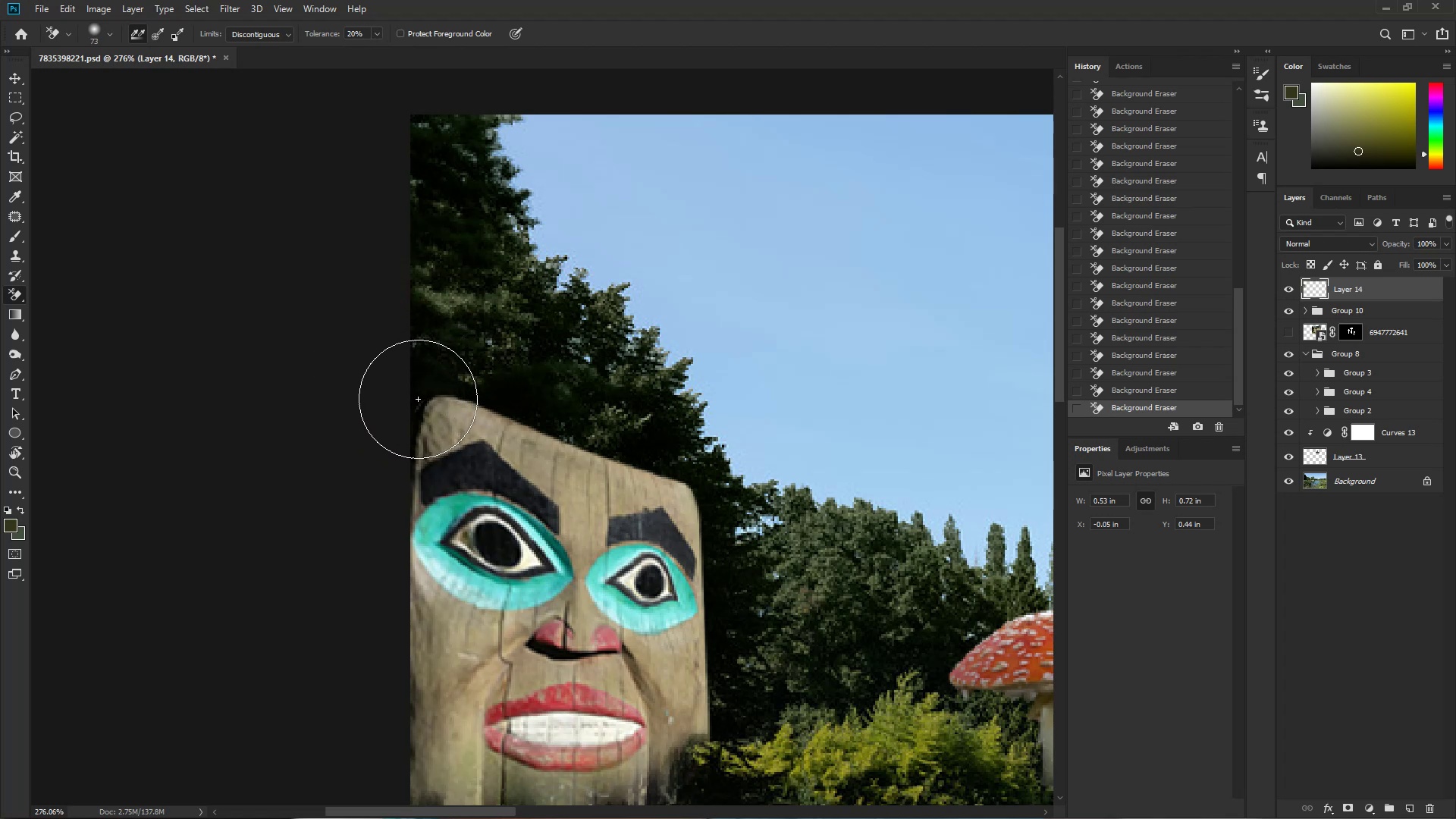 
left_click_drag(start_coordinate=[425, 390], to_coordinate=[429, 394])
 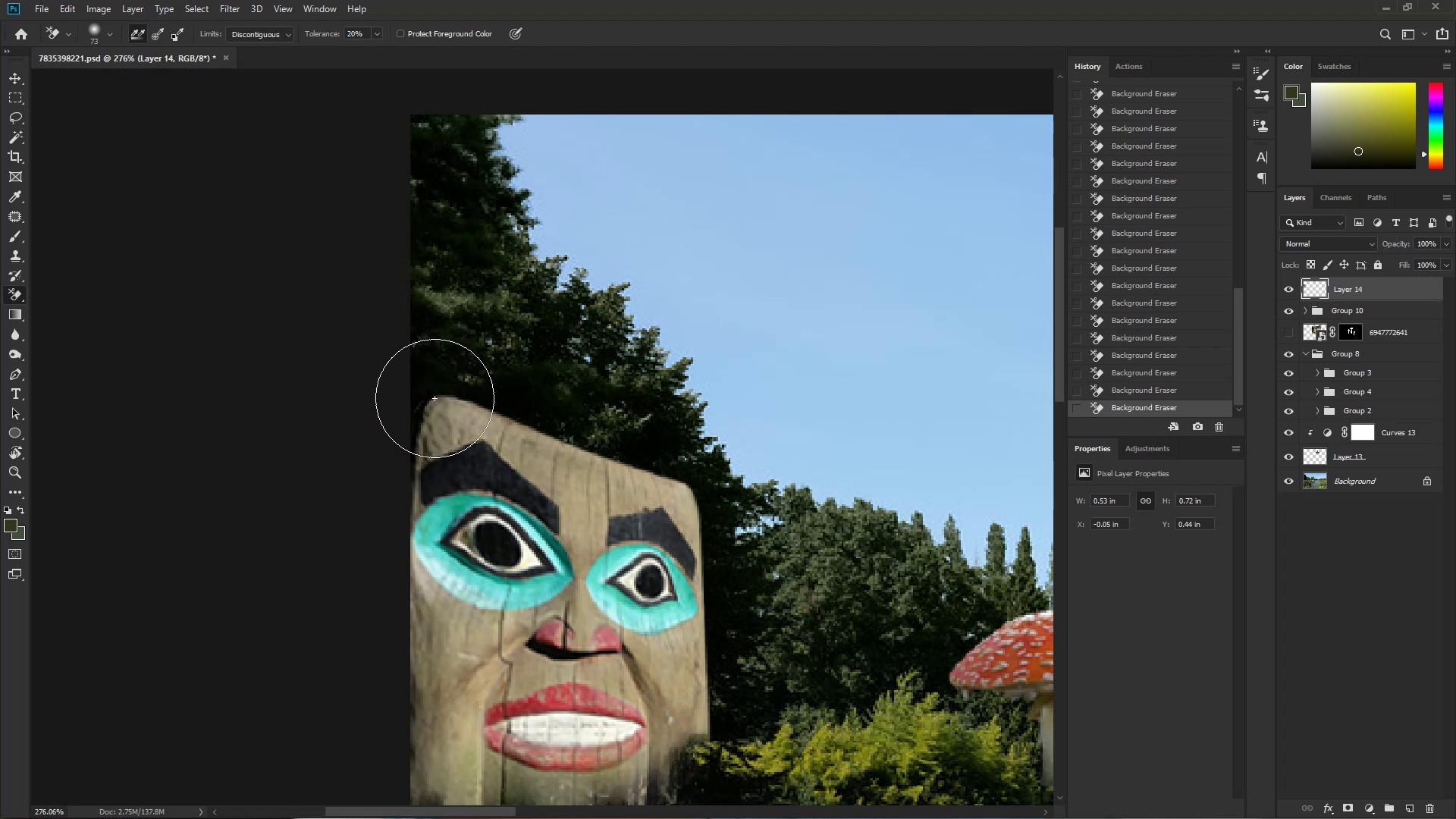 
triple_click([437, 400])
 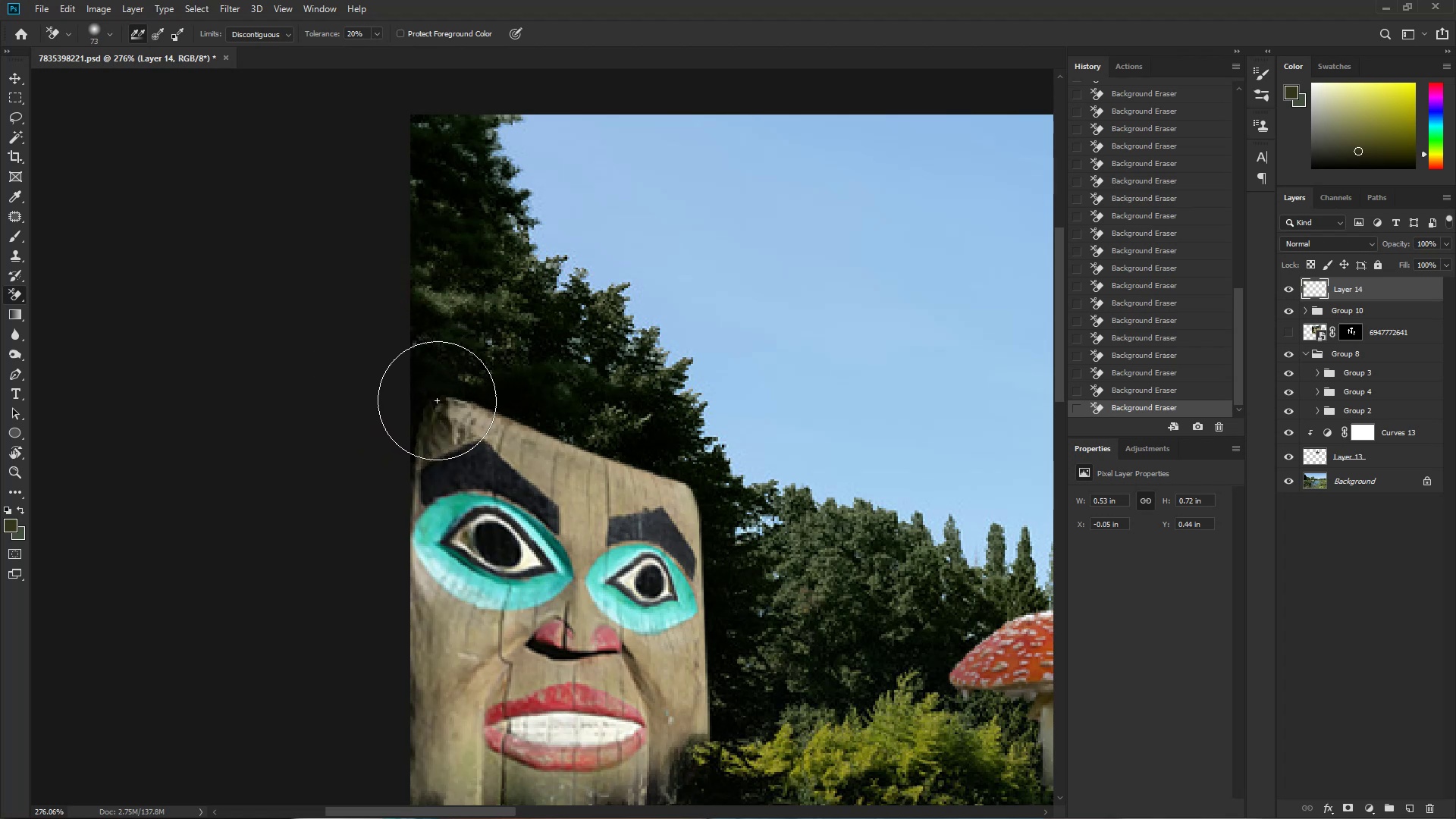 
triple_click([438, 400])
 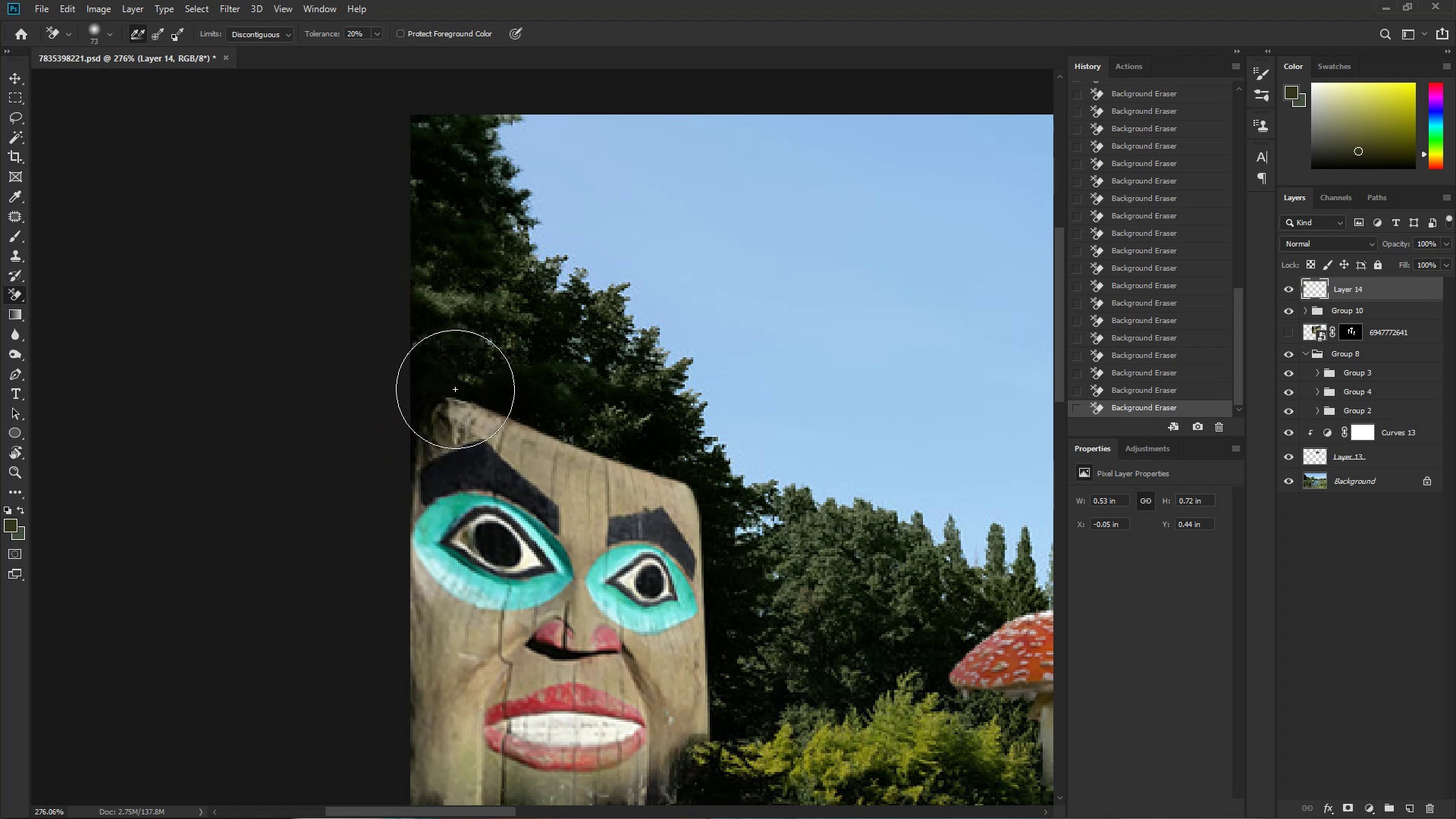 
left_click_drag(start_coordinate=[463, 392], to_coordinate=[467, 394])
 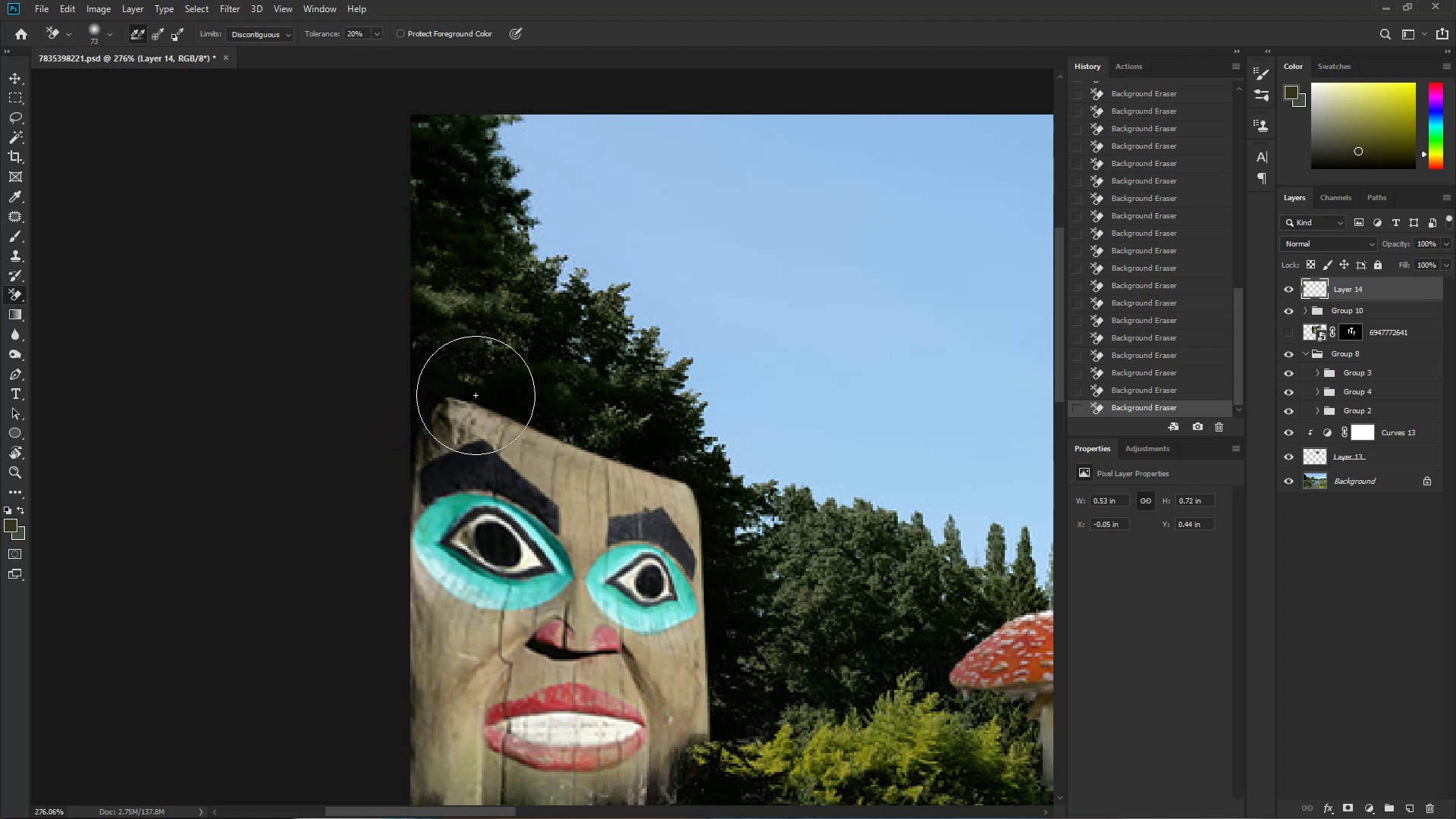 
triple_click([463, 396])
 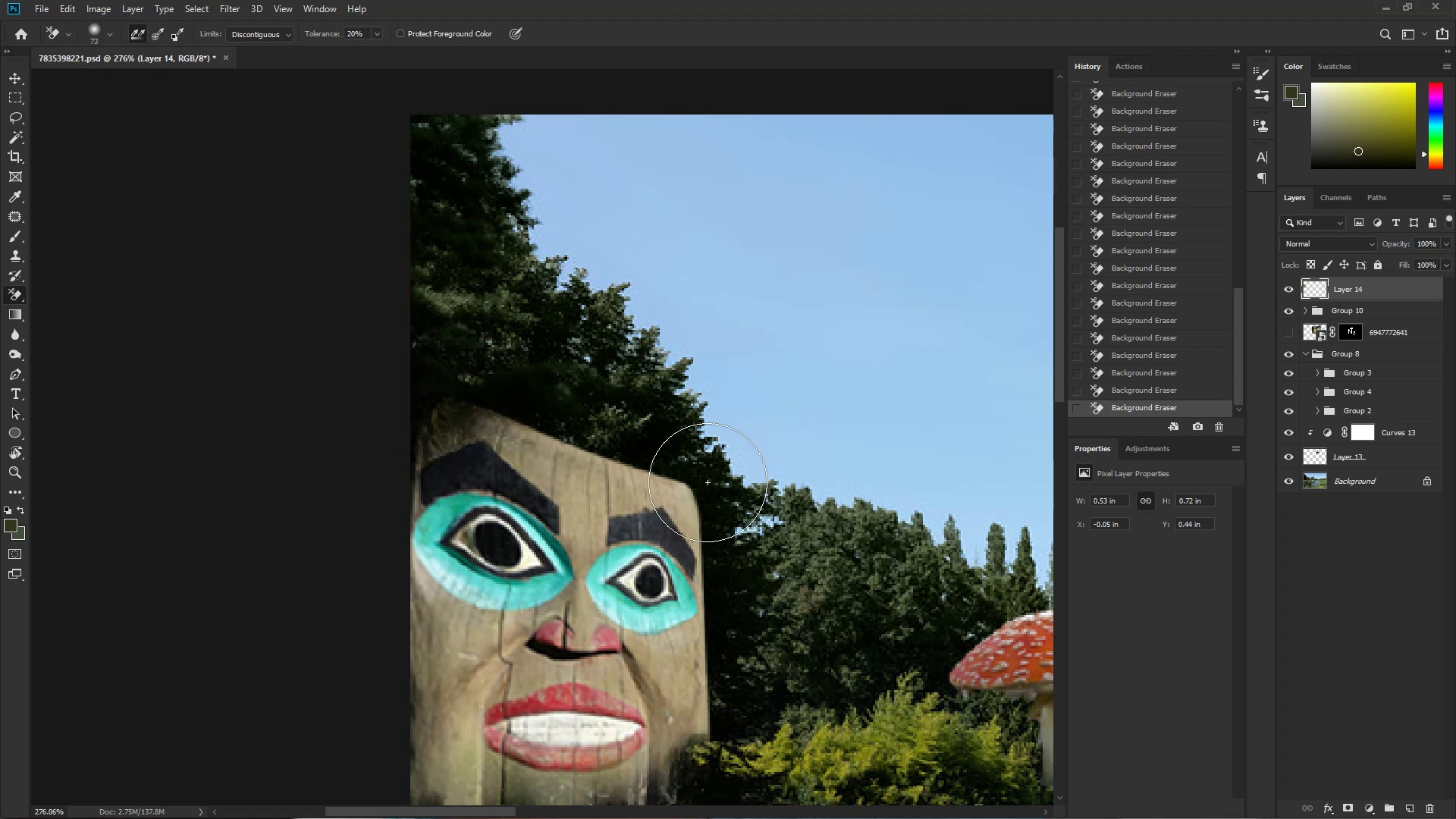 
triple_click([695, 499])
 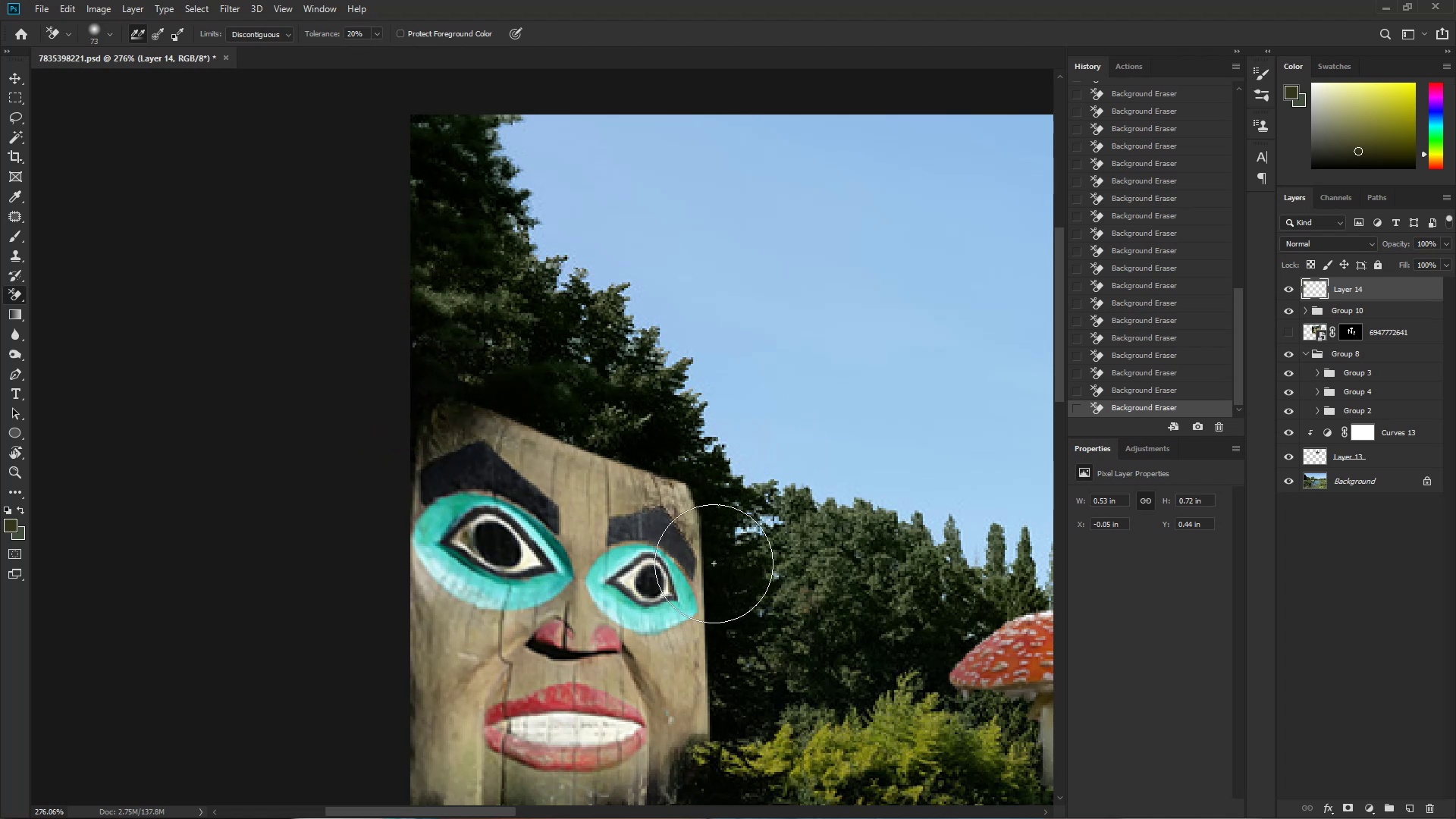 
key(Control+ControlLeft)
 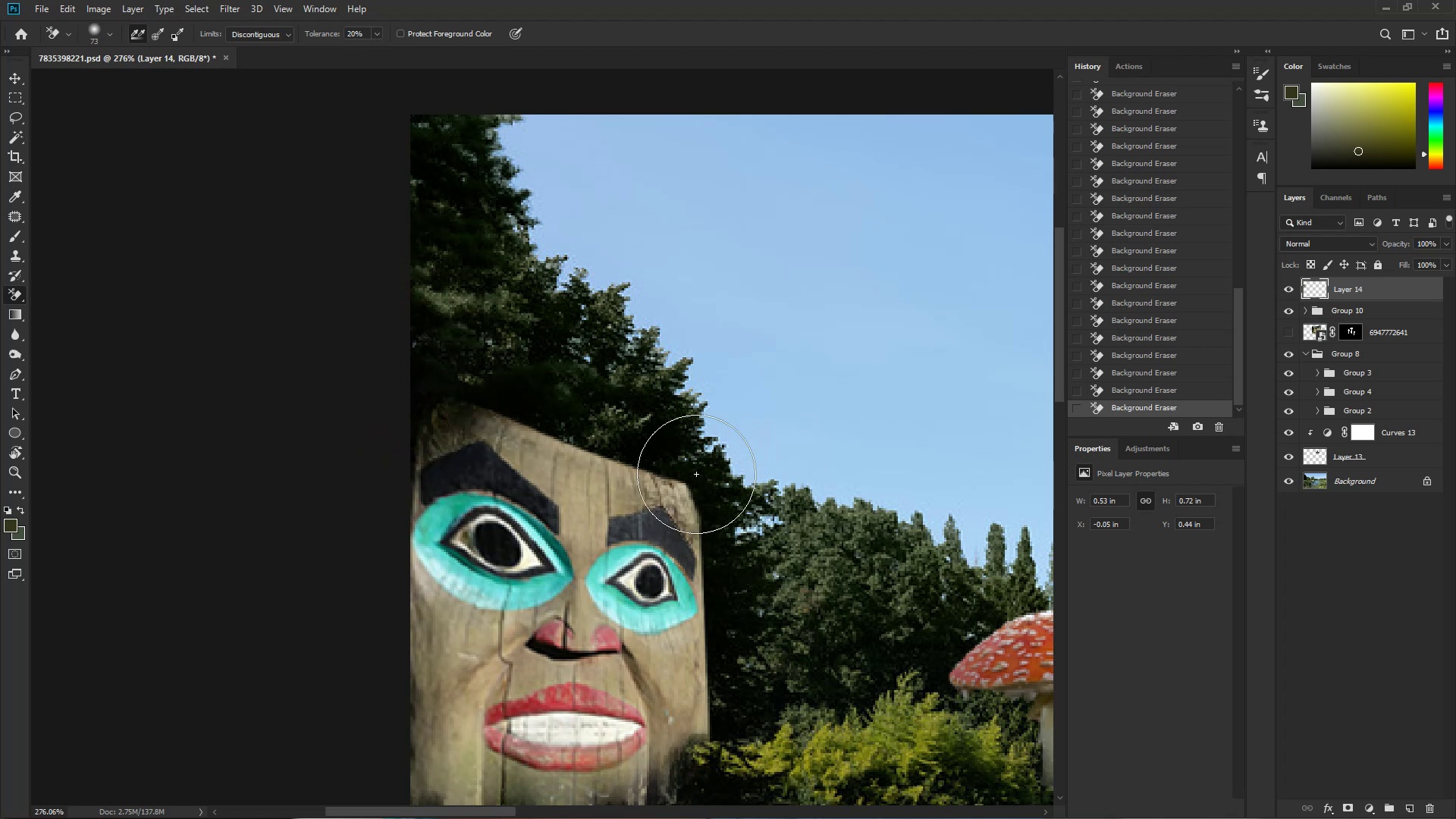 
key(Control+Z)
 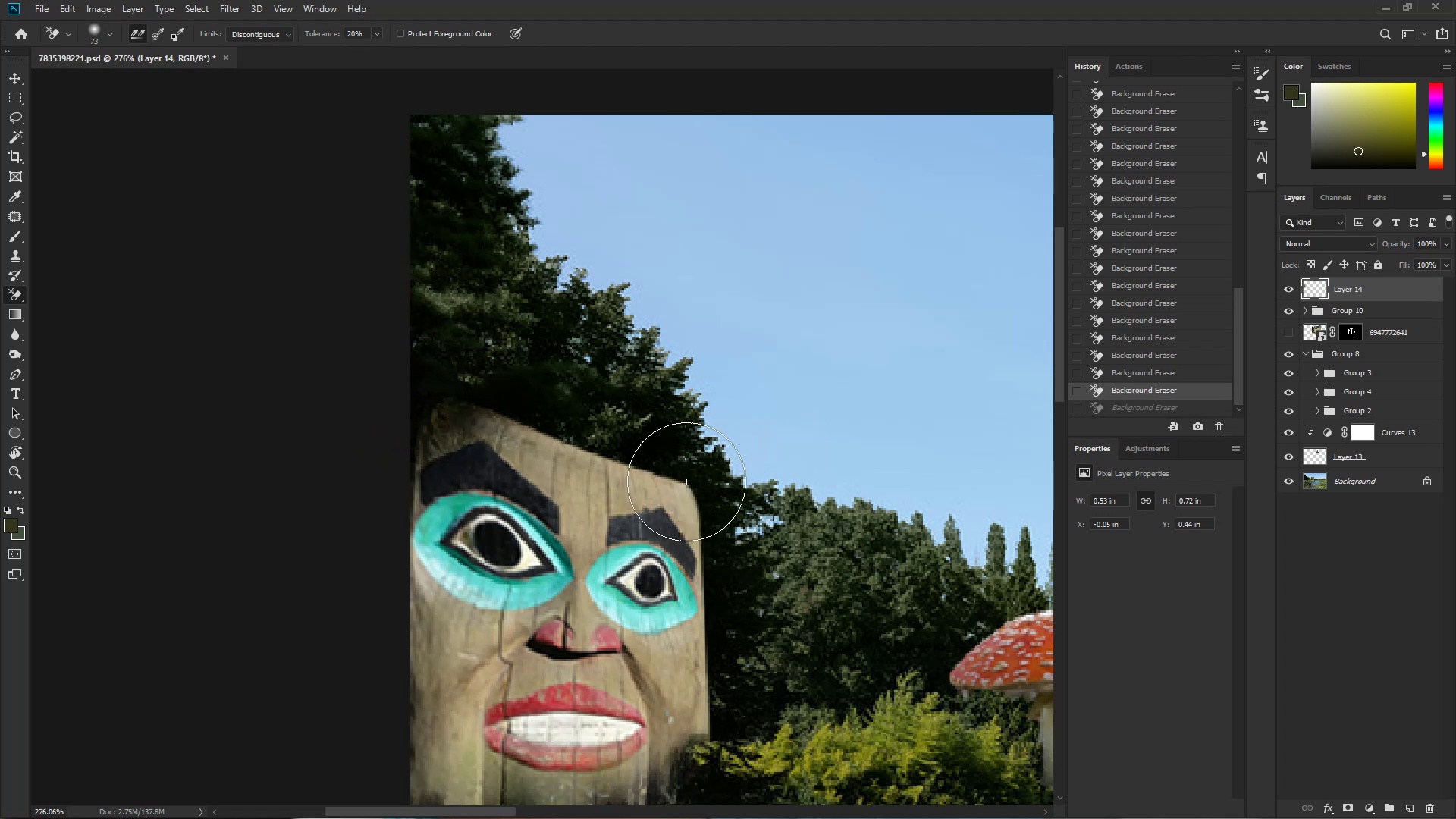 
key(Alt+AltLeft)
 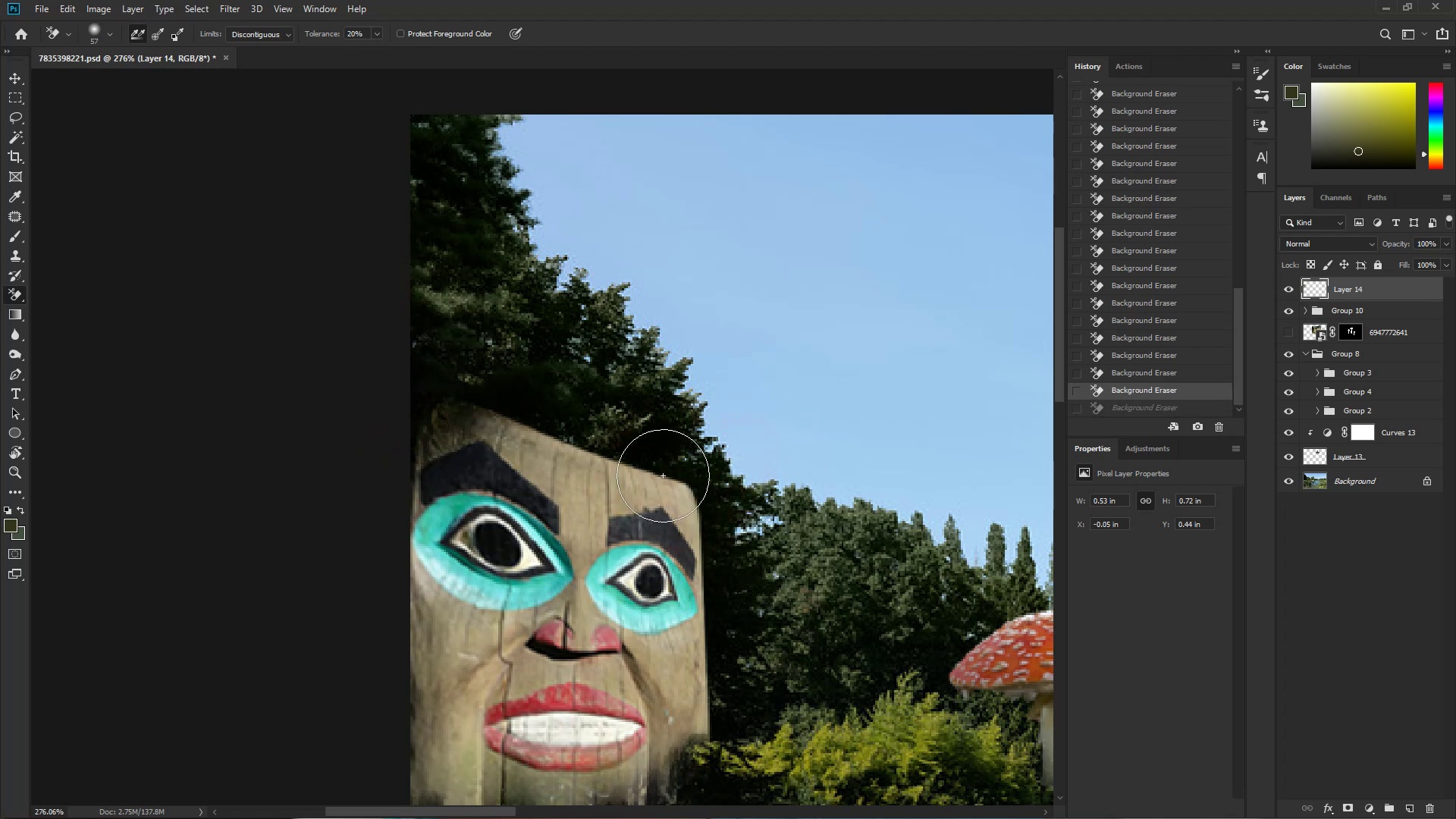 
left_click_drag(start_coordinate=[688, 476], to_coordinate=[693, 475])
 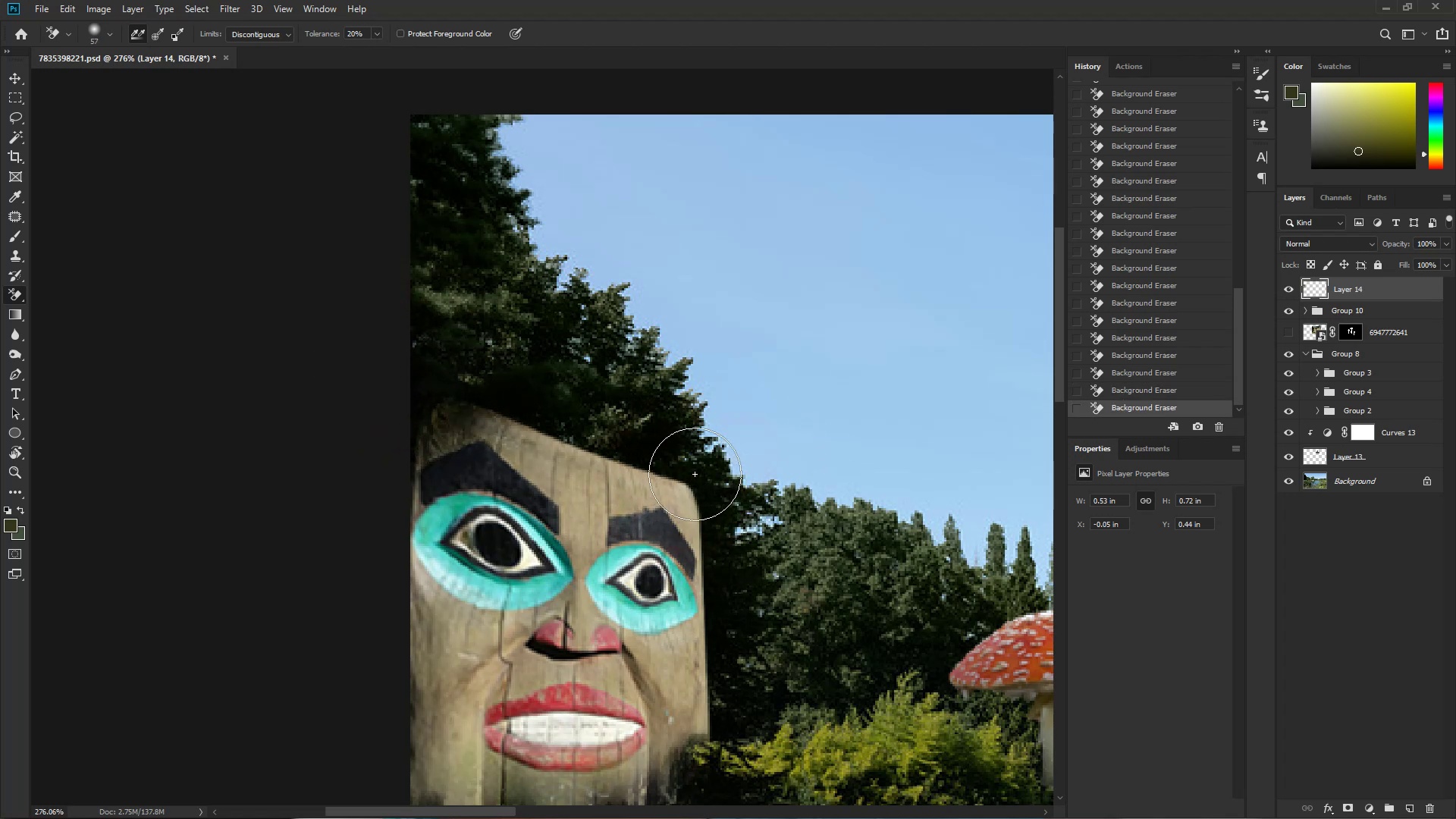 
left_click_drag(start_coordinate=[684, 493], to_coordinate=[689, 484])
 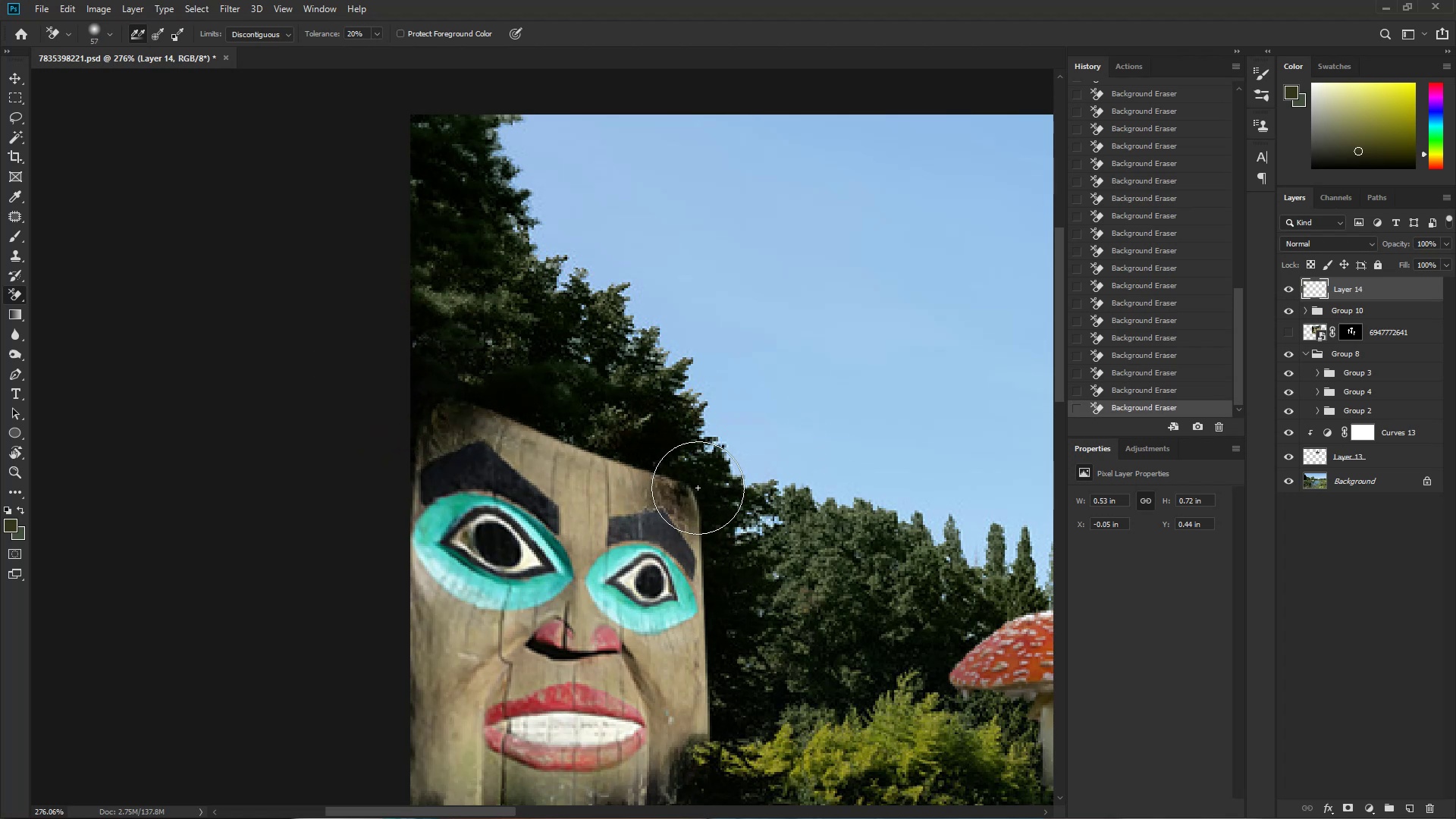 
key(Control+Z)
 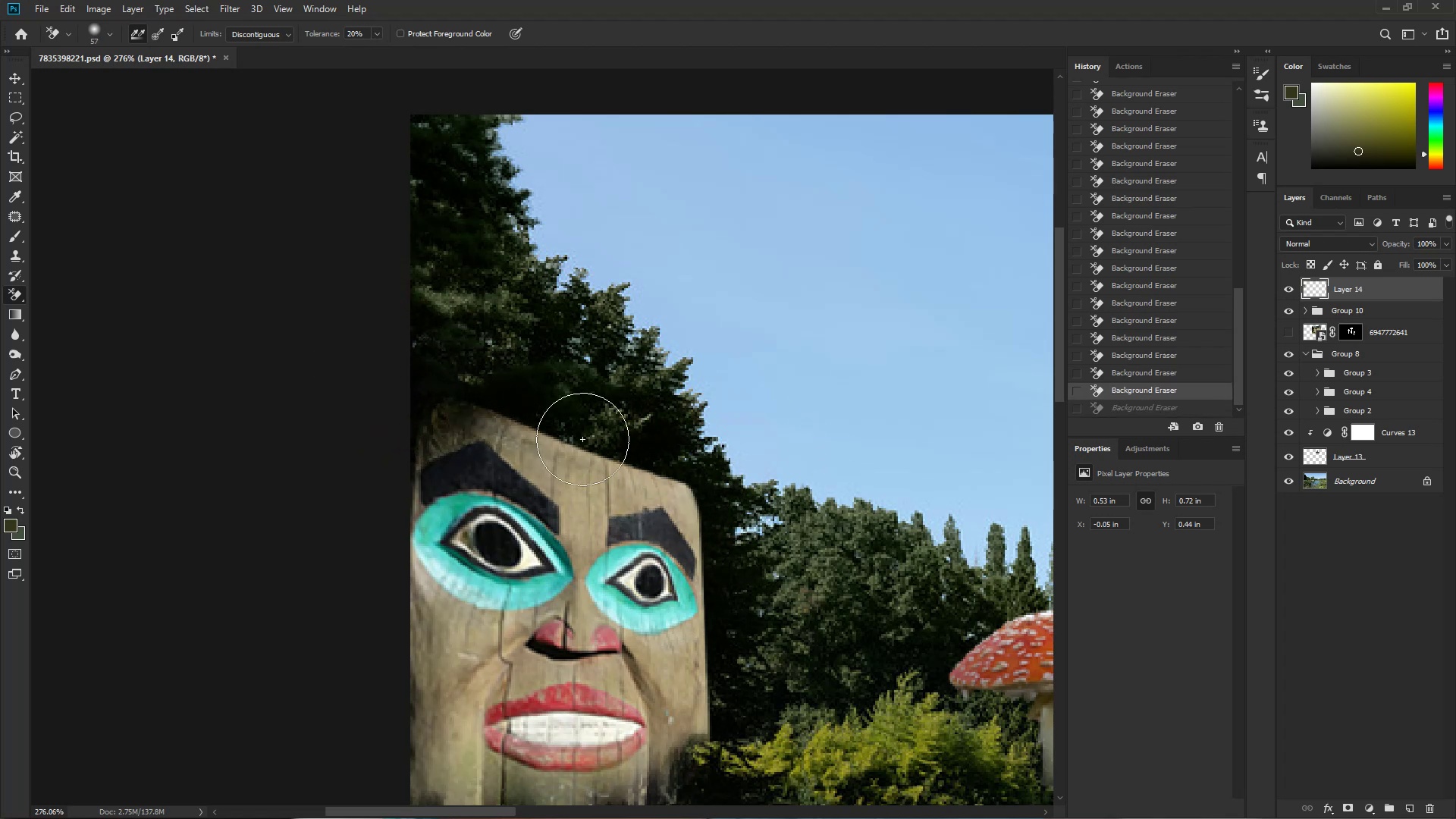 
left_click_drag(start_coordinate=[563, 423], to_coordinate=[559, 403])
 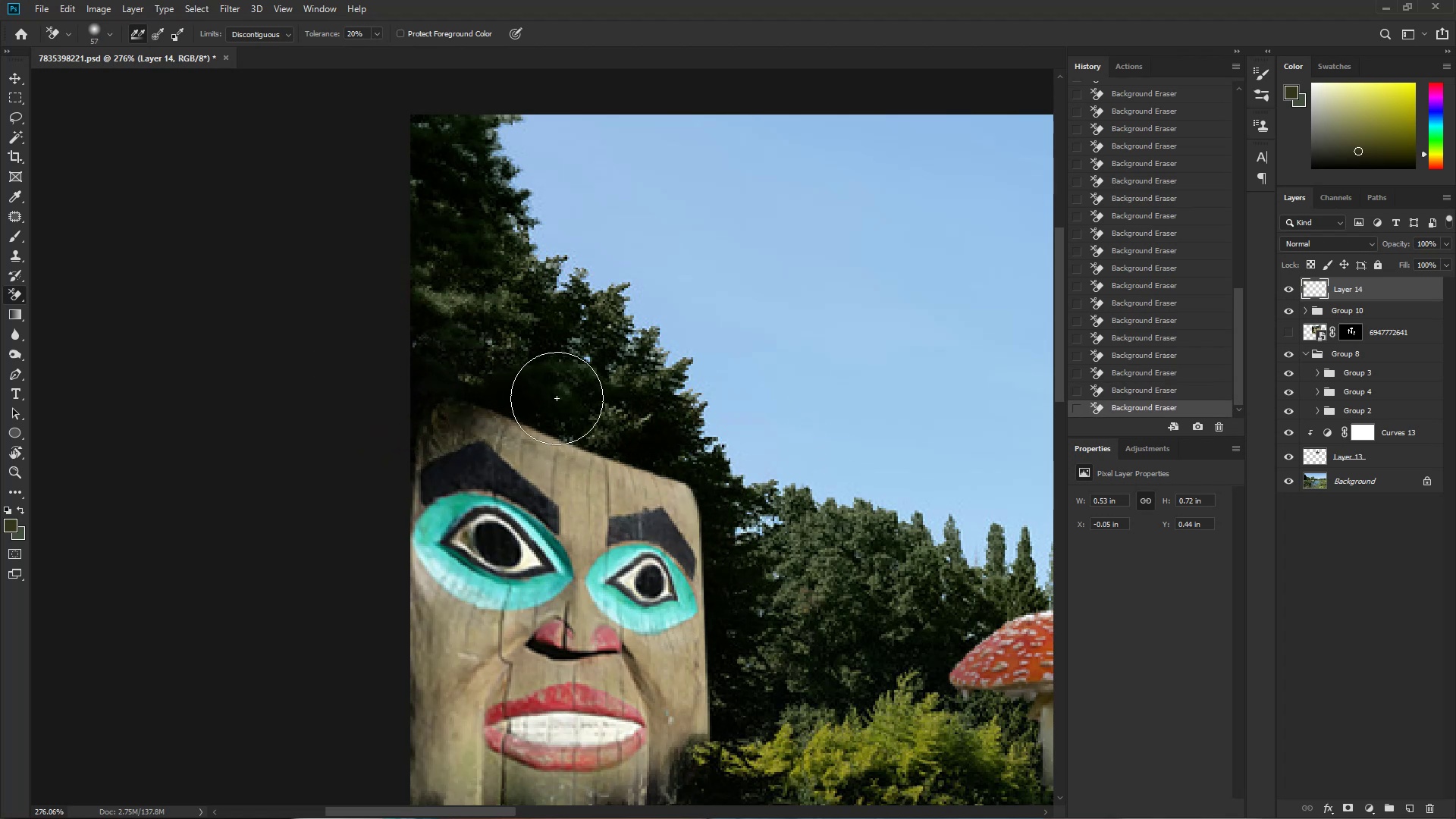 
left_click_drag(start_coordinate=[535, 395], to_coordinate=[516, 386])
 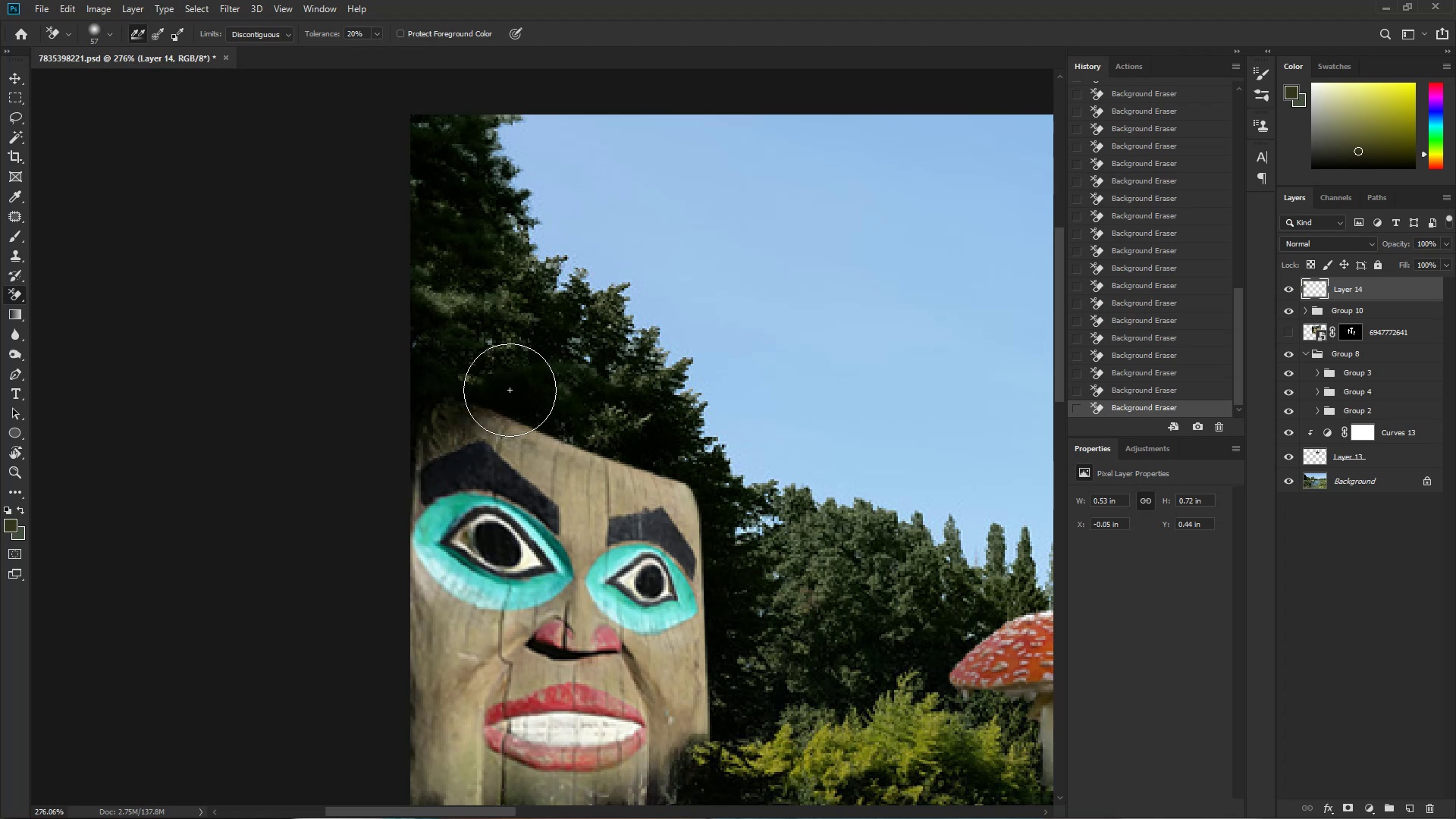 
left_click_drag(start_coordinate=[504, 399], to_coordinate=[500, 395])
 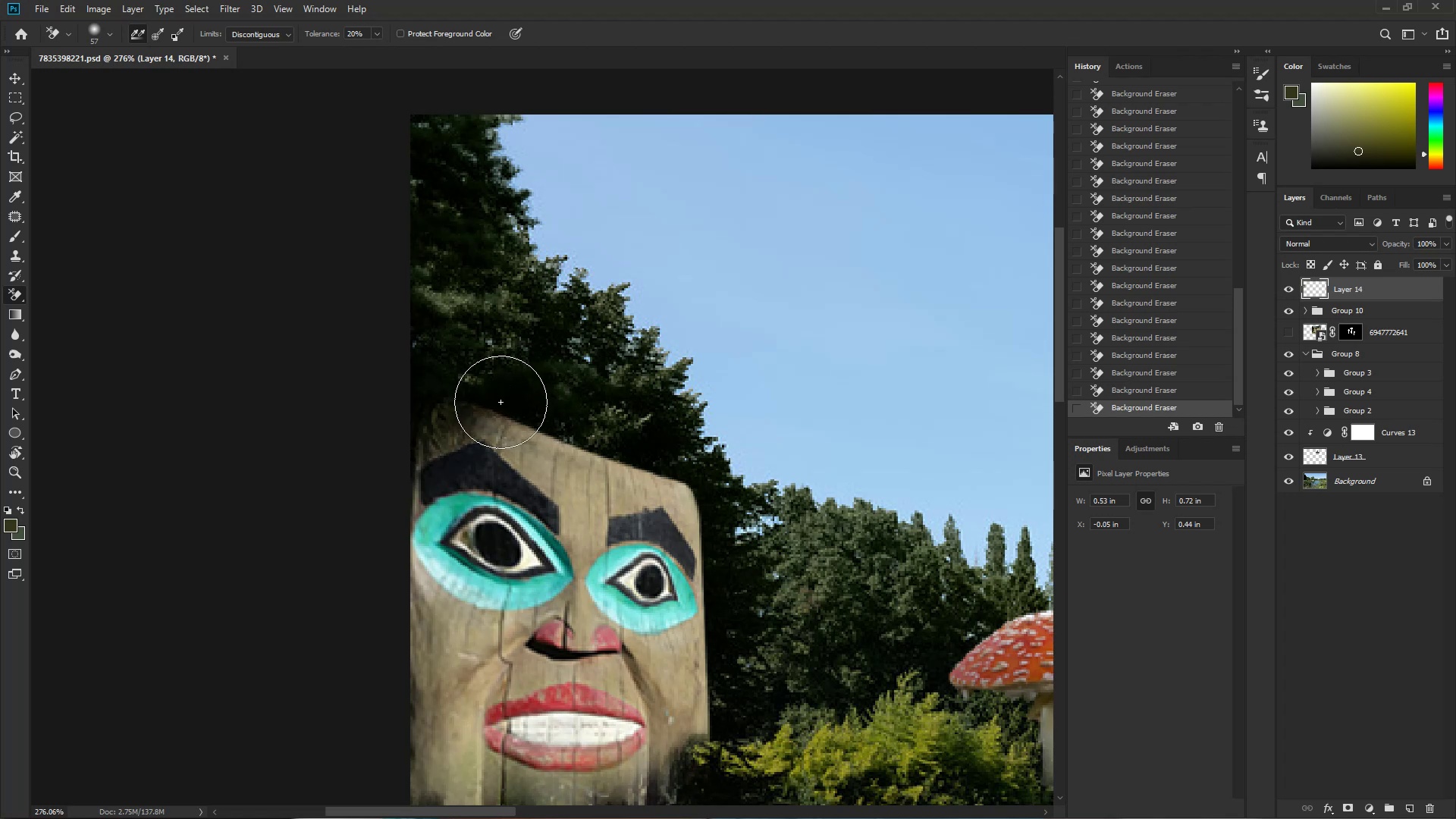 
hold_key(key=Space, duration=1.15)
 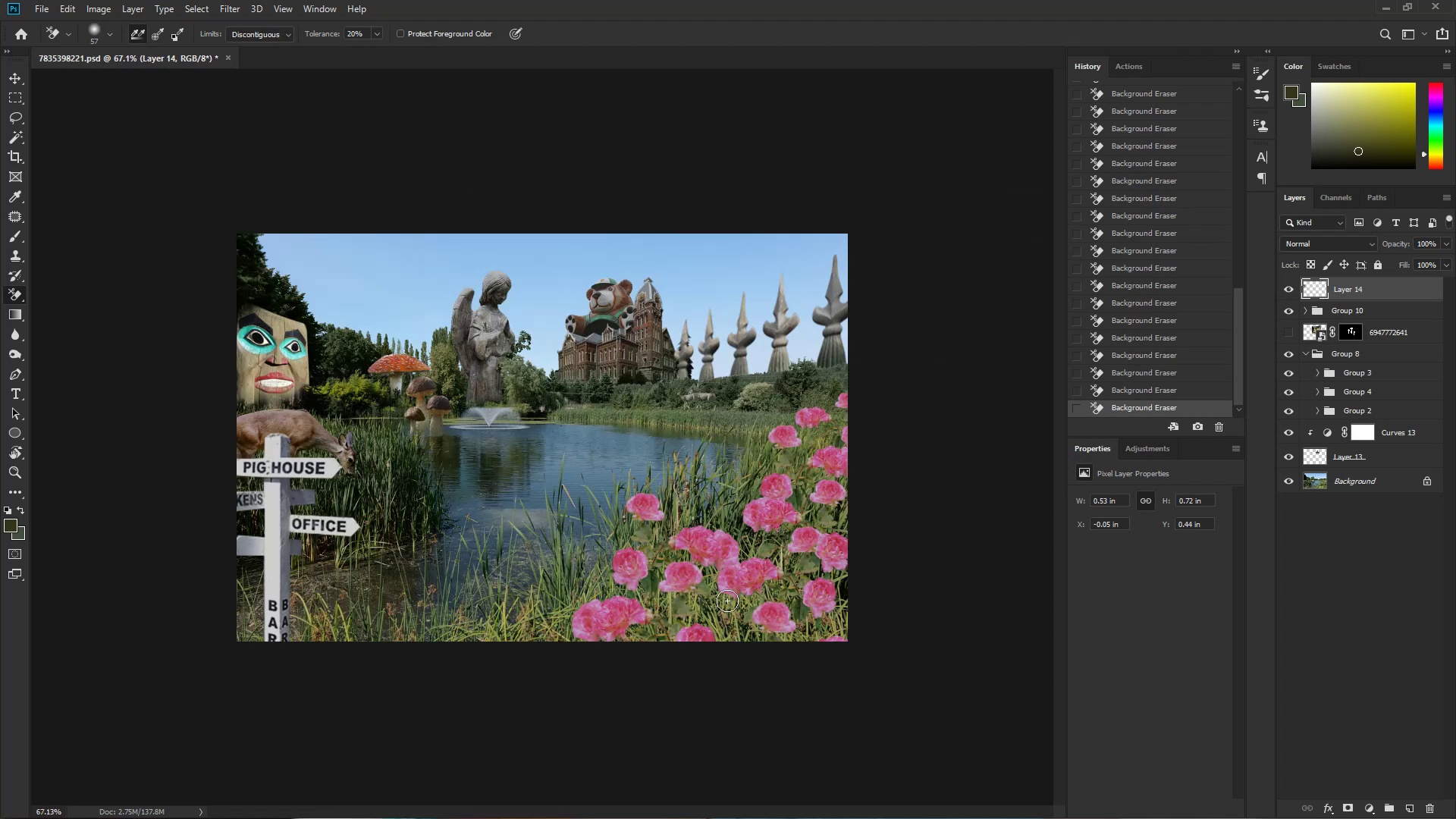 
key(Control+ControlLeft)
 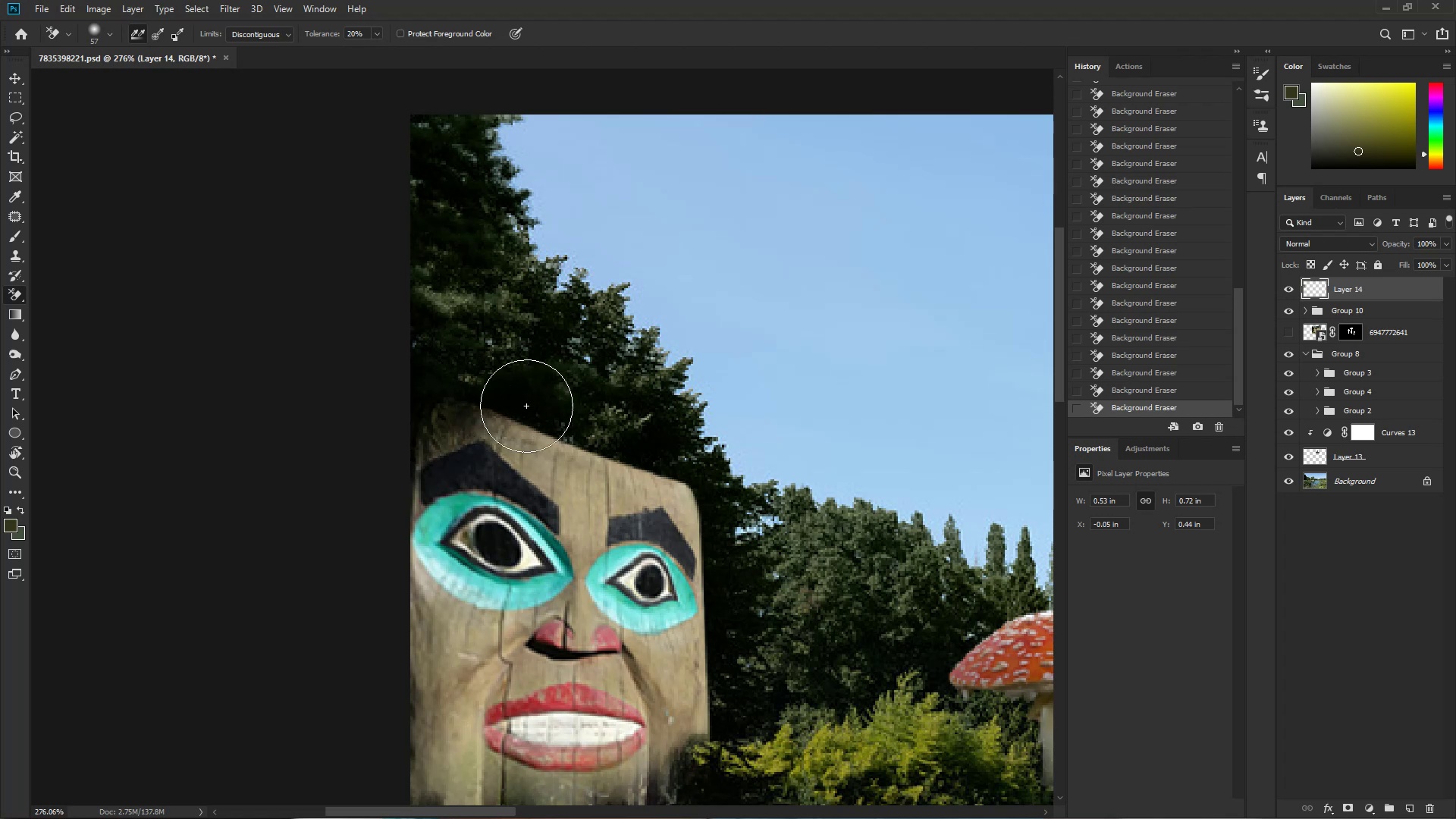 
left_click_drag(start_coordinate=[595, 416], to_coordinate=[537, 437])
 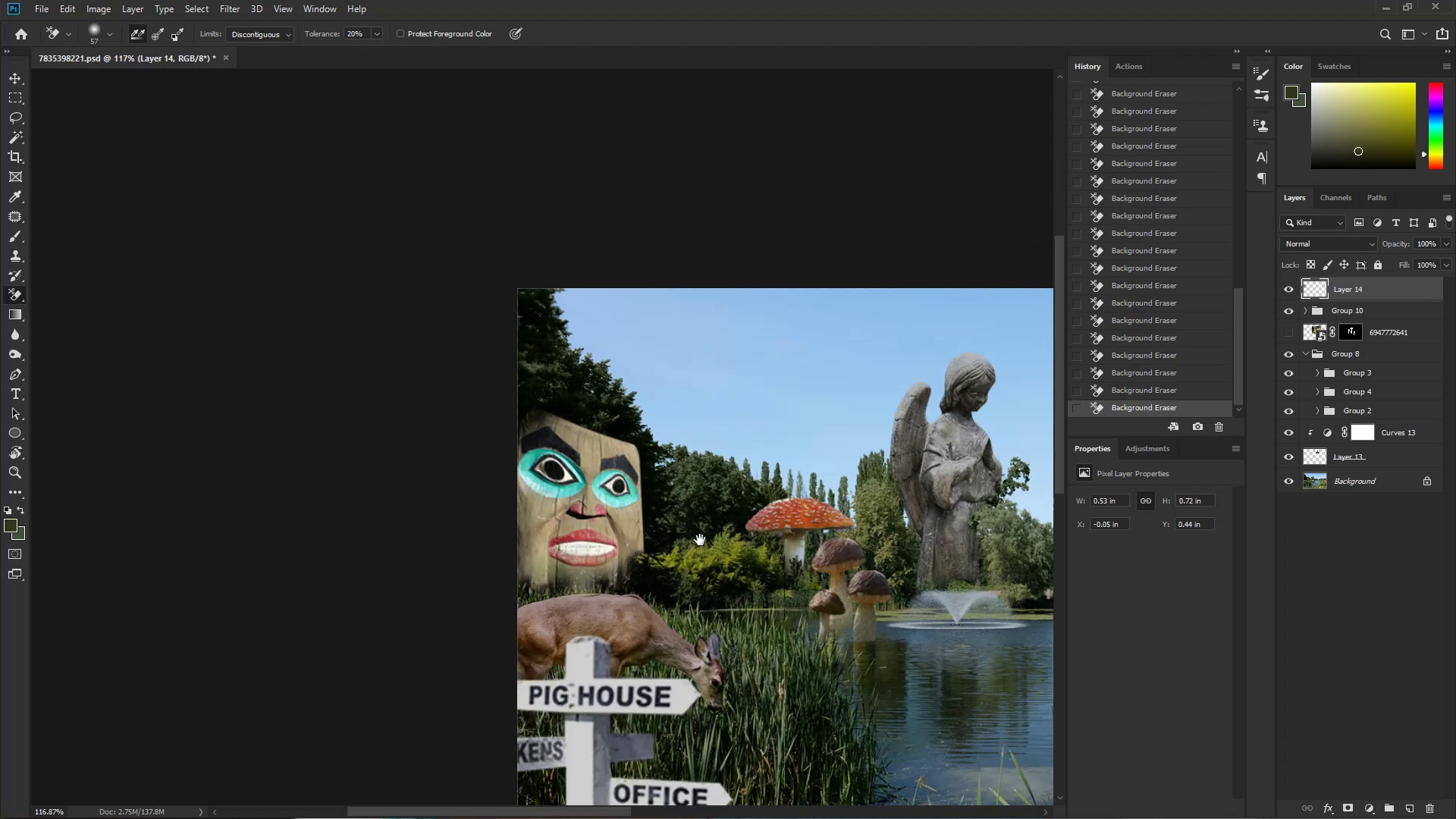 
hold_key(key=ControlLeft, duration=0.36)
left_click_drag(start_coordinate=[748, 584], to_coordinate=[708, 591])
 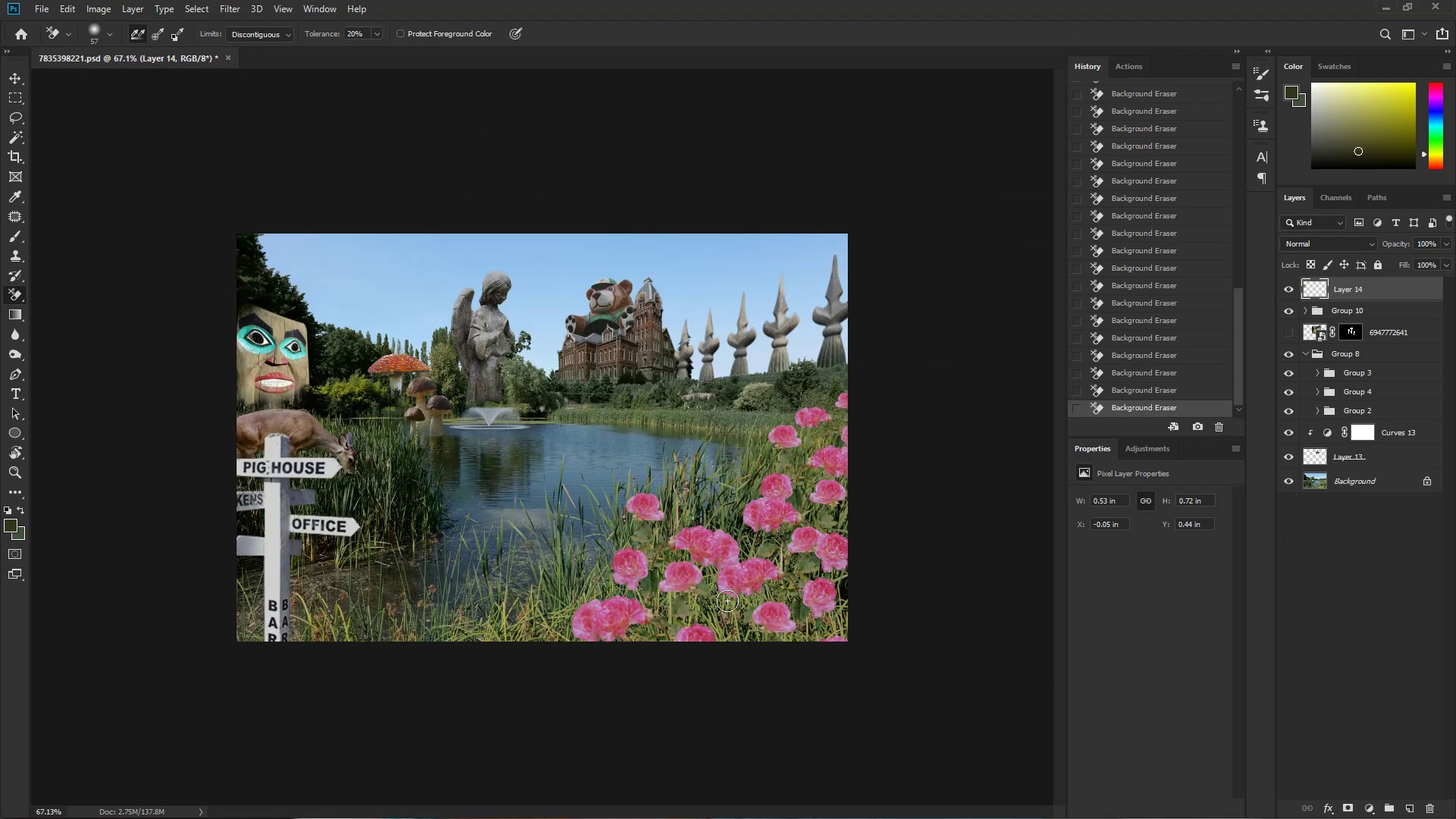 
hold_key(key=Space, duration=0.56)
 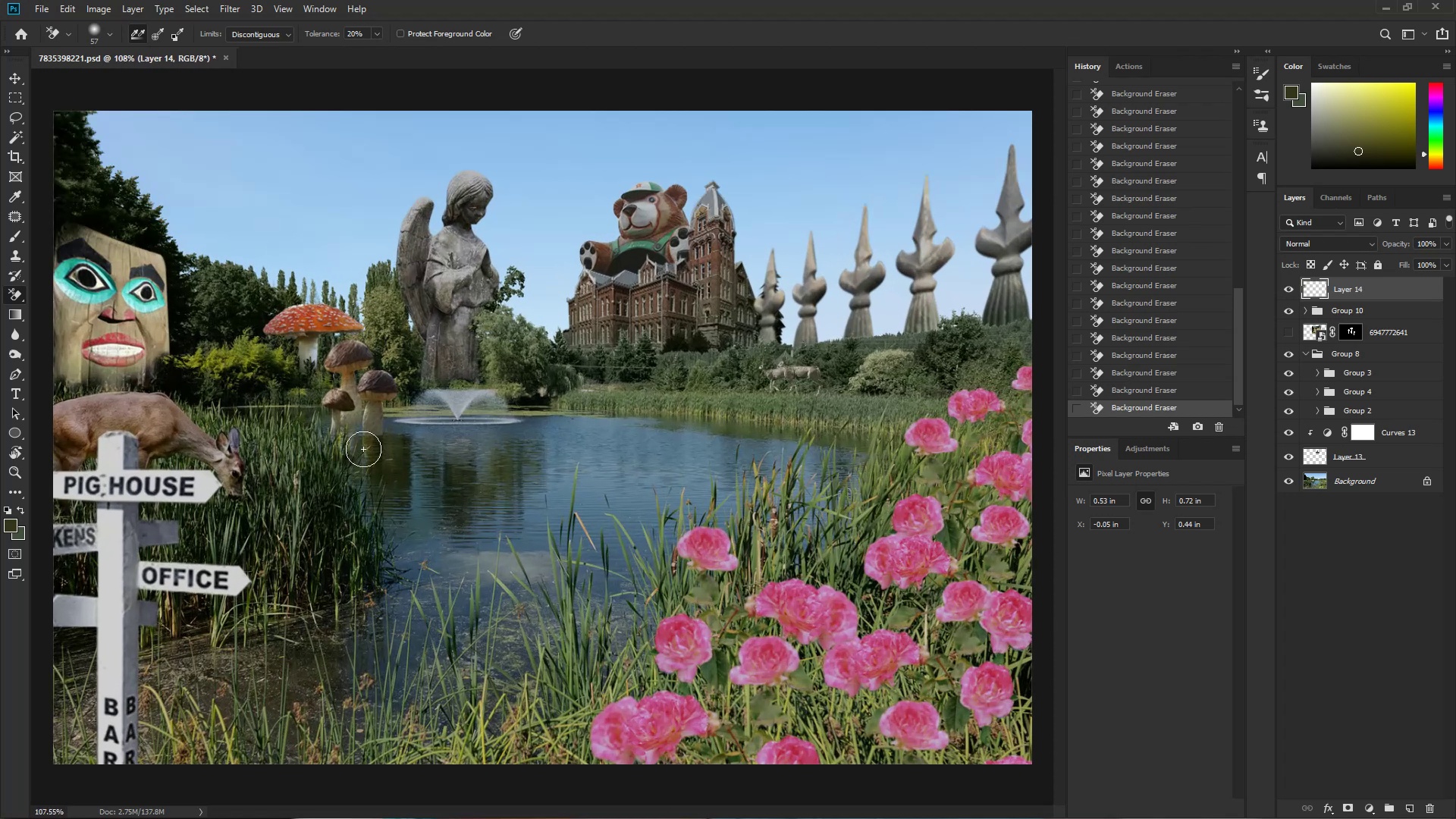 
hold_key(key=ControlLeft, duration=0.53)
left_click_drag(start_coordinate=[316, 464], to_coordinate=[351, 454])
 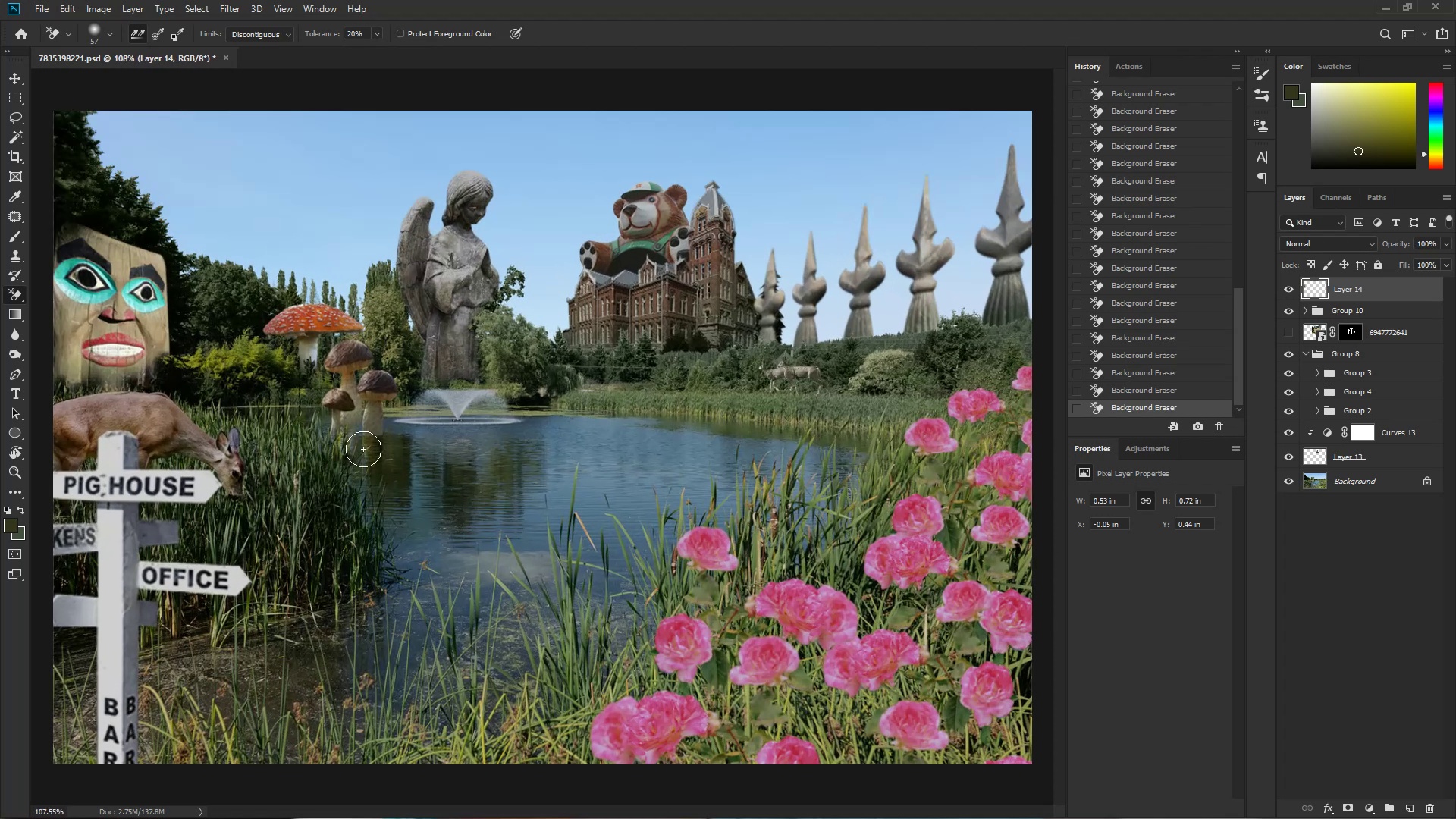 
key(Control+L)
 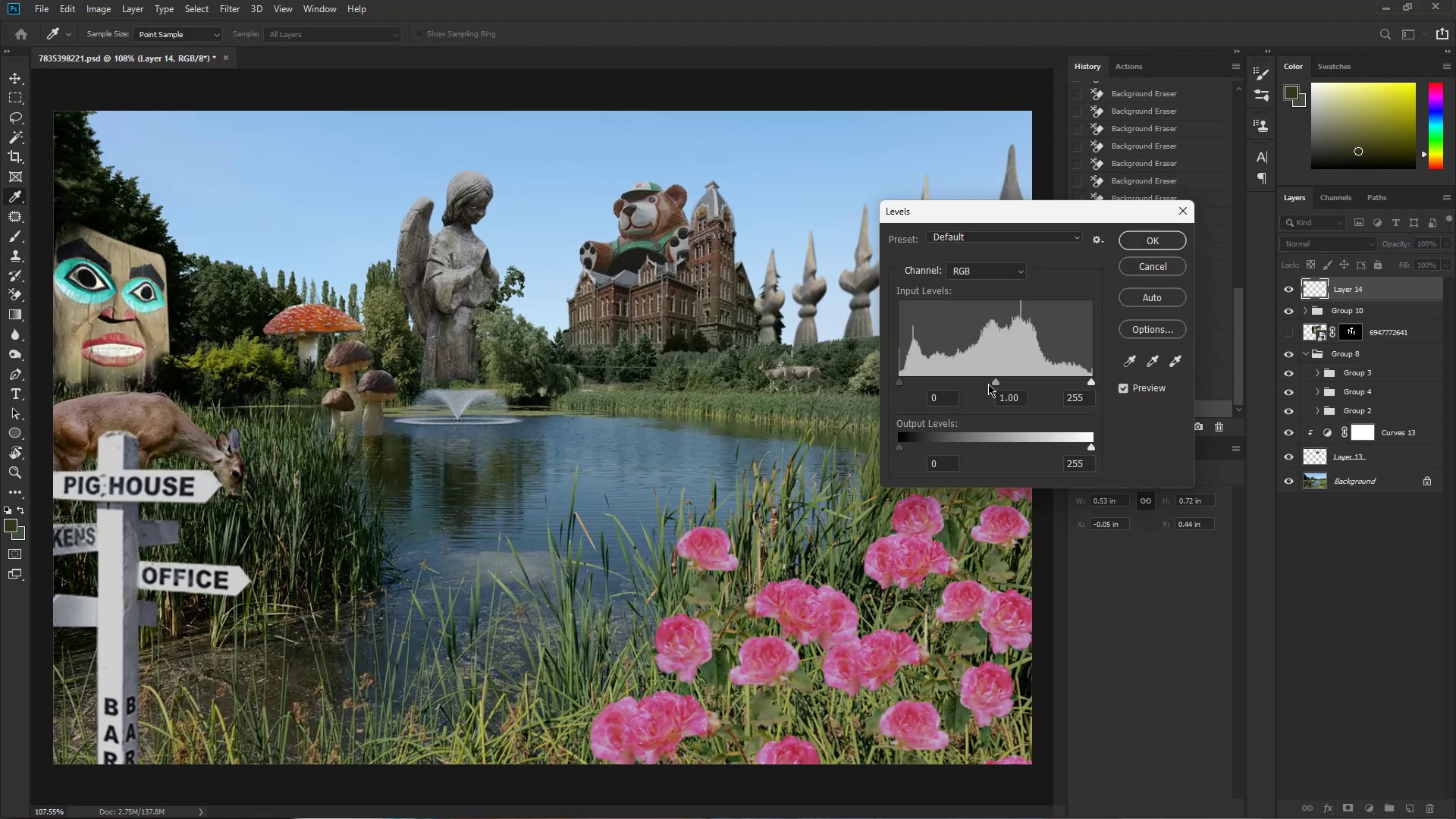 
key(Escape)
 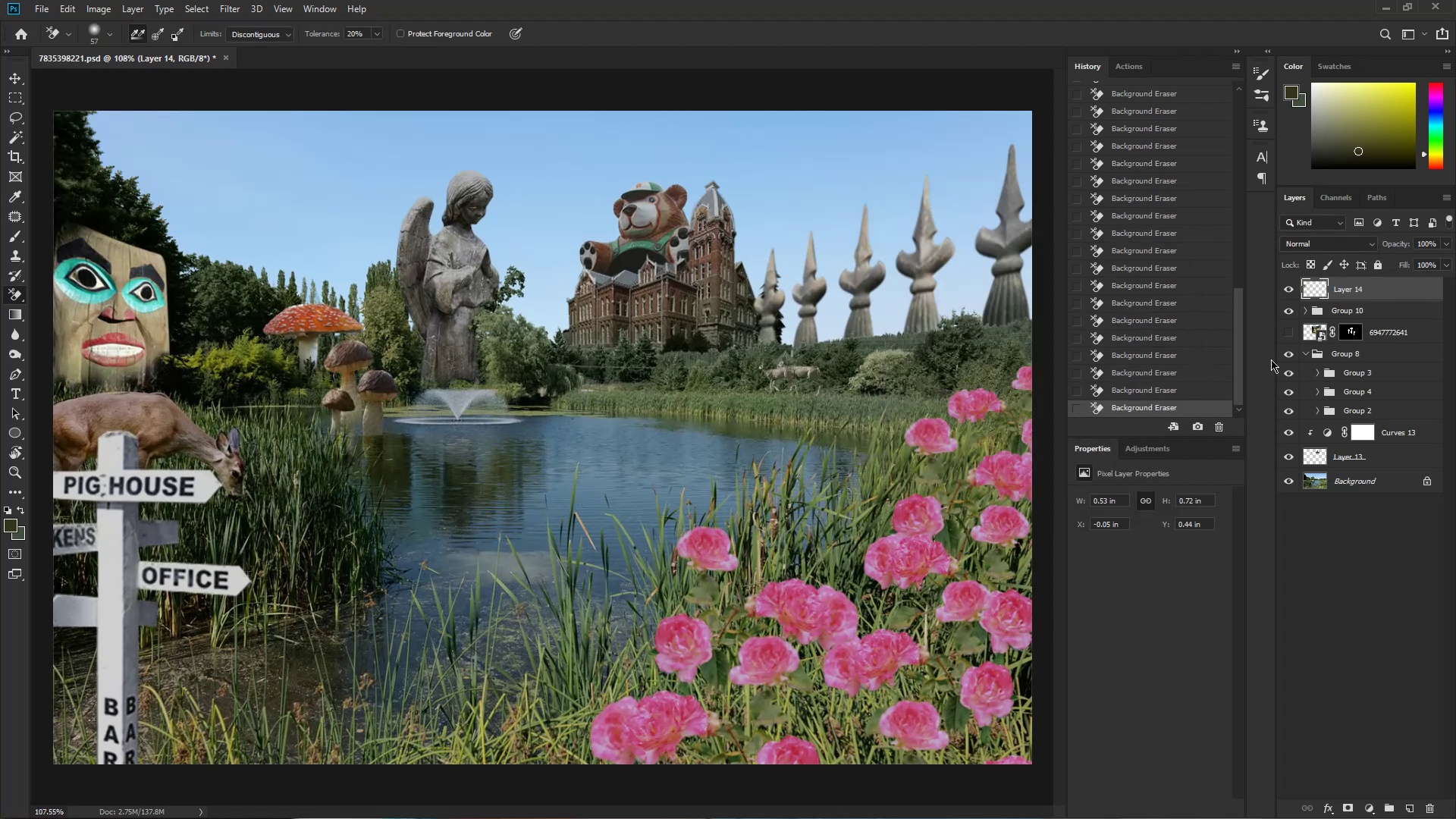 
left_click([1163, 444])
 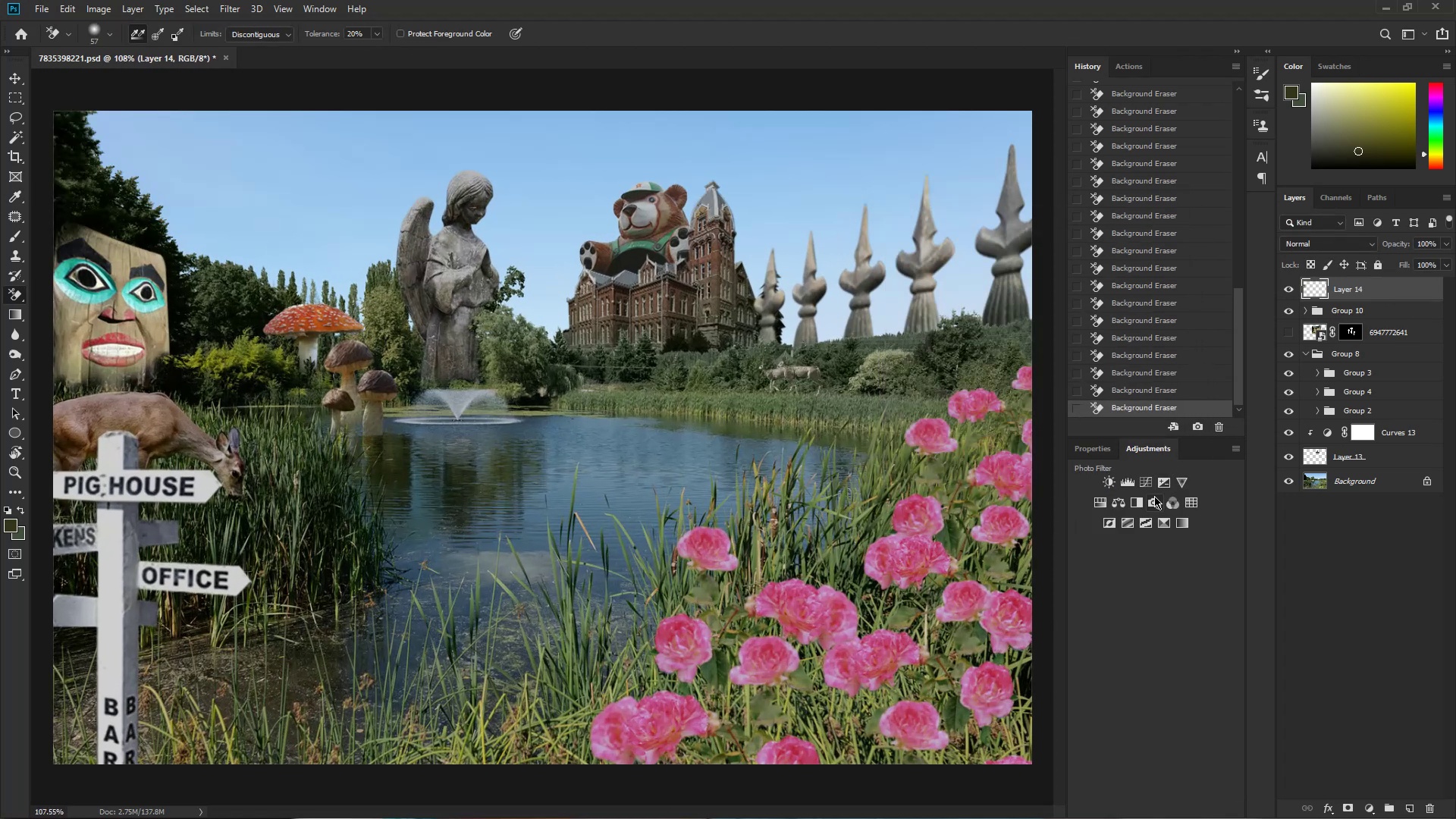 
left_click([1148, 480])
 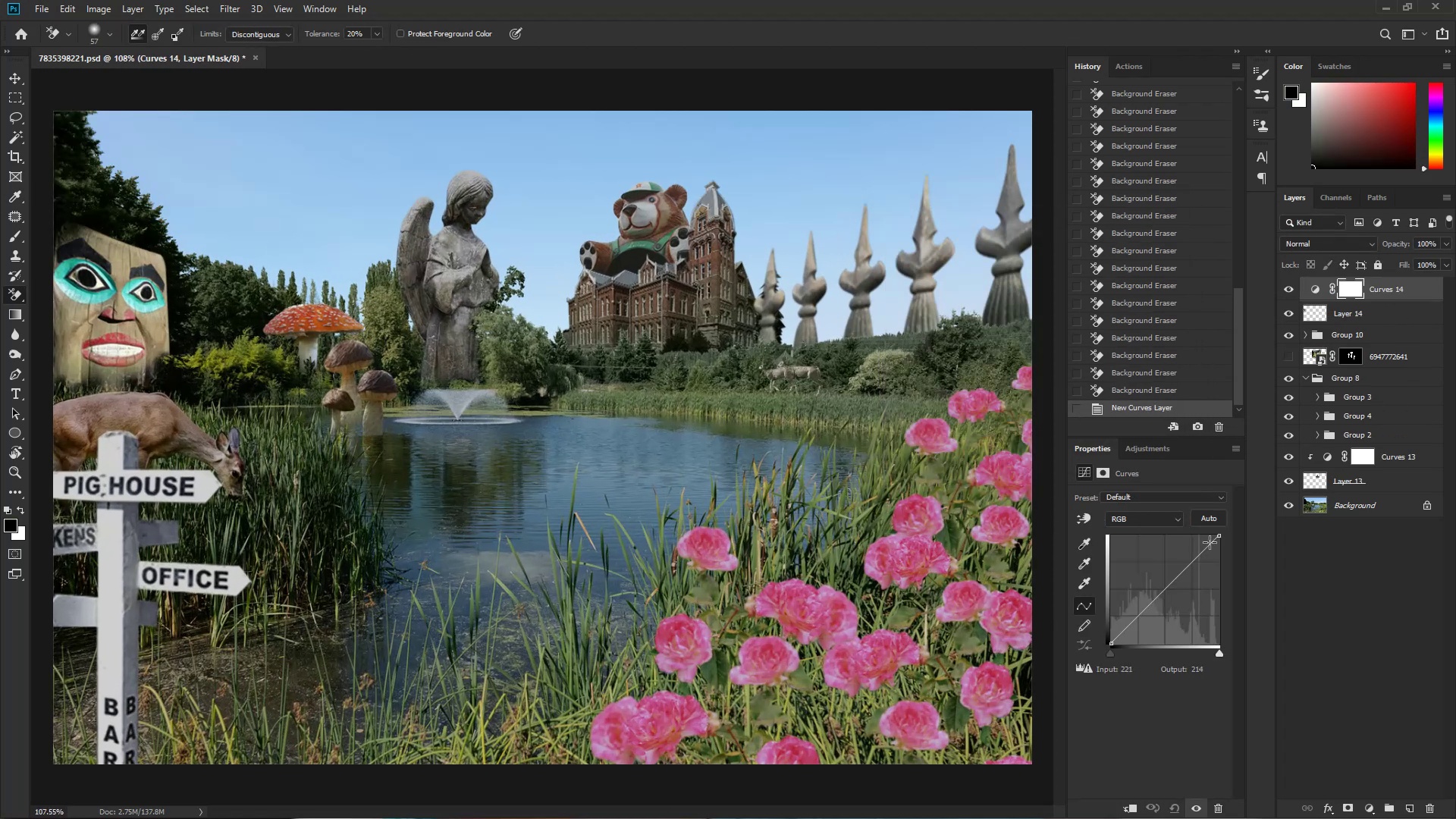 
left_click_drag(start_coordinate=[1216, 538], to_coordinate=[1235, 572])
 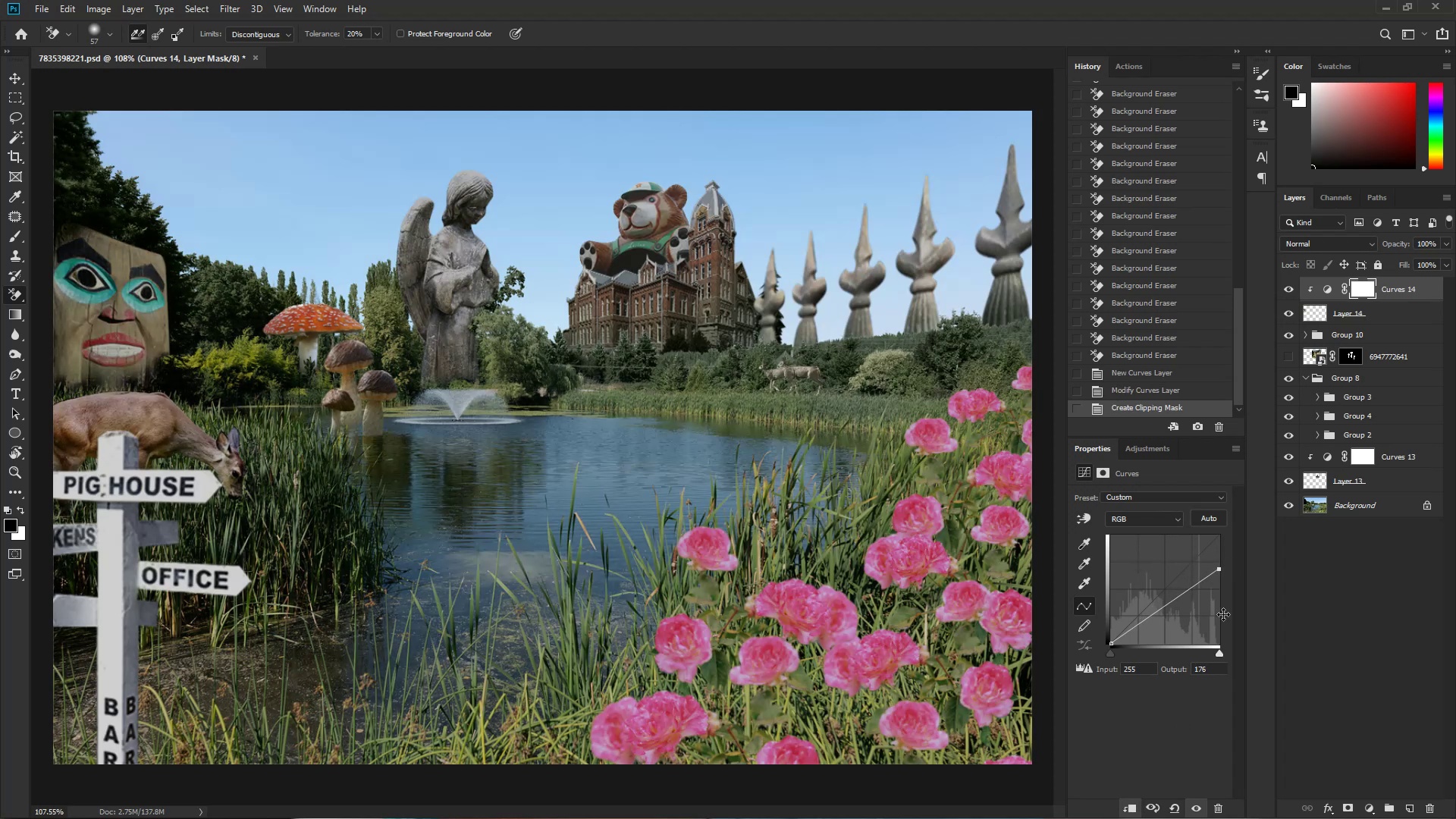 
left_click_drag(start_coordinate=[1216, 573], to_coordinate=[1235, 610])
 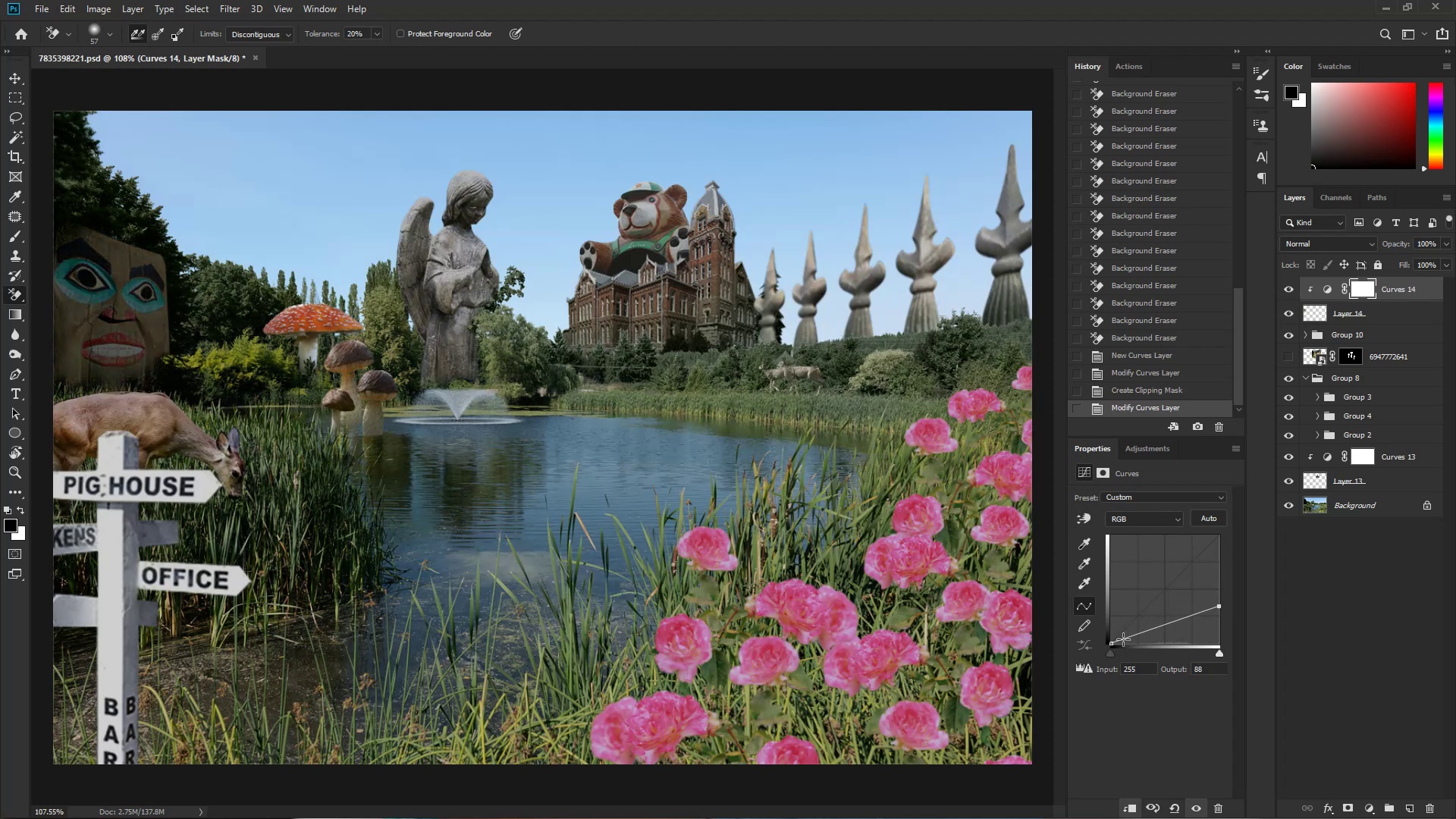 
left_click_drag(start_coordinate=[1116, 642], to_coordinate=[1147, 637])
 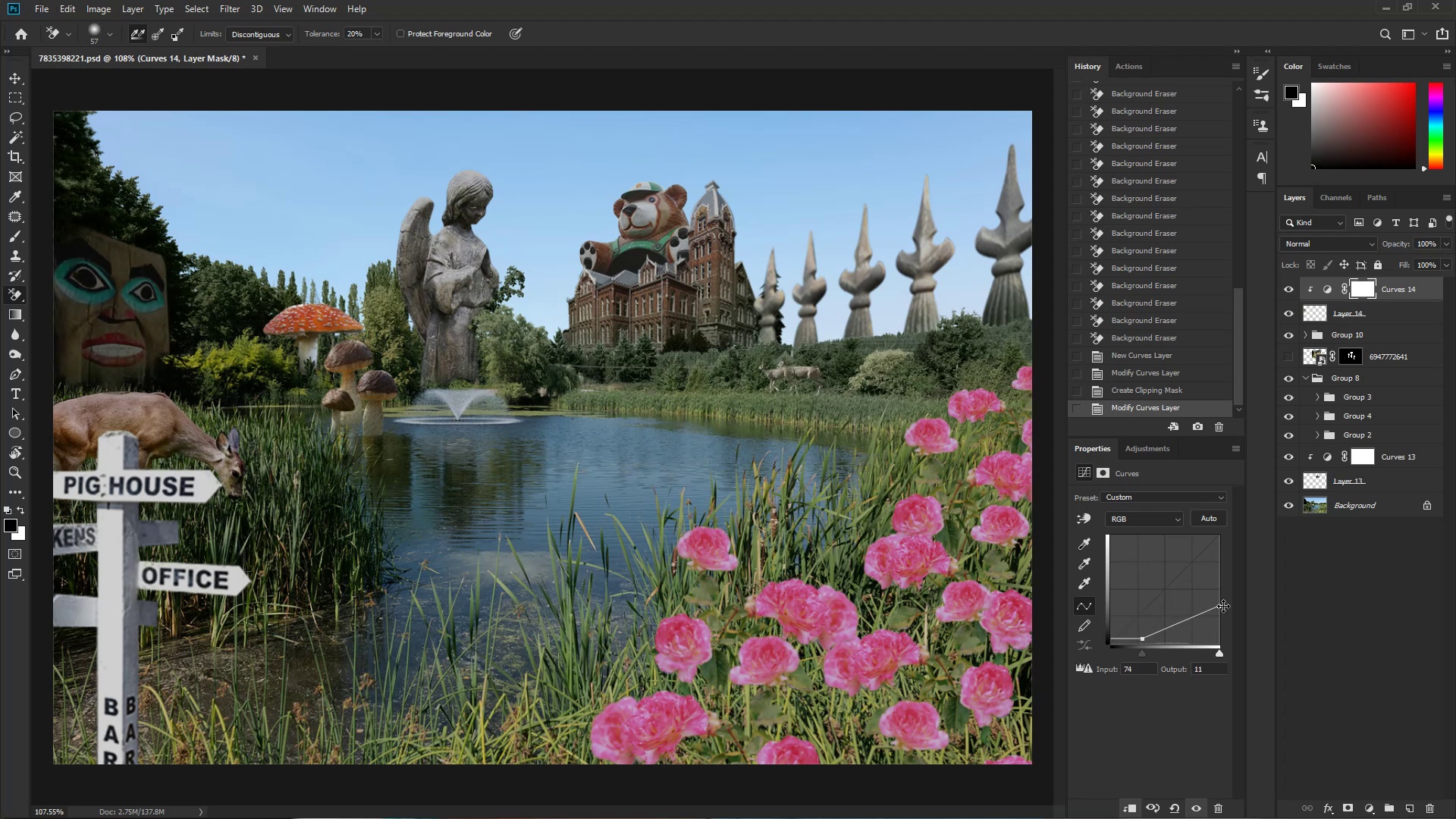 
left_click_drag(start_coordinate=[1222, 606], to_coordinate=[1217, 604])
 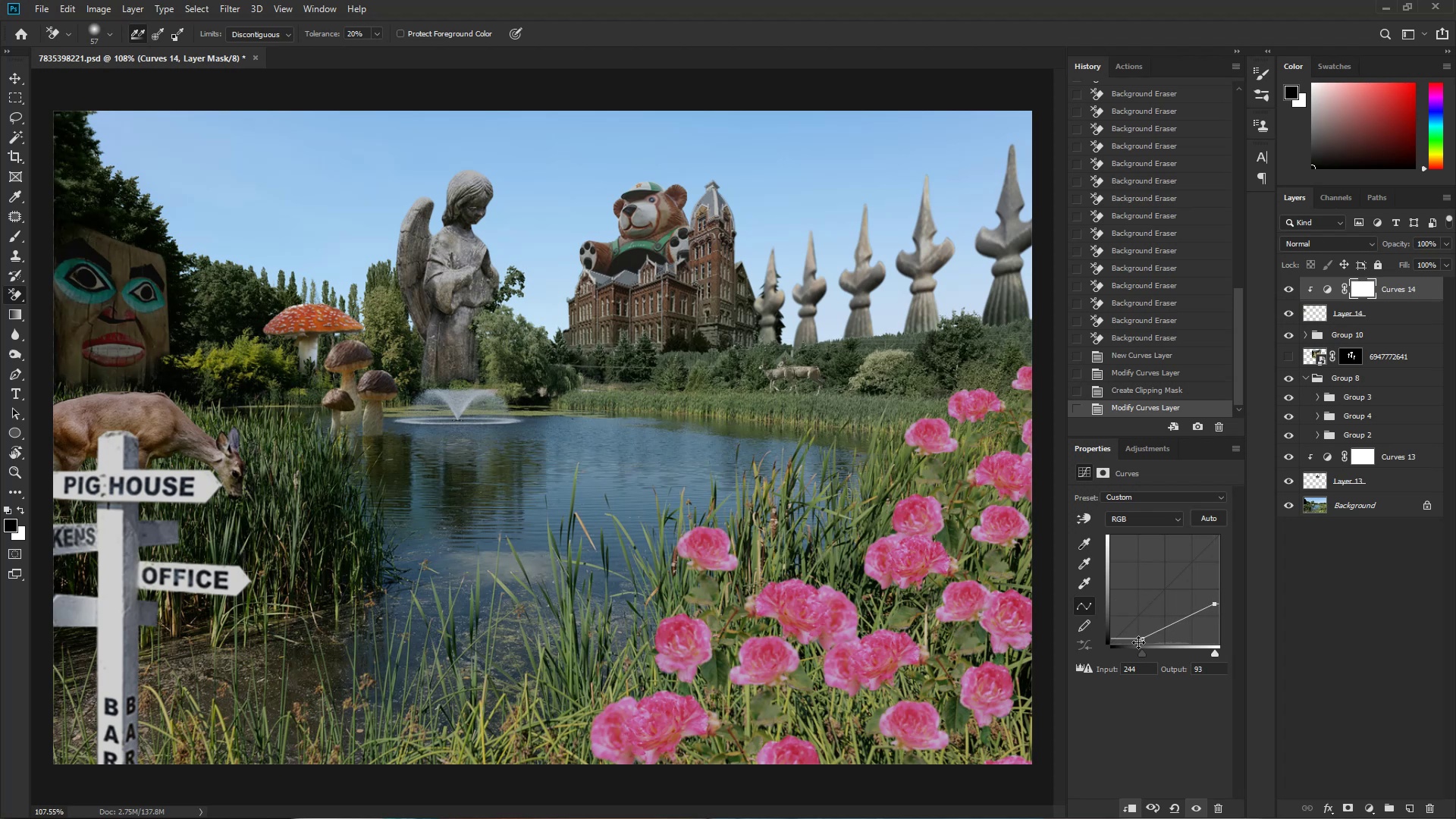 
left_click_drag(start_coordinate=[1147, 635], to_coordinate=[1133, 637])
 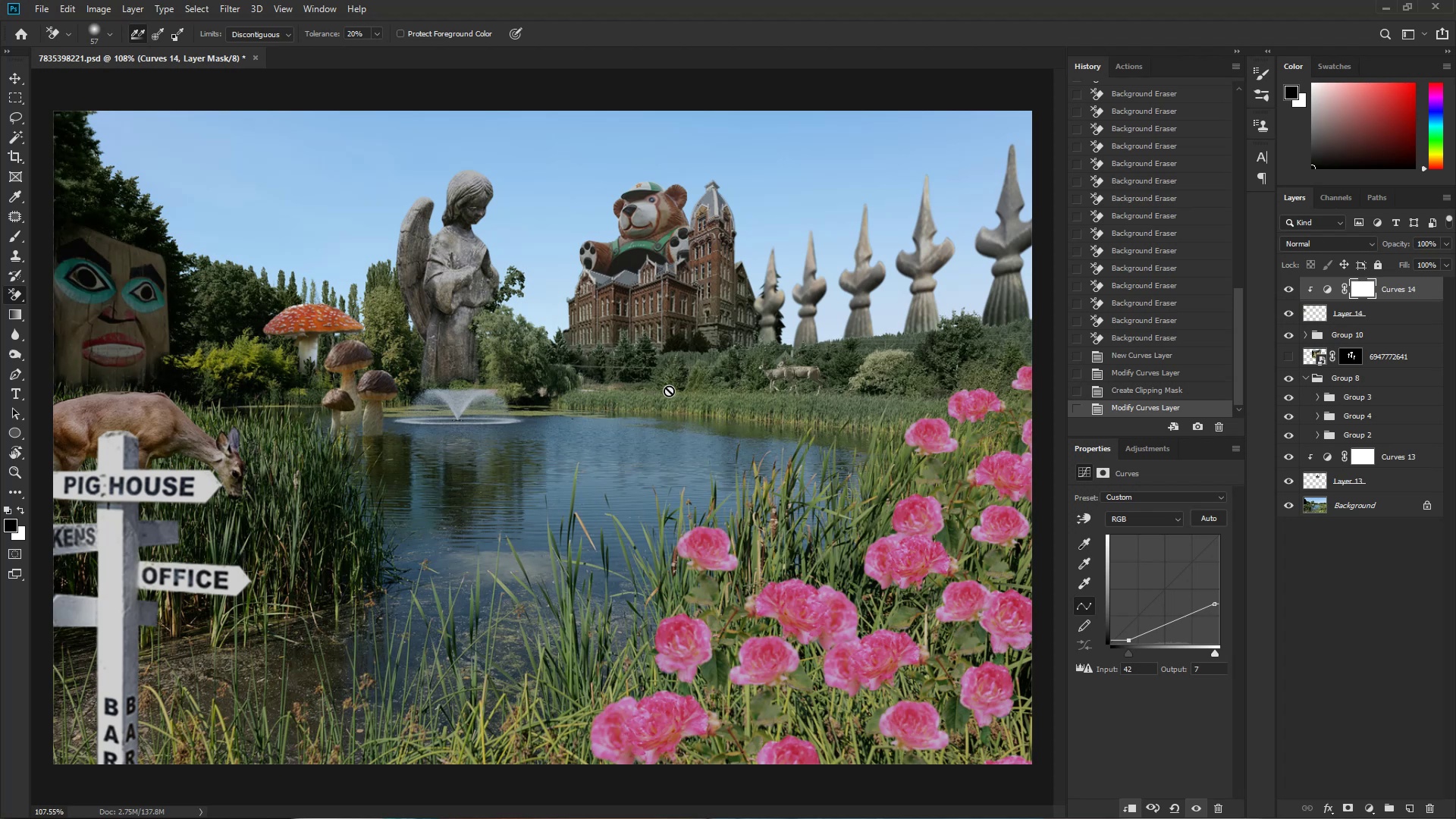 
wait(7.24)
 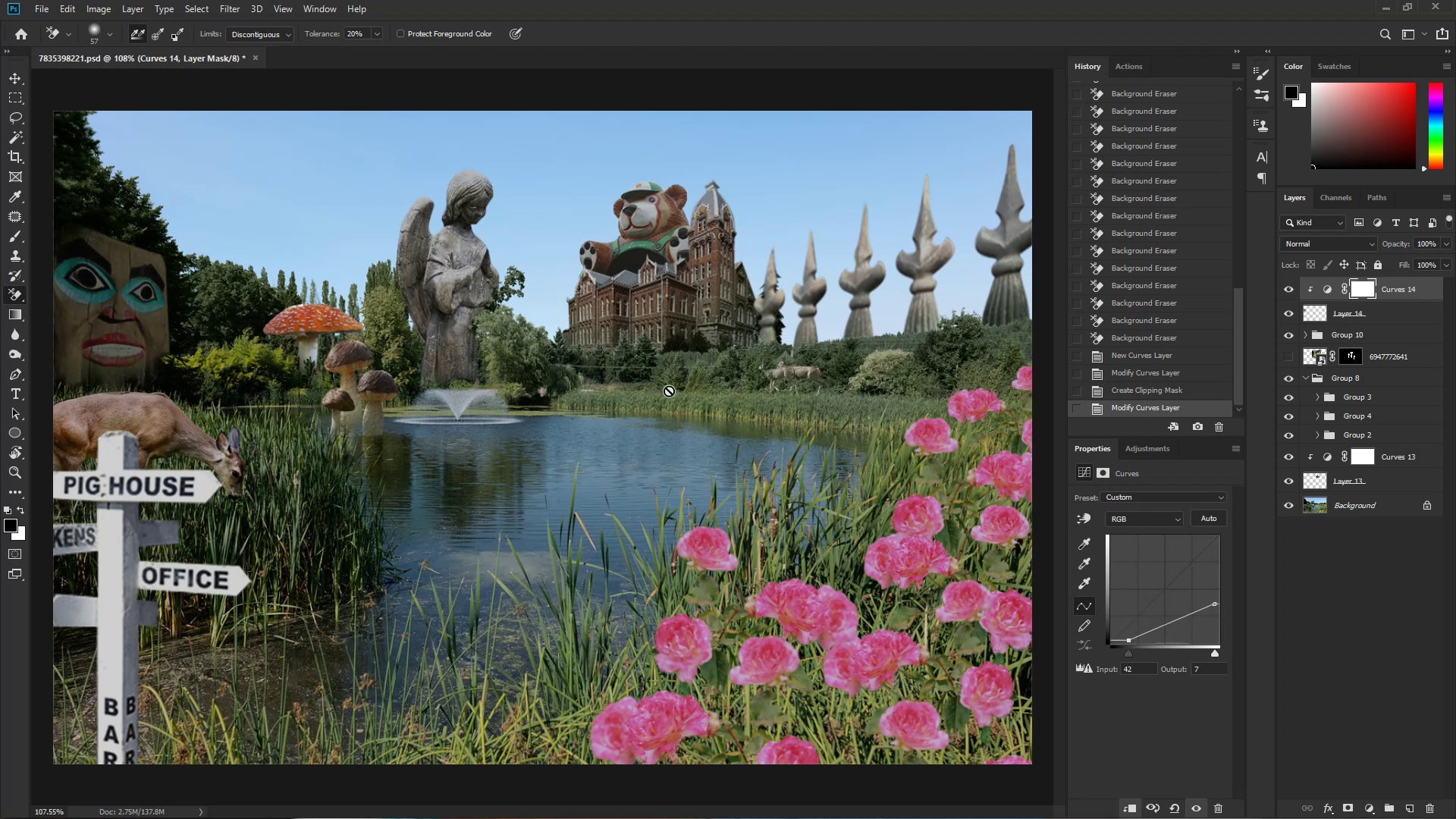 
left_click([1318, 401])
 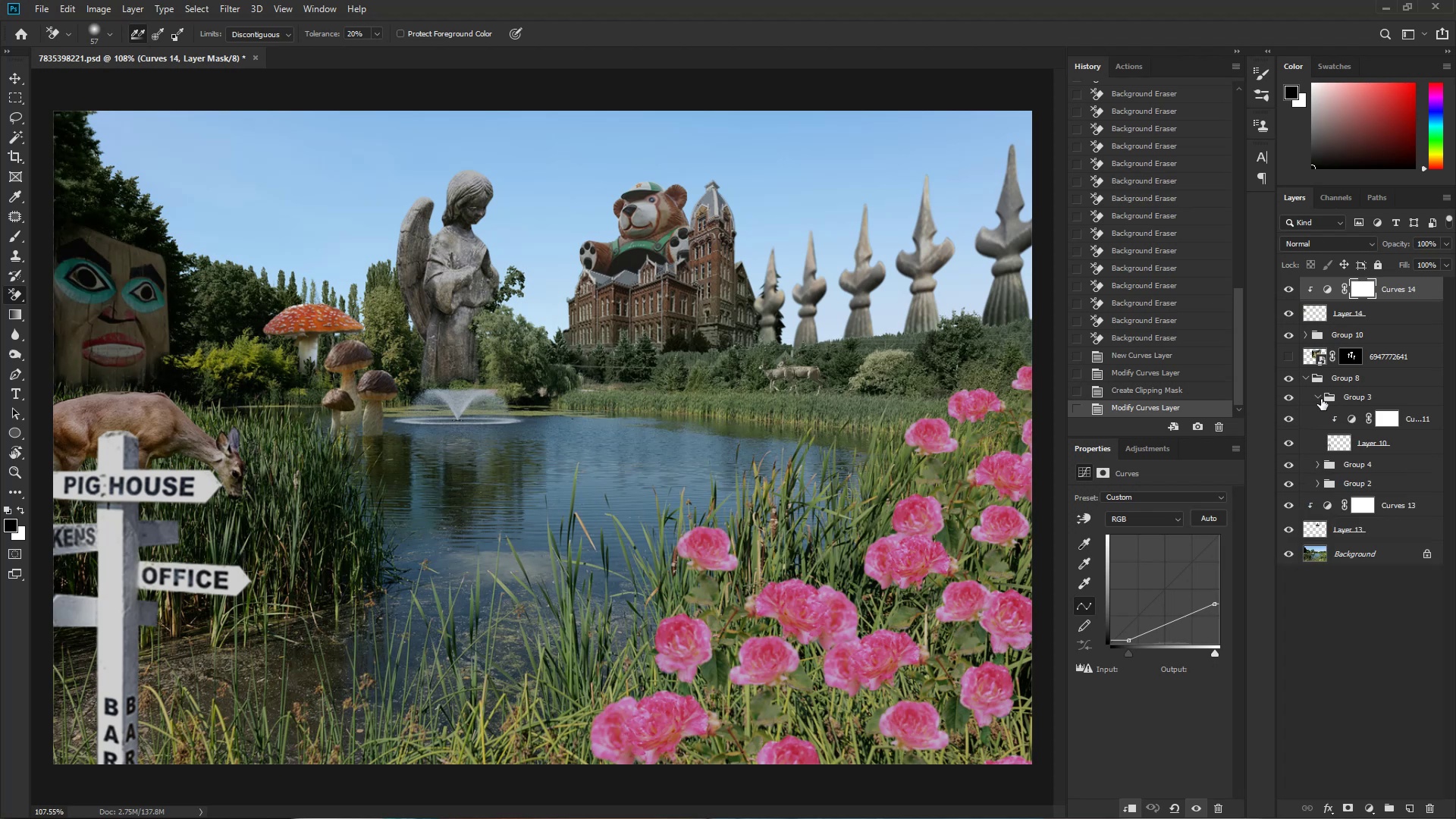 
left_click([1318, 392])
 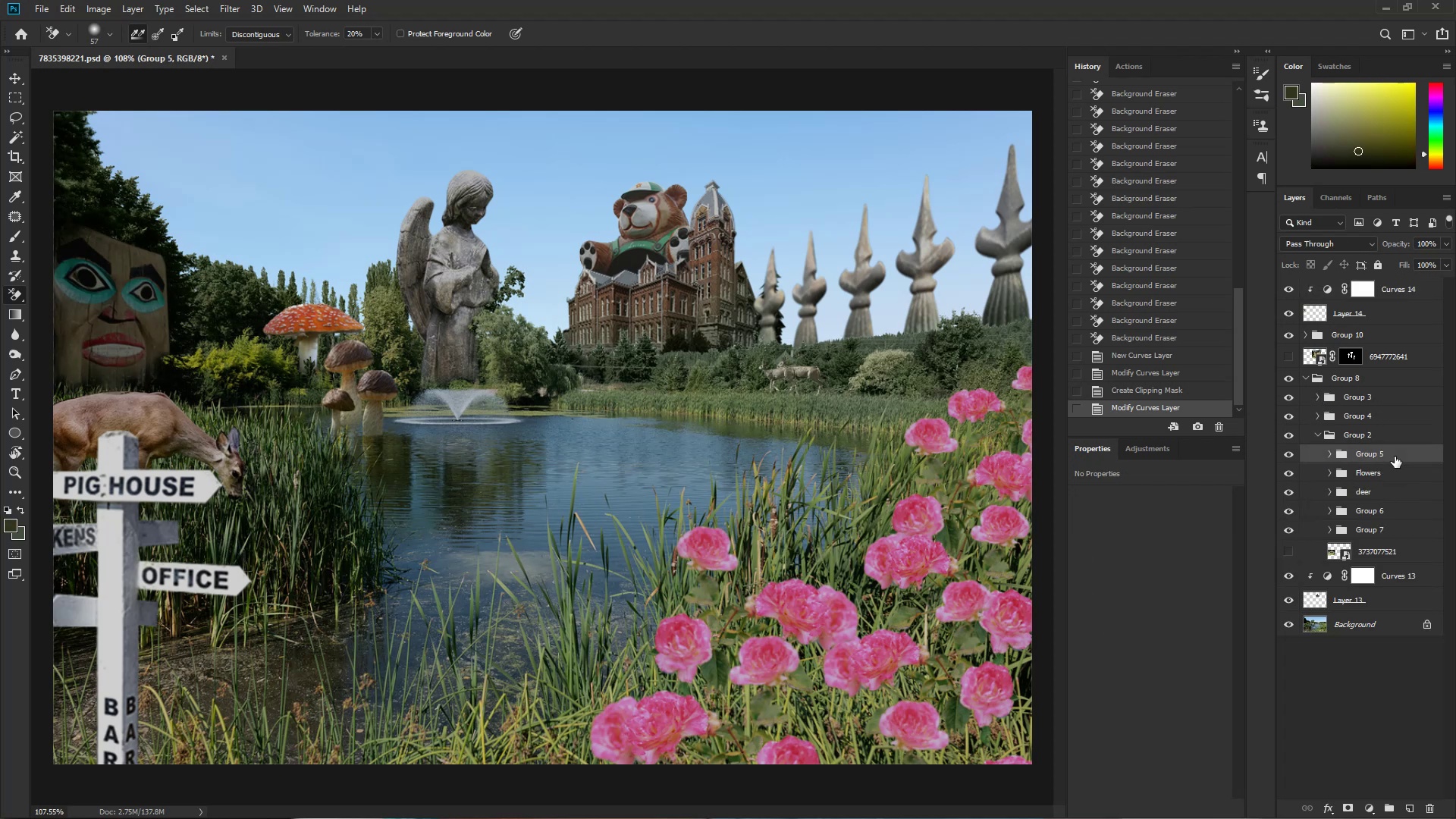 
left_click([1328, 453])
 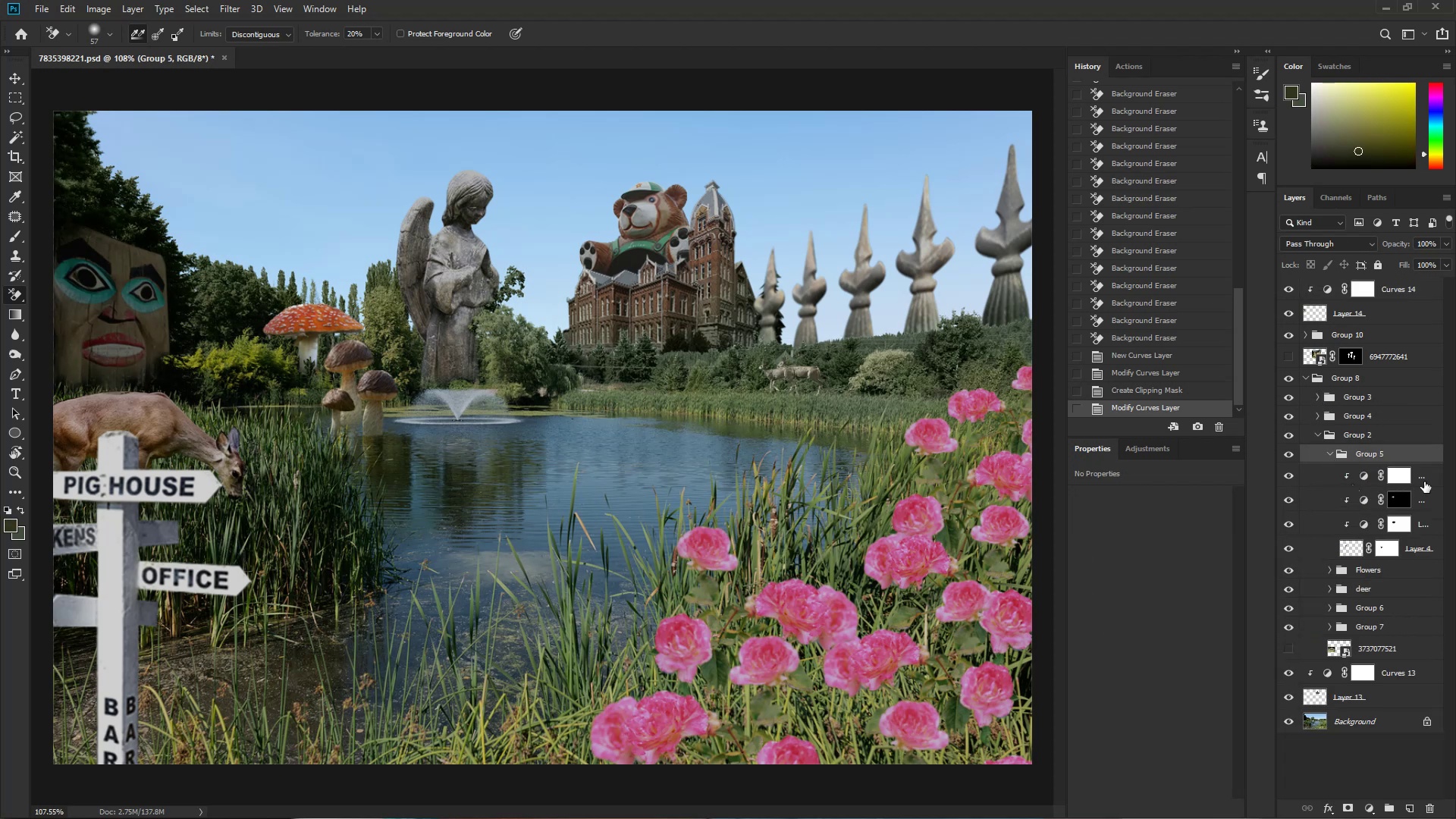 
left_click([1426, 482])
 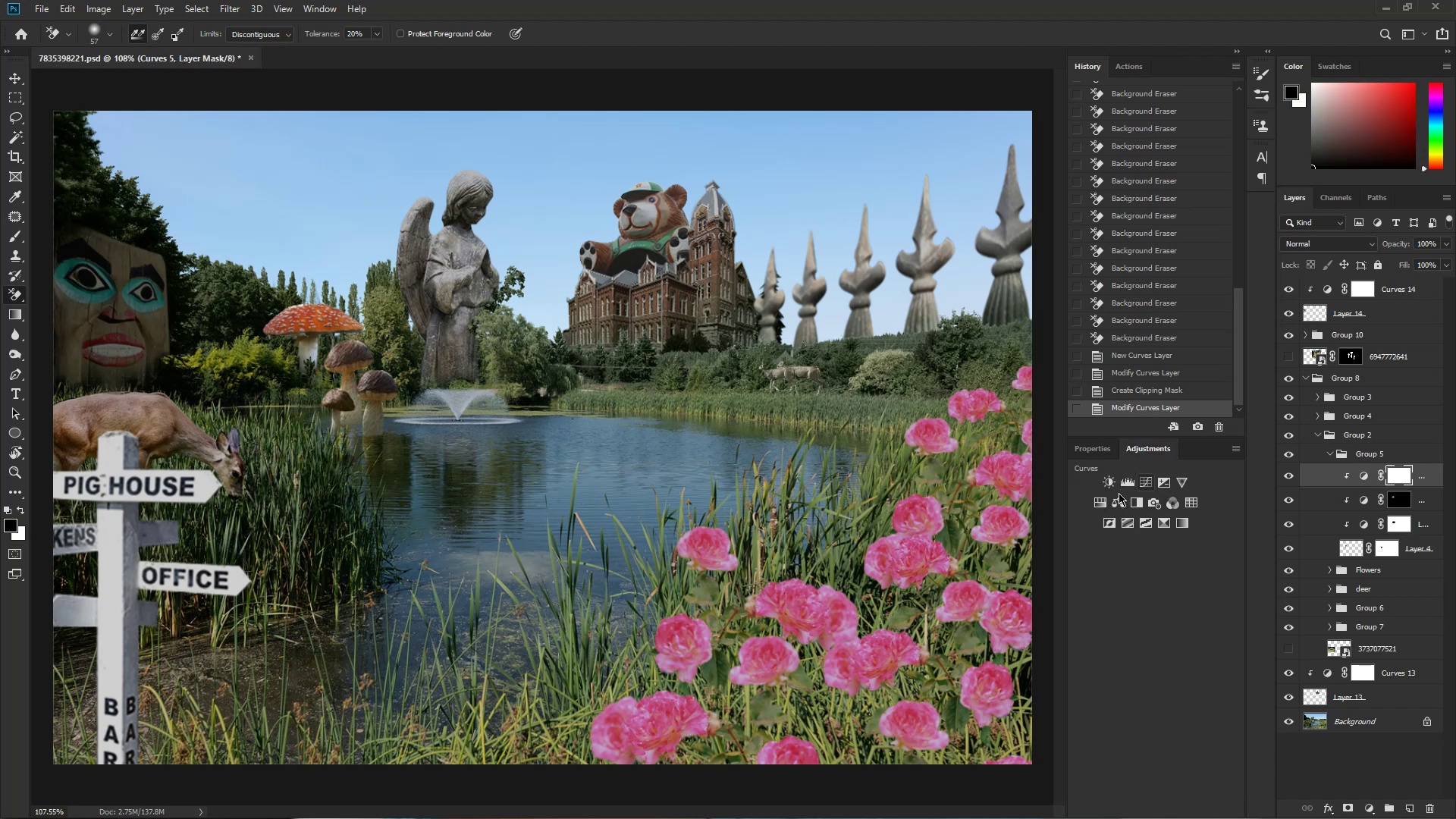 
left_click([1103, 506])
 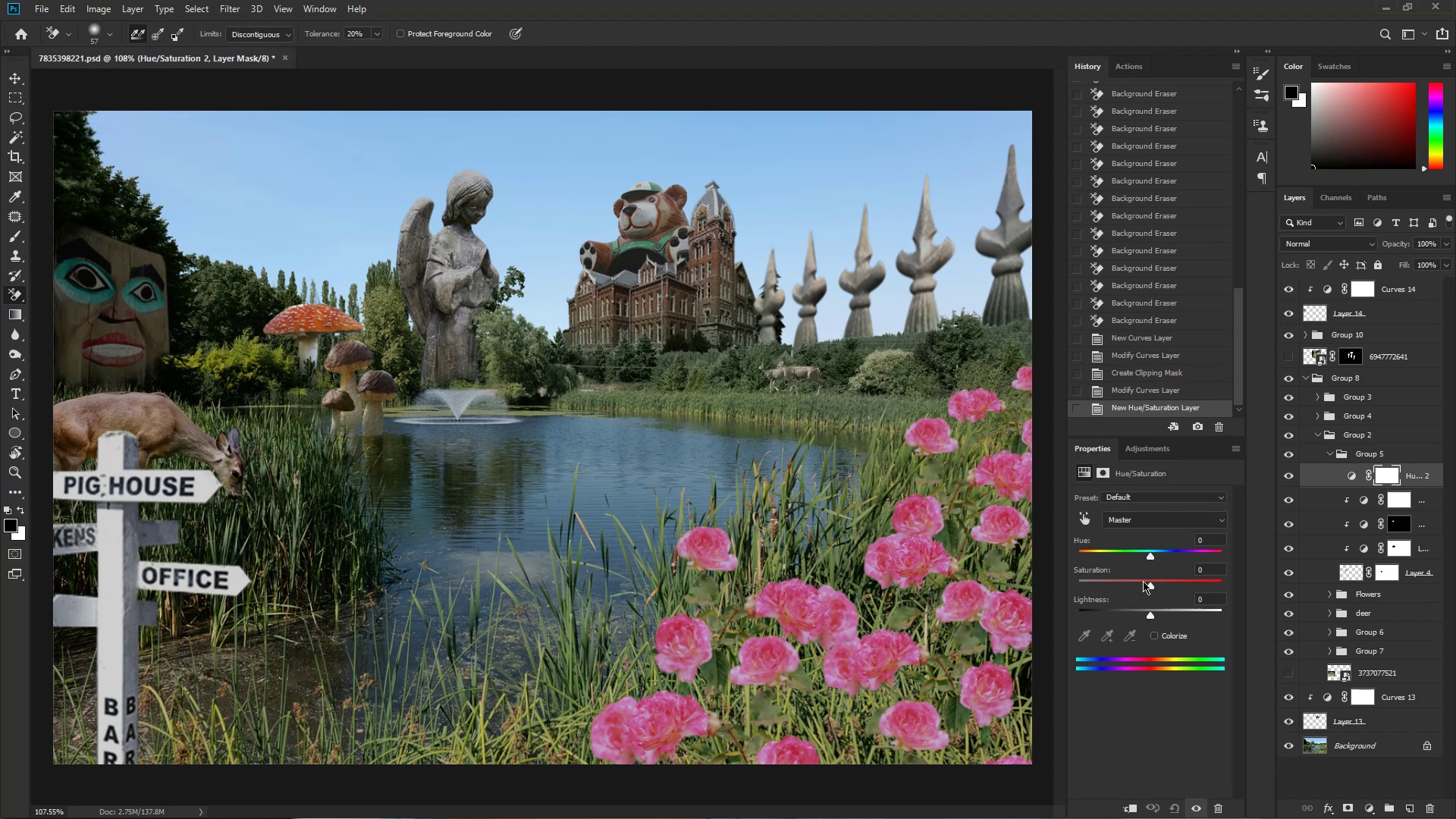 
left_click([1142, 585])
 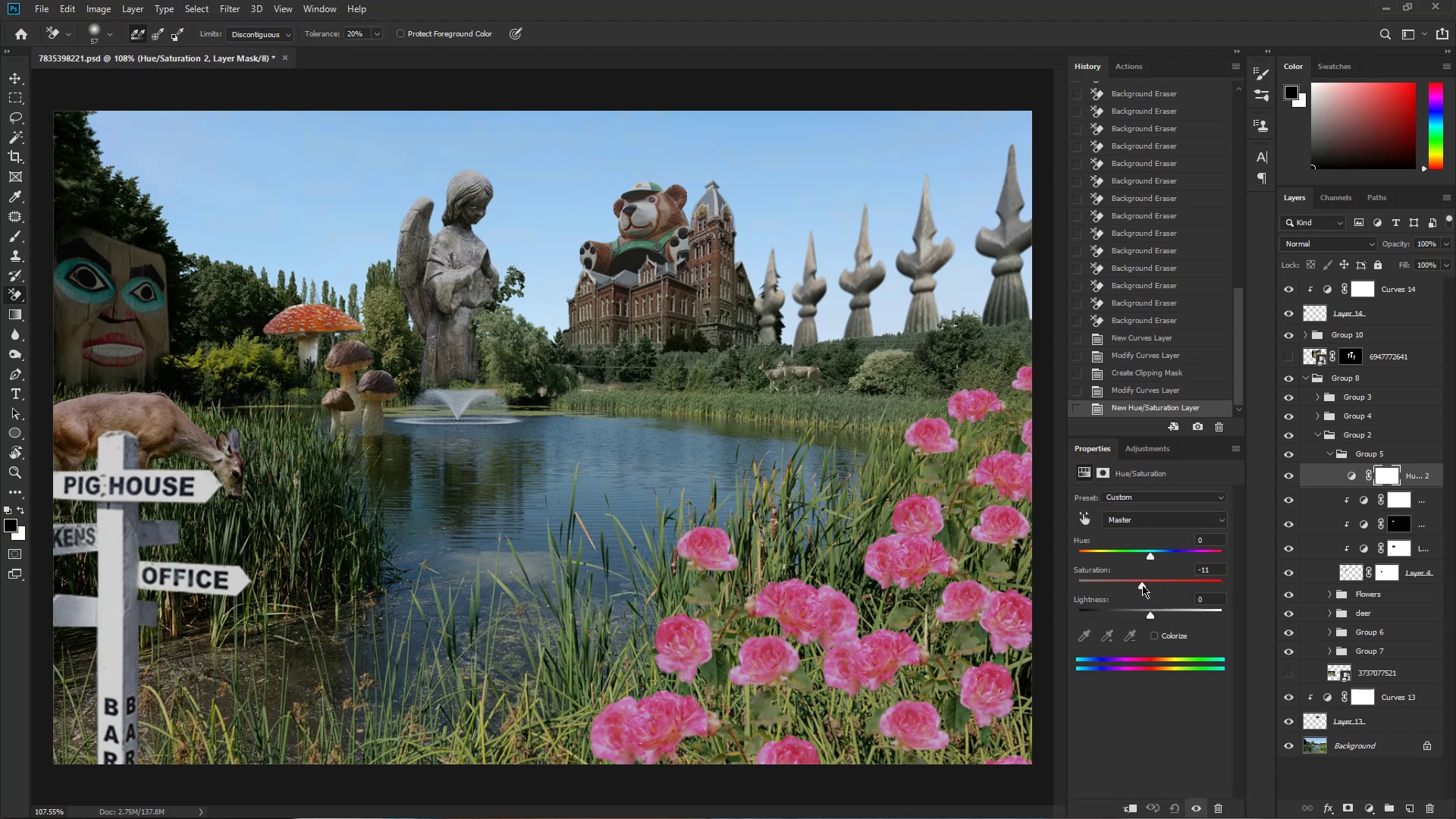 
left_click_drag(start_coordinate=[1141, 585], to_coordinate=[1130, 583])
 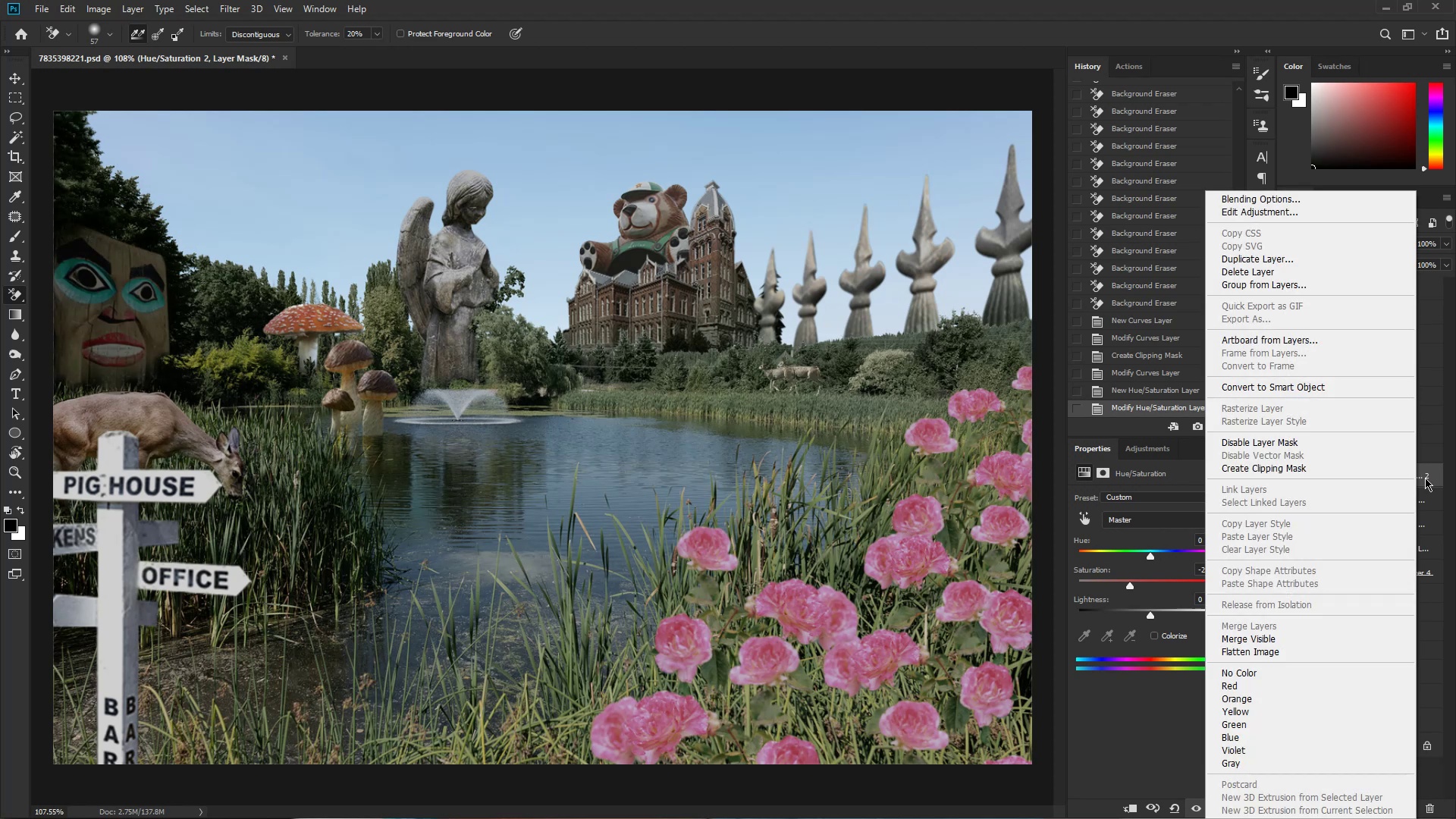 
left_click([1277, 469])
 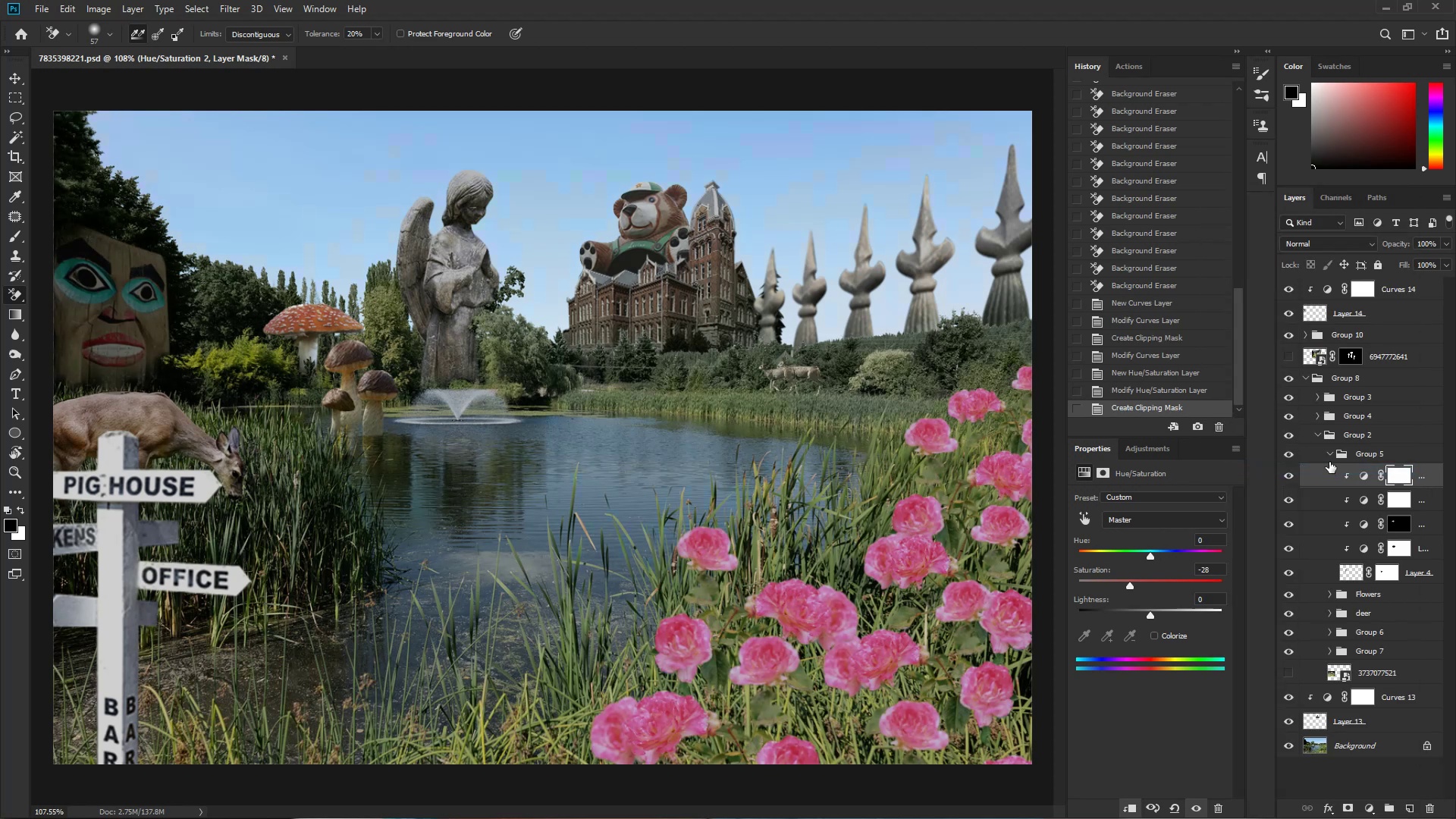 
left_click([1329, 453])
 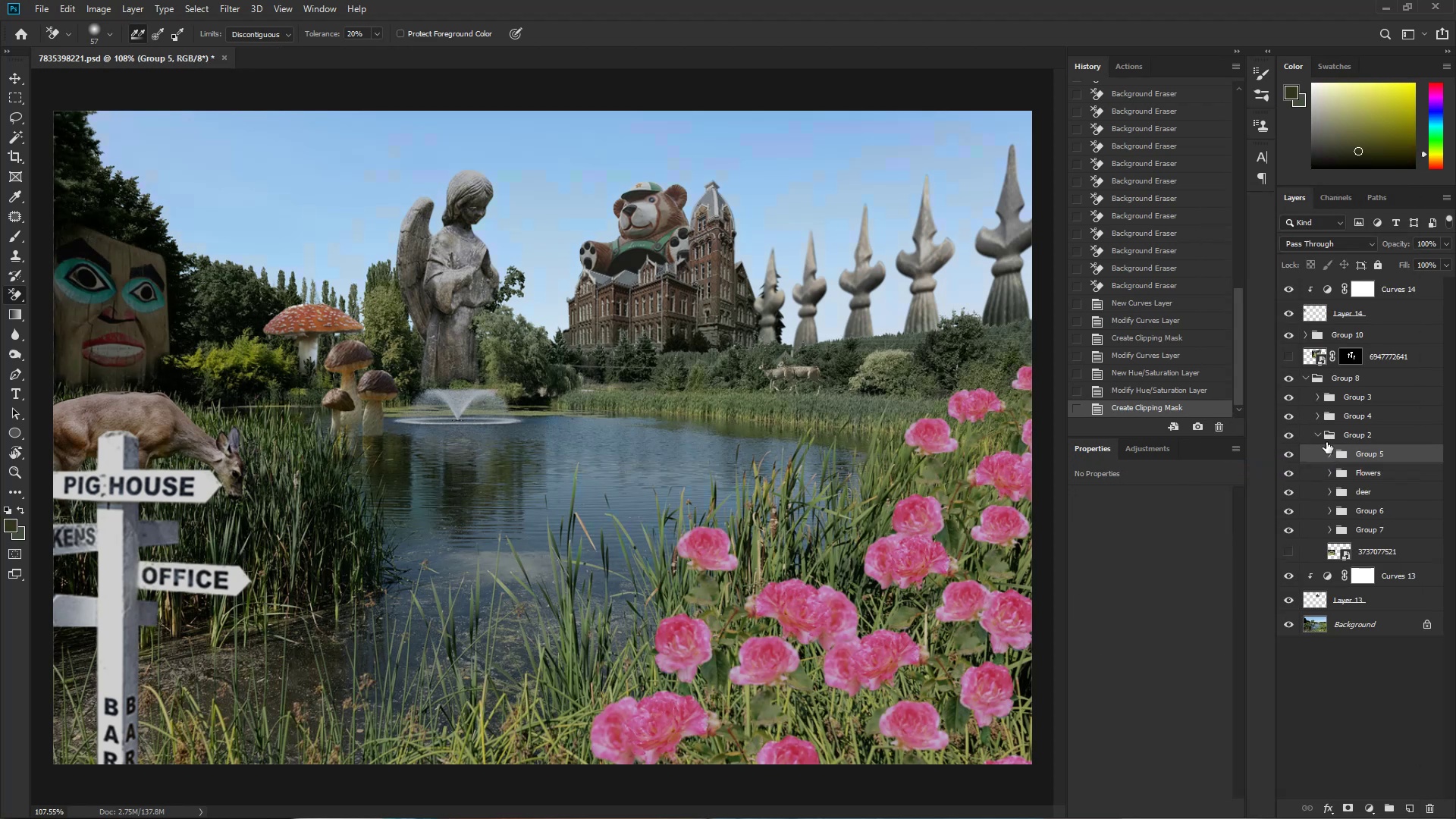 
left_click([1316, 435])
 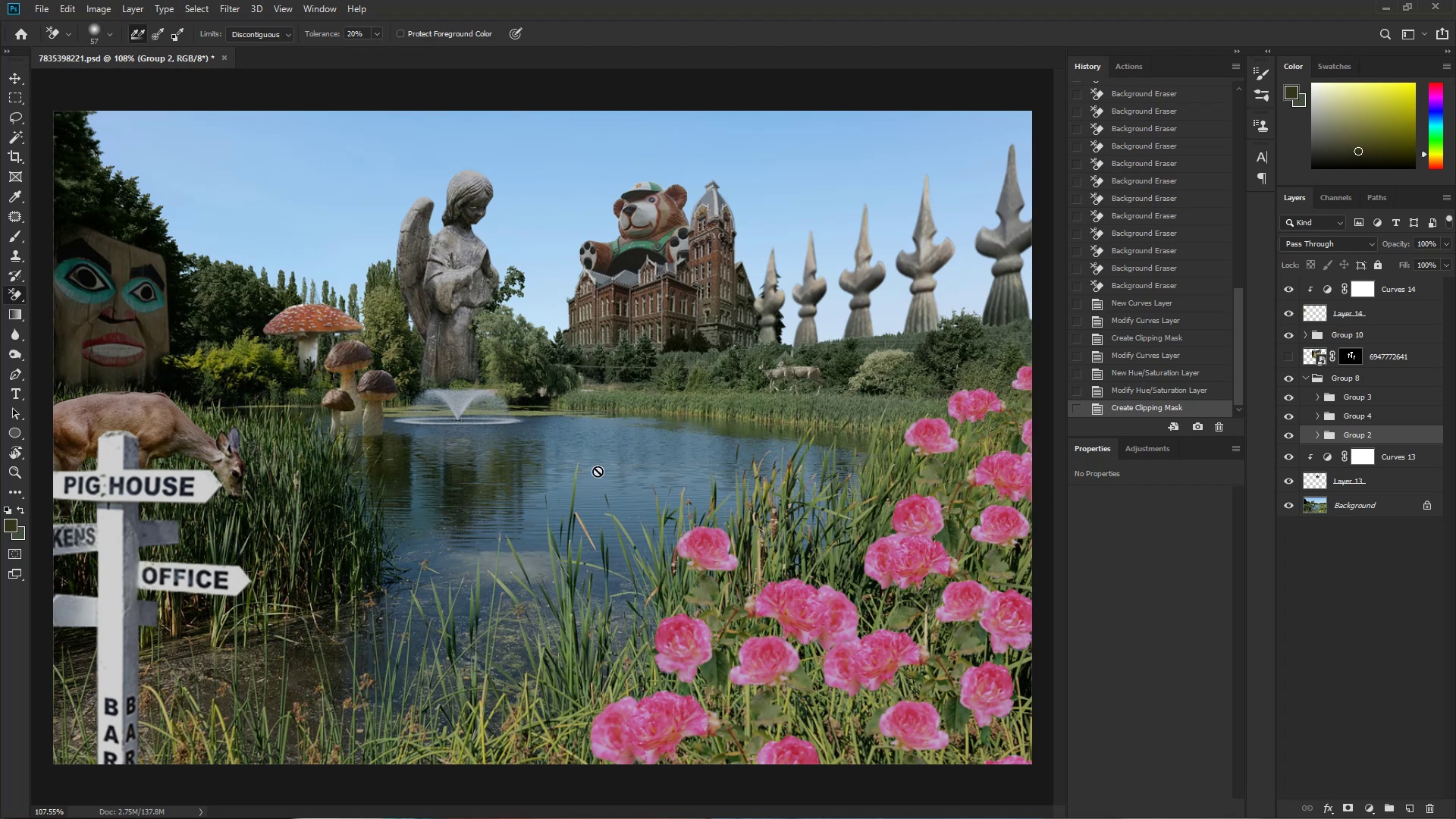 
wait(7.74)
 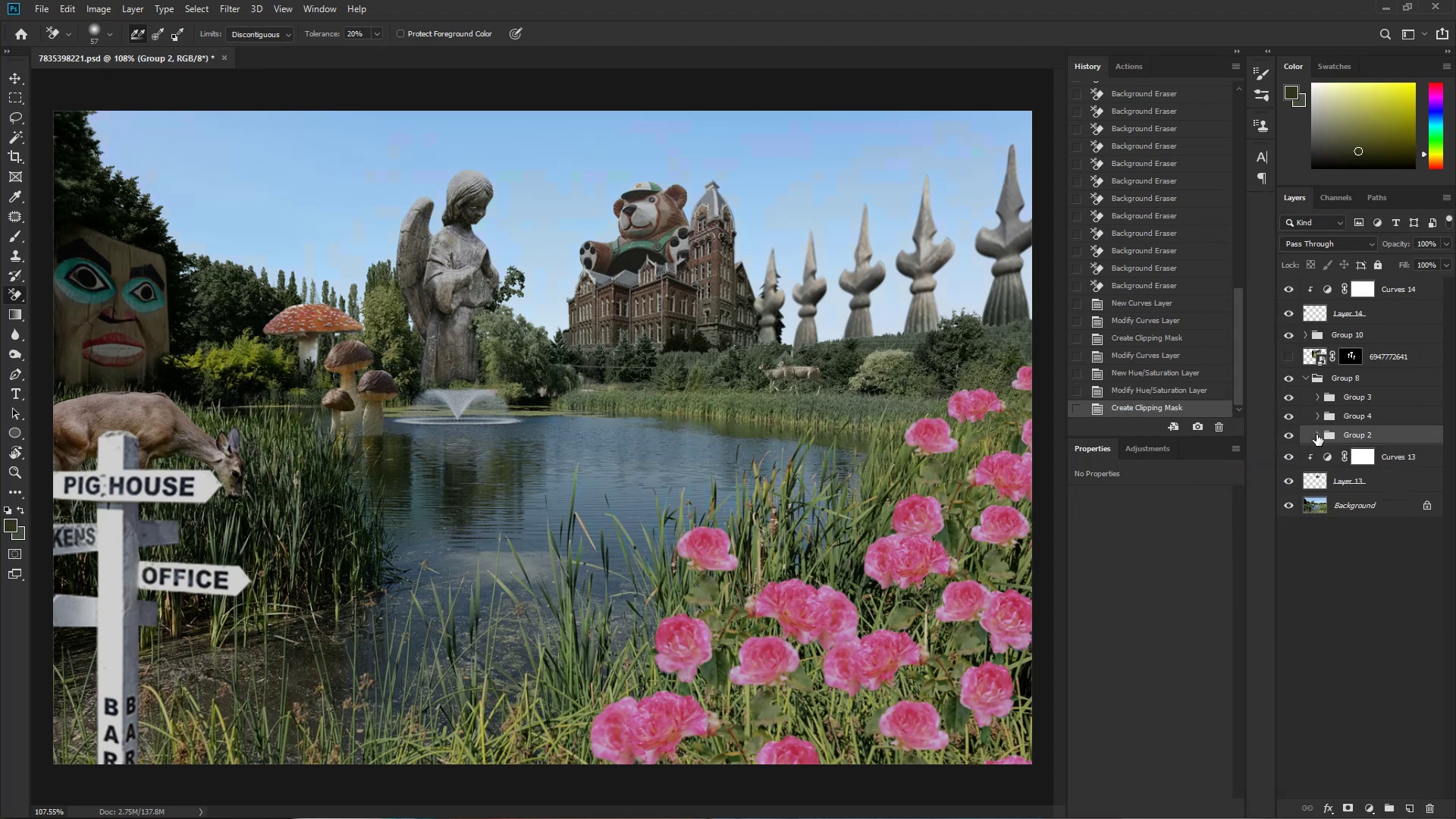 
left_click([802, 808])
 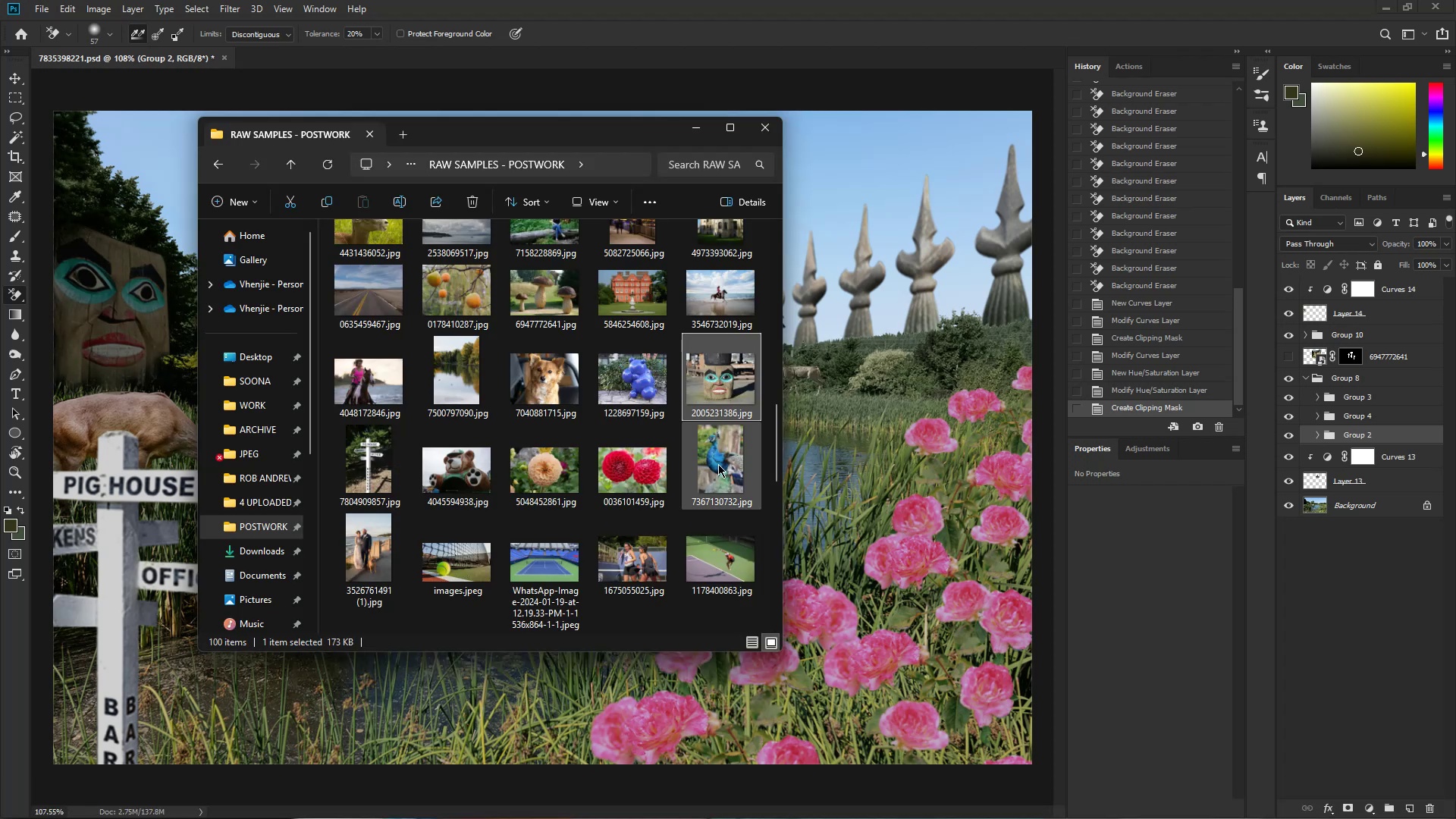 
left_click_drag(start_coordinate=[718, 466], to_coordinate=[883, 429])
 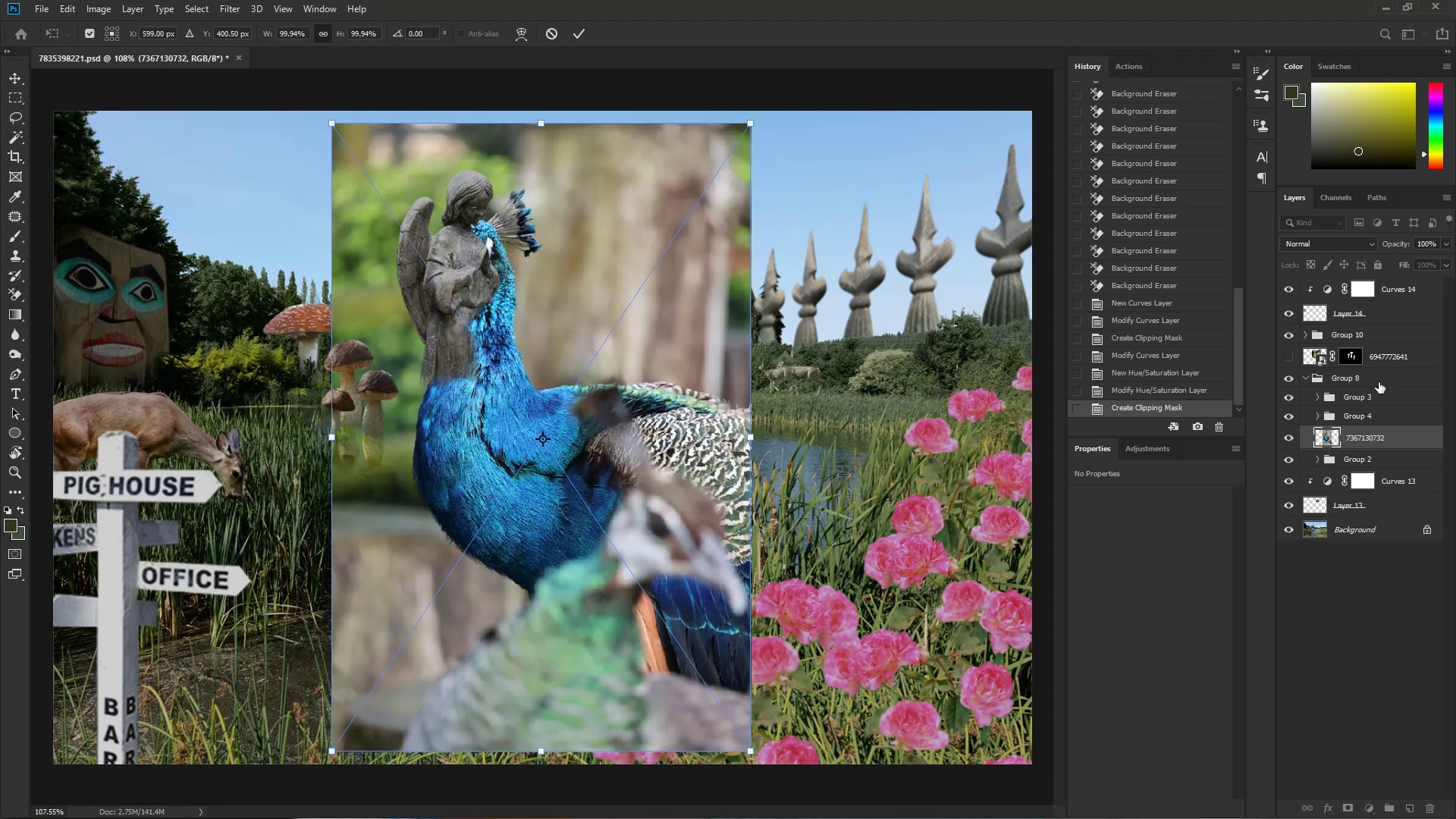 
left_click_drag(start_coordinate=[1387, 437], to_coordinate=[1404, 277])
 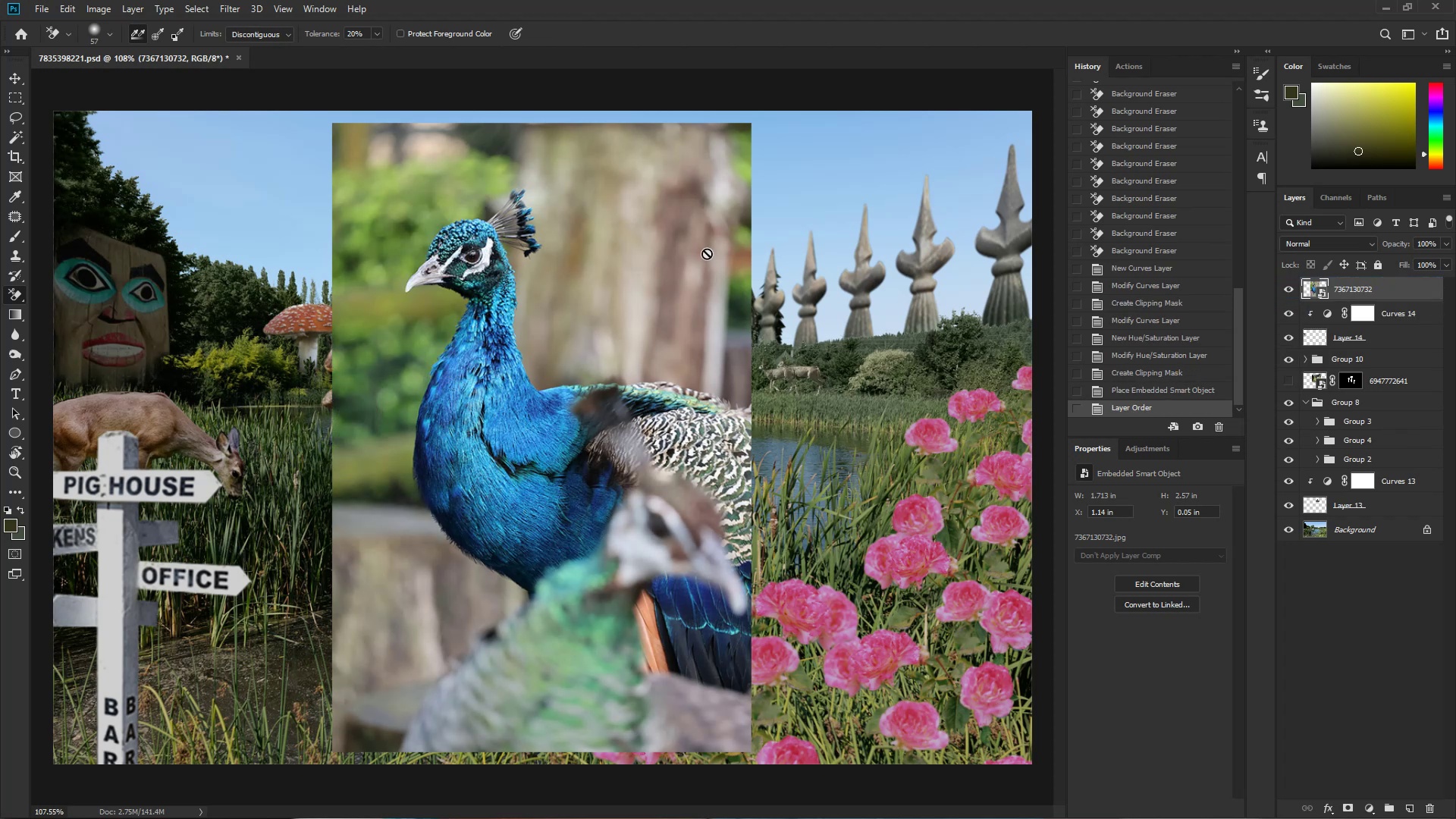 
key(Alt+AltLeft)
 